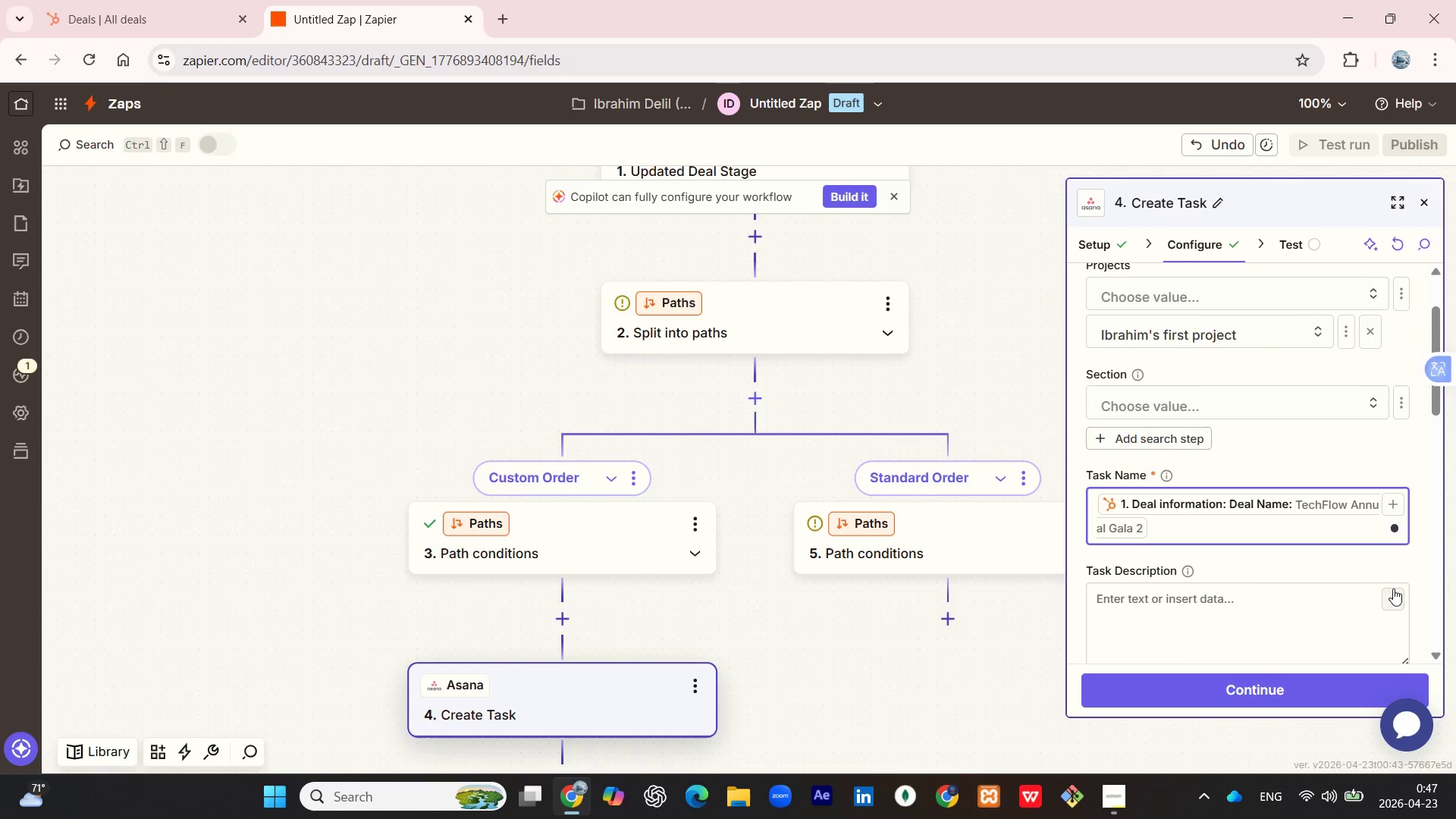 
left_click([1393, 592])
 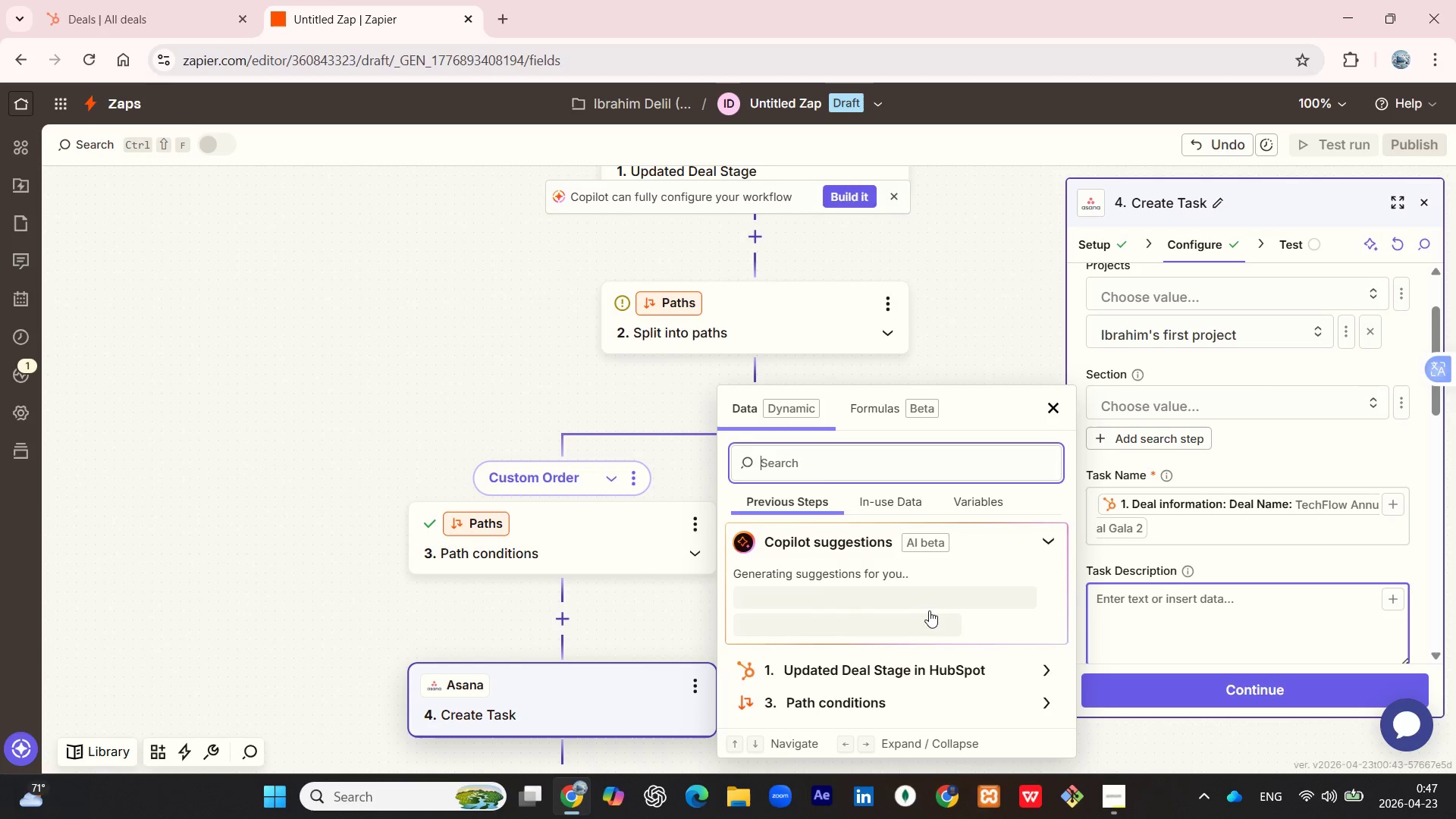 
type(ship)
 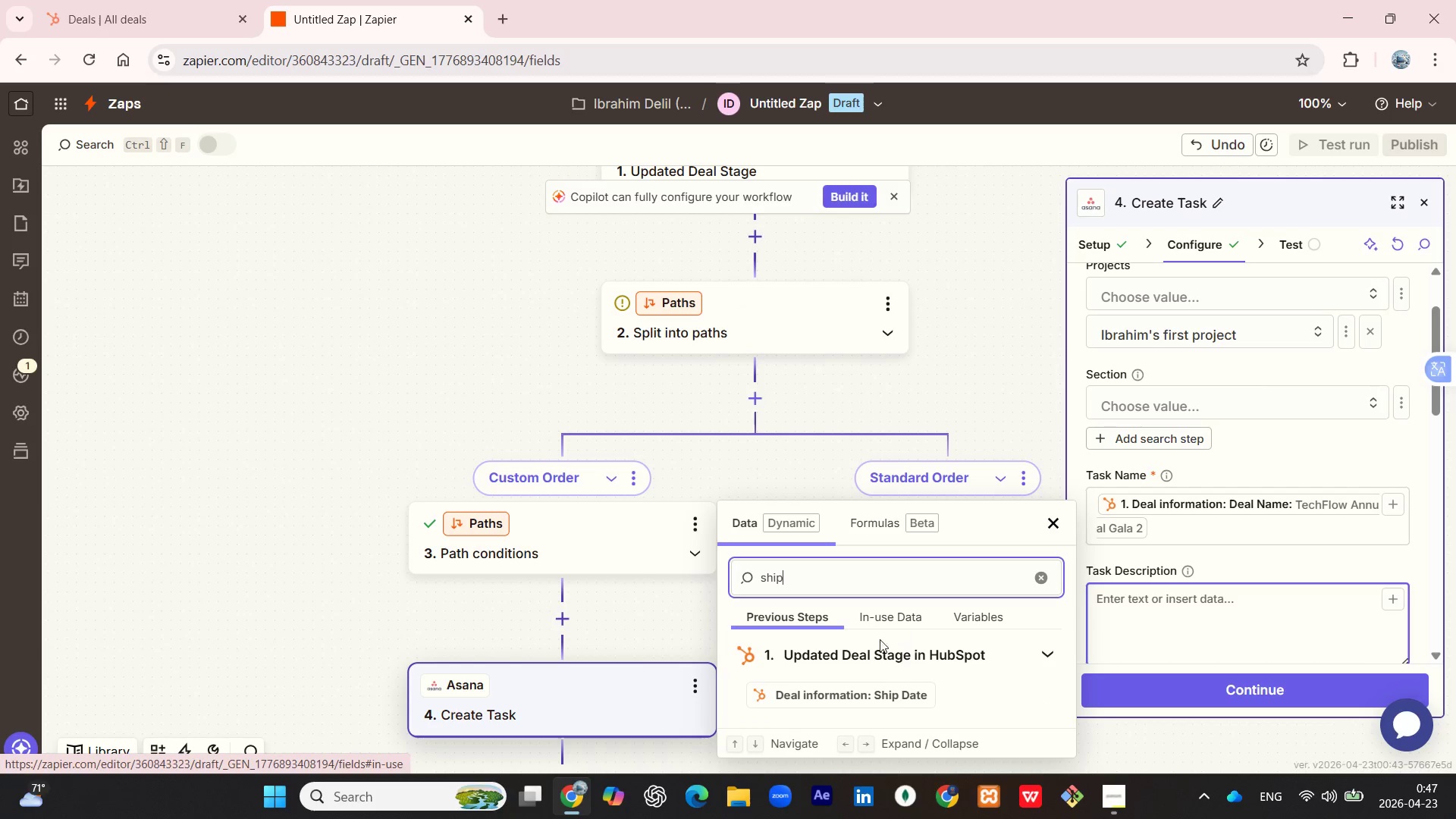 
left_click([845, 686])
 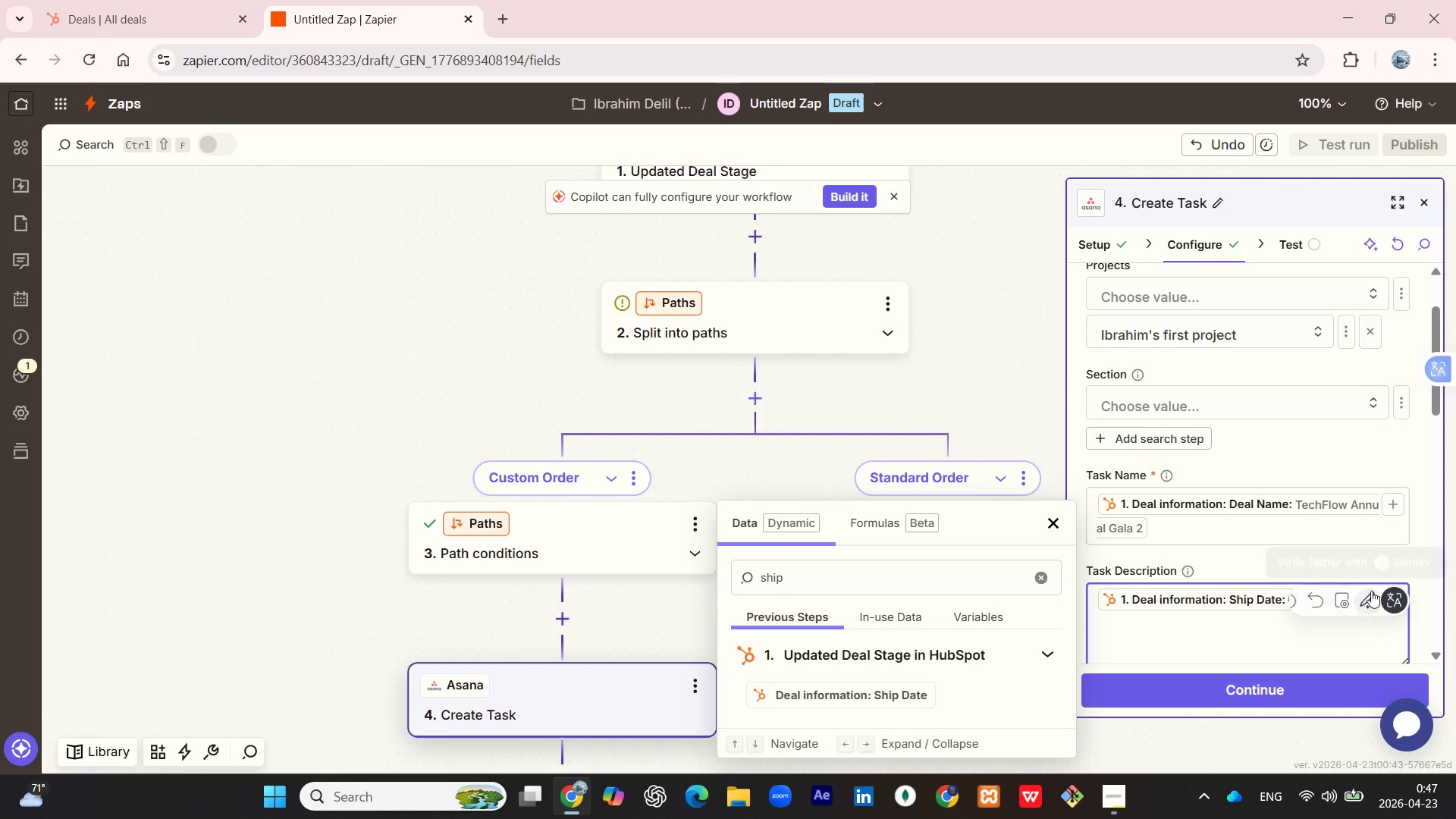 
left_click([1314, 560])
 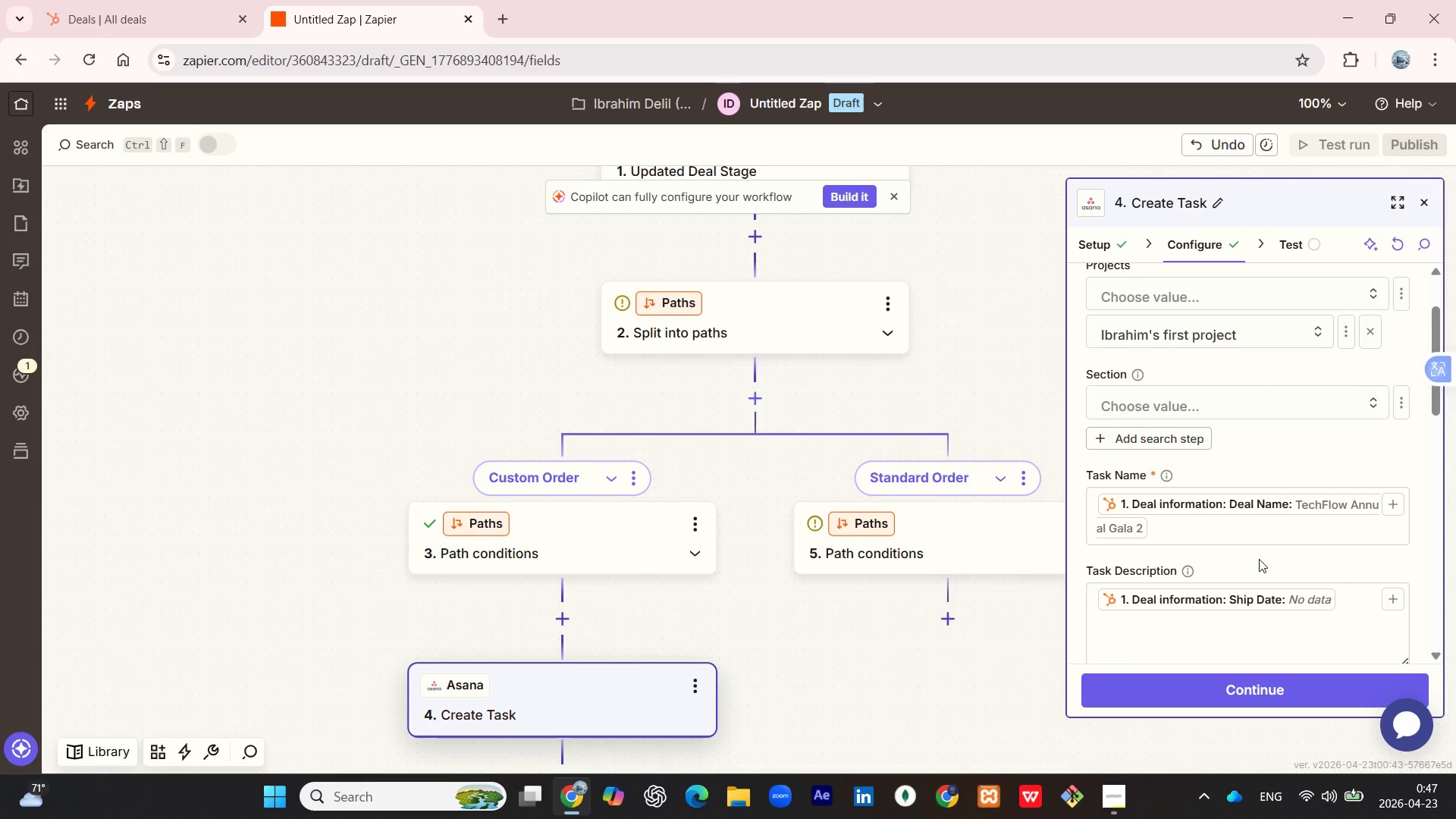 
left_click([1259, 559])
 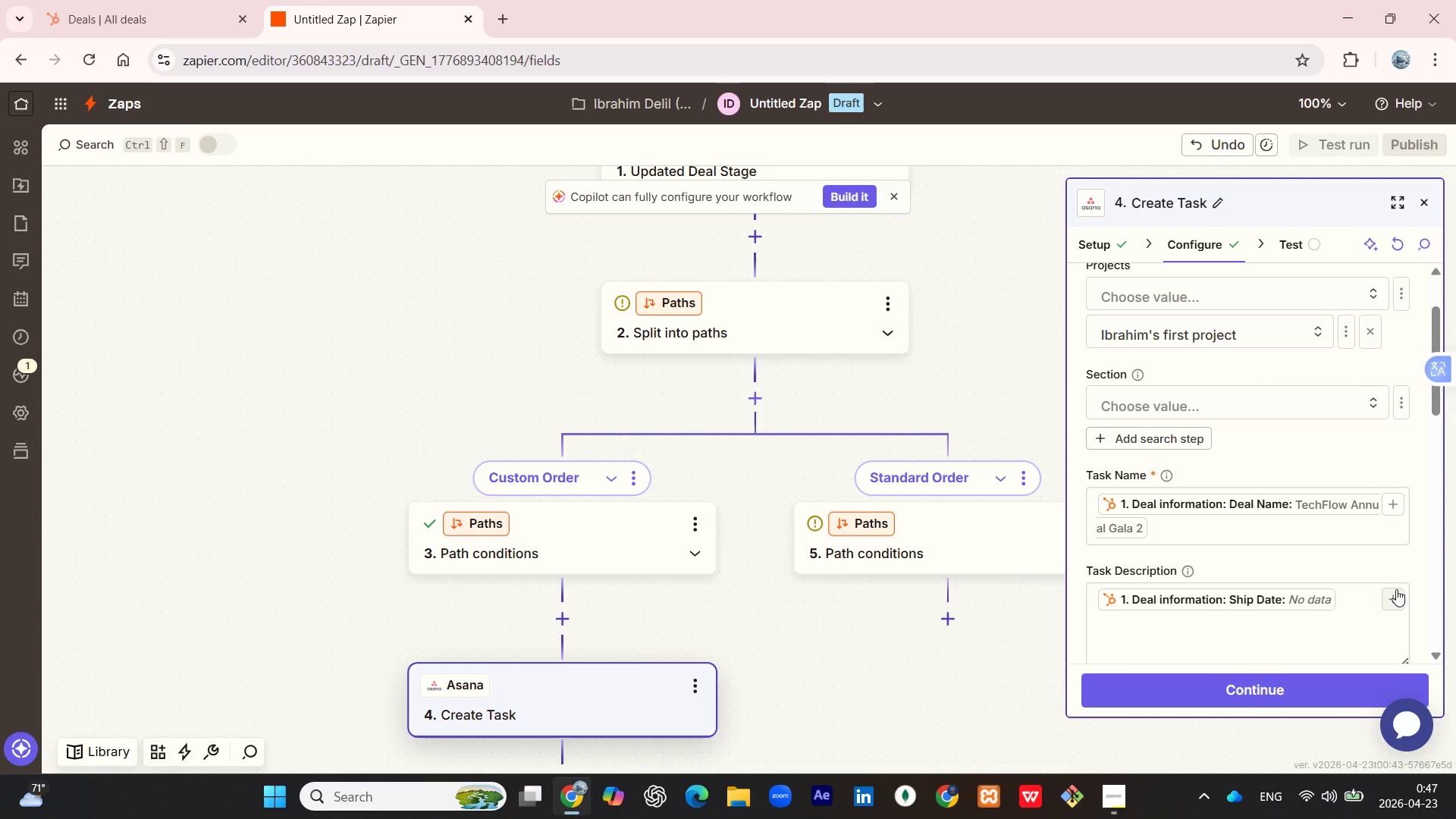 
left_click([1396, 590])
 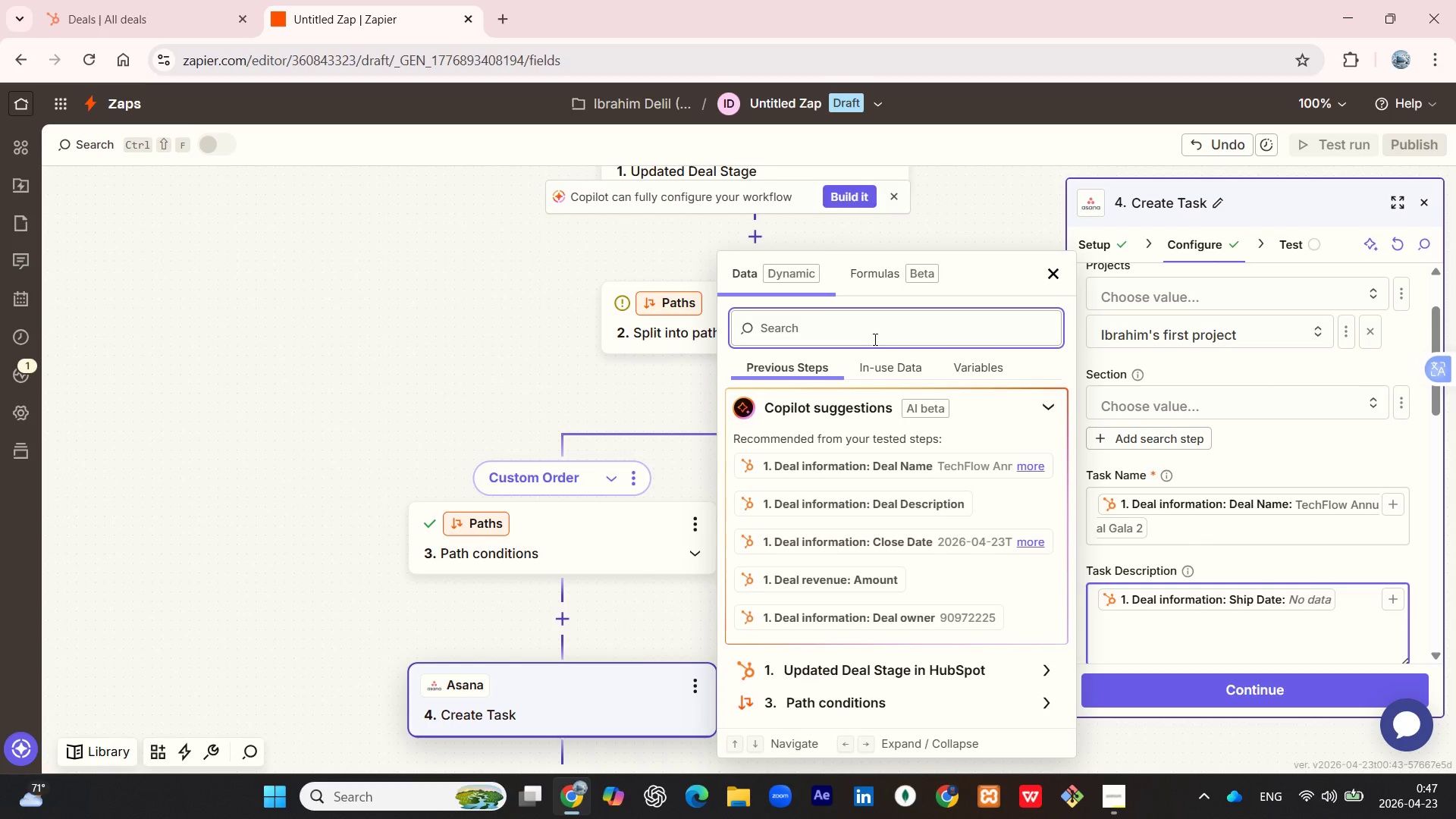 
type(cli)
 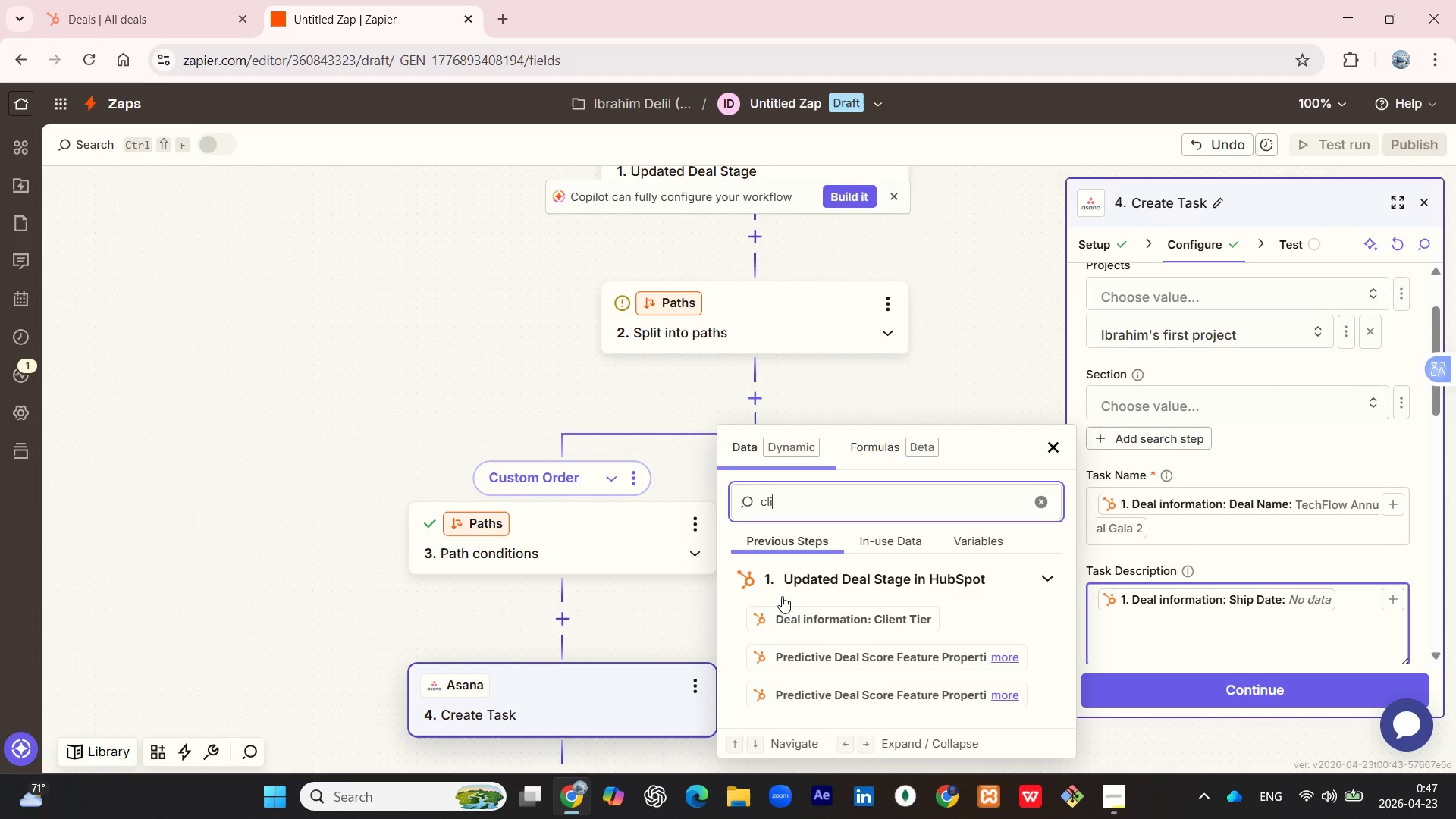 
left_click([815, 617])
 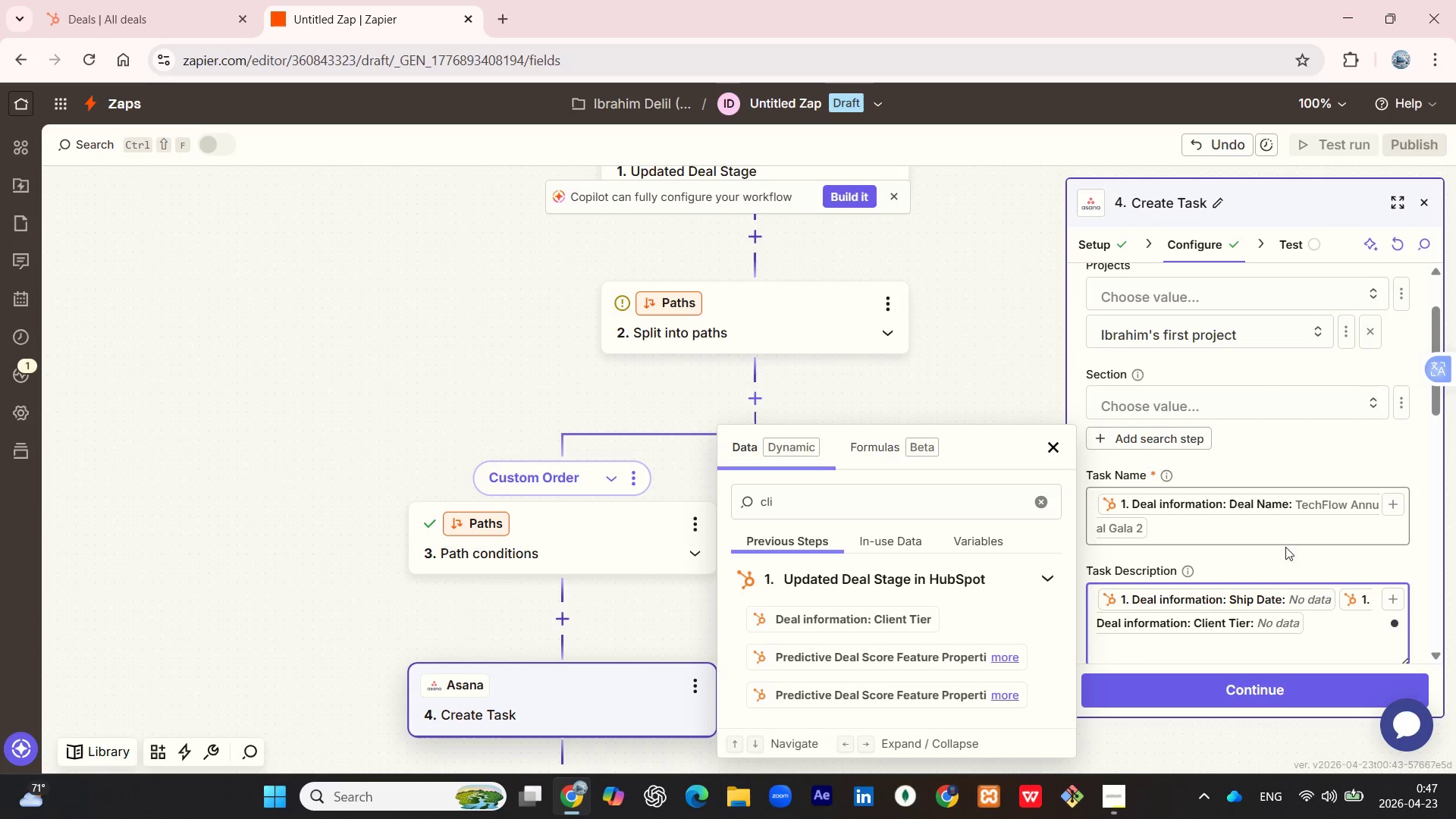 
left_click([1274, 551])
 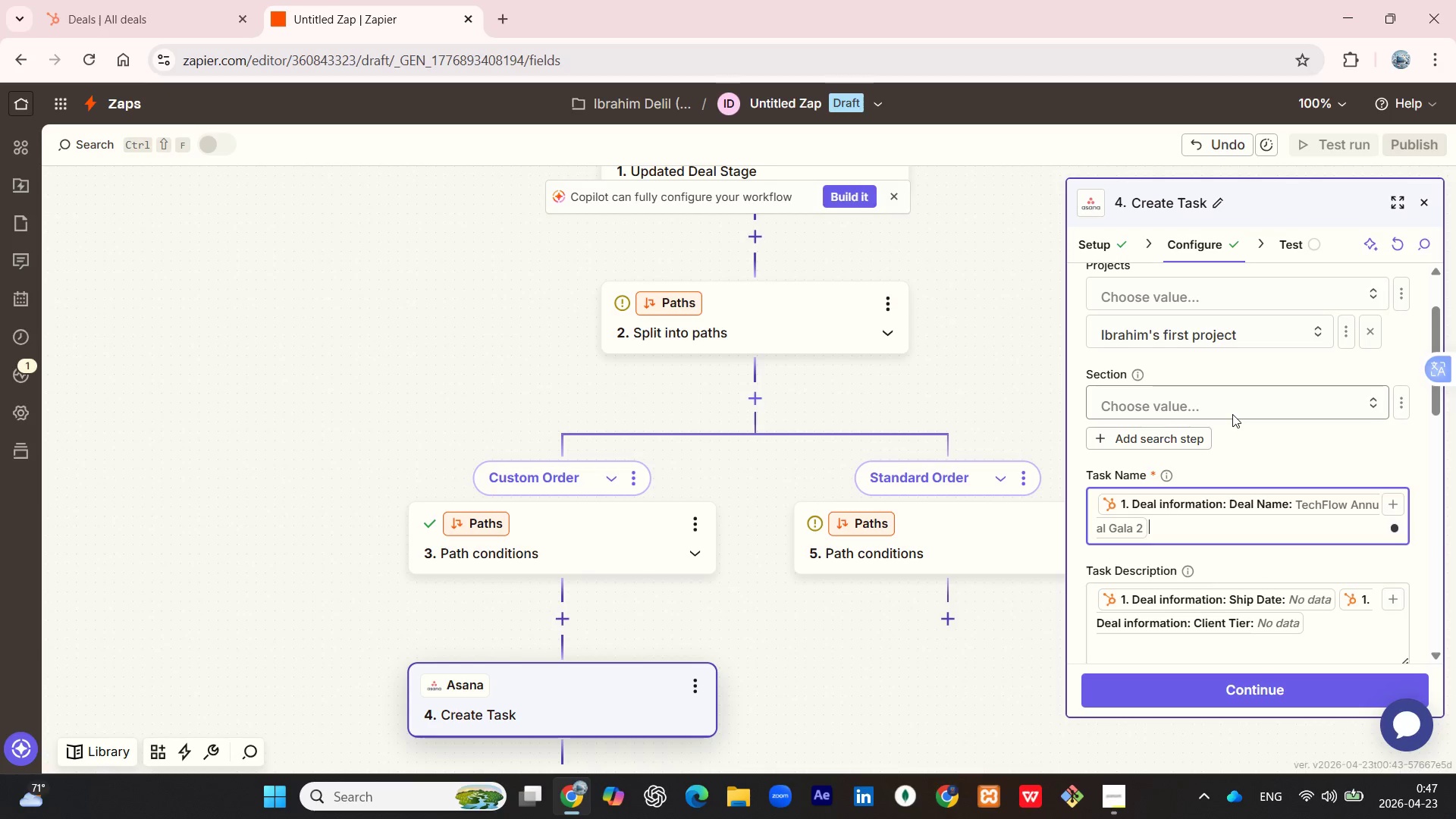 
left_click([1263, 386])
 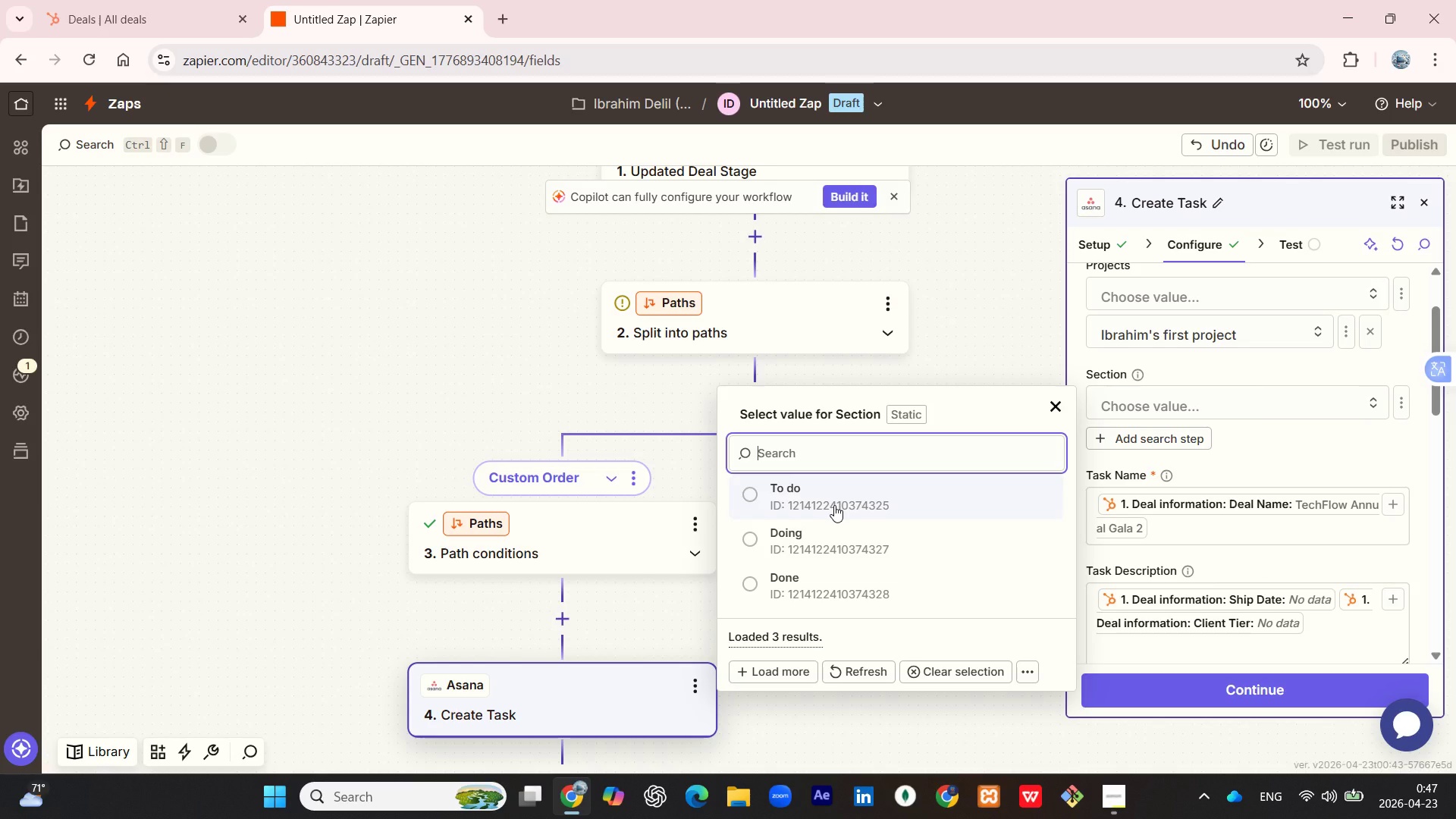 
wait(5.07)
 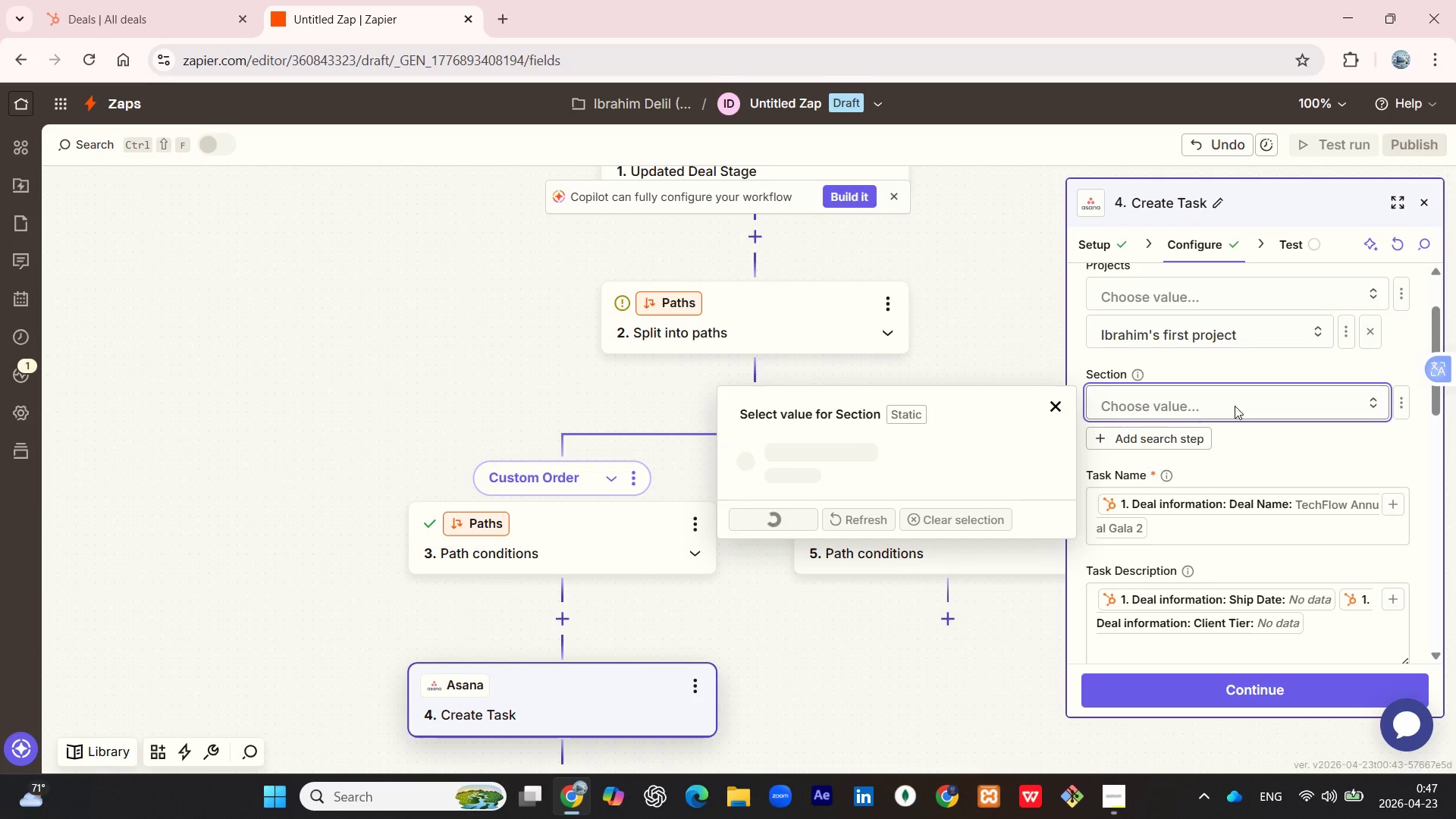 
mouse_move([298, -8])
 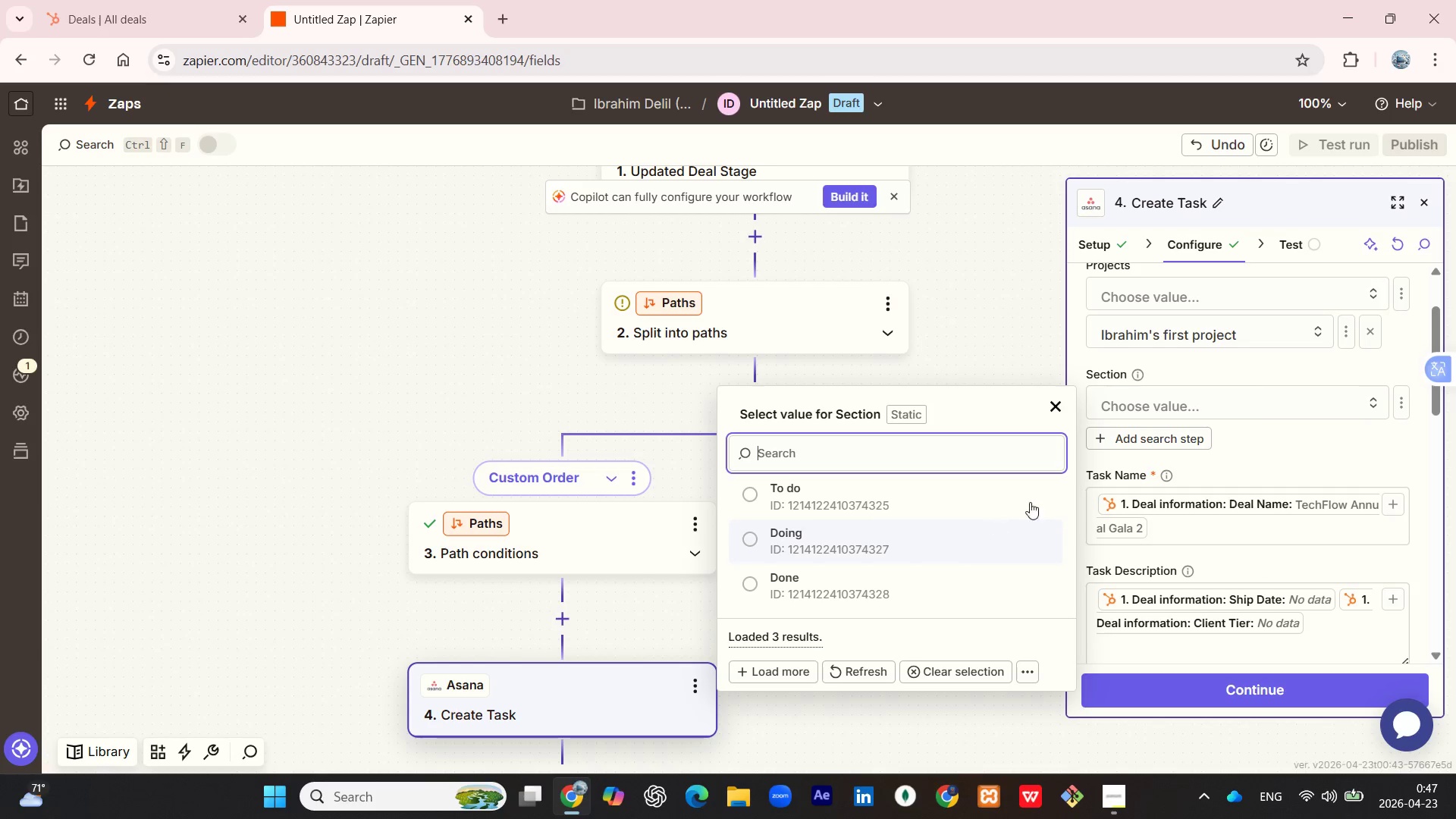 
left_click([1241, 449])
 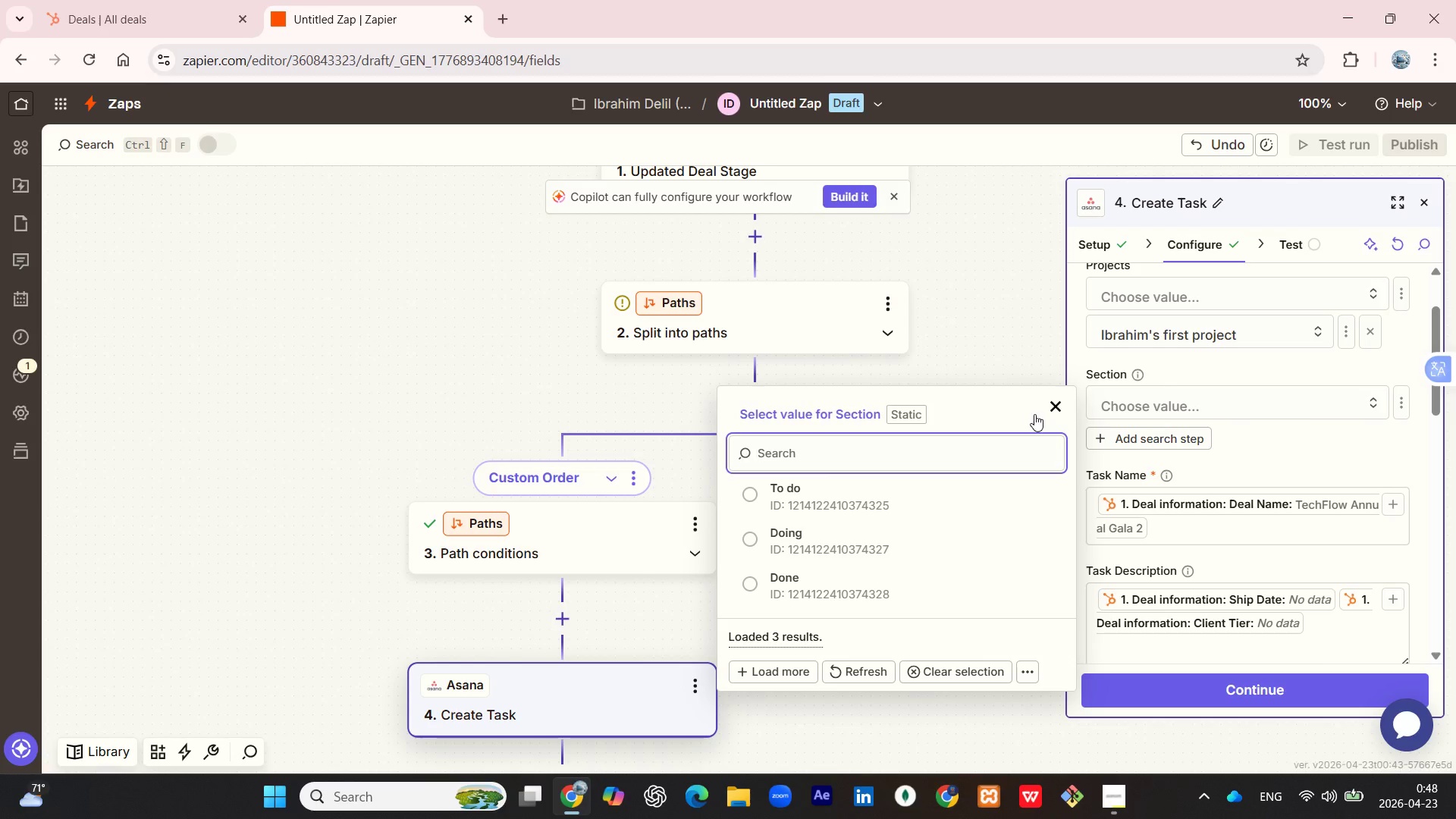 
wait(45.08)
 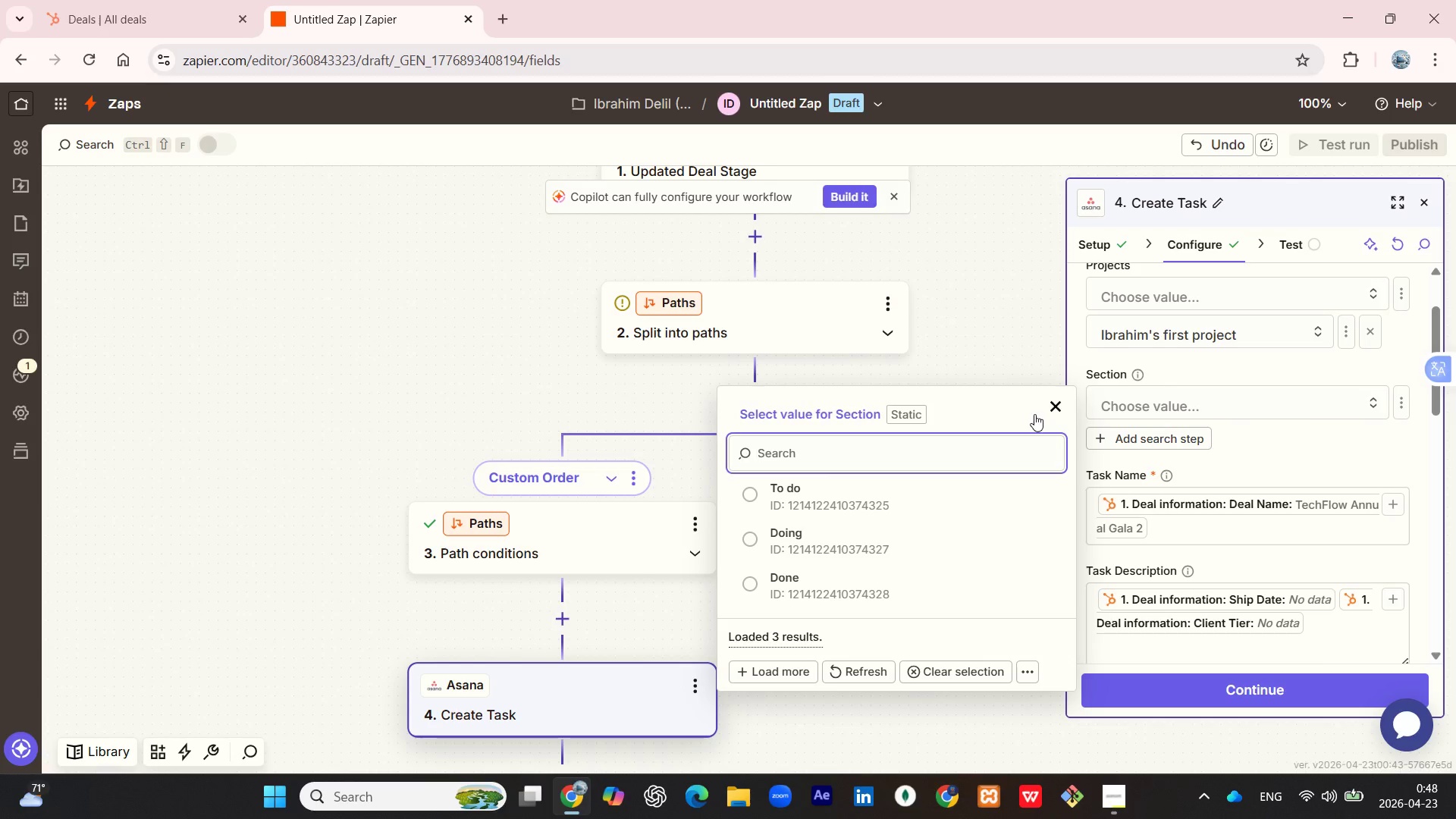 
left_click([758, 498])
 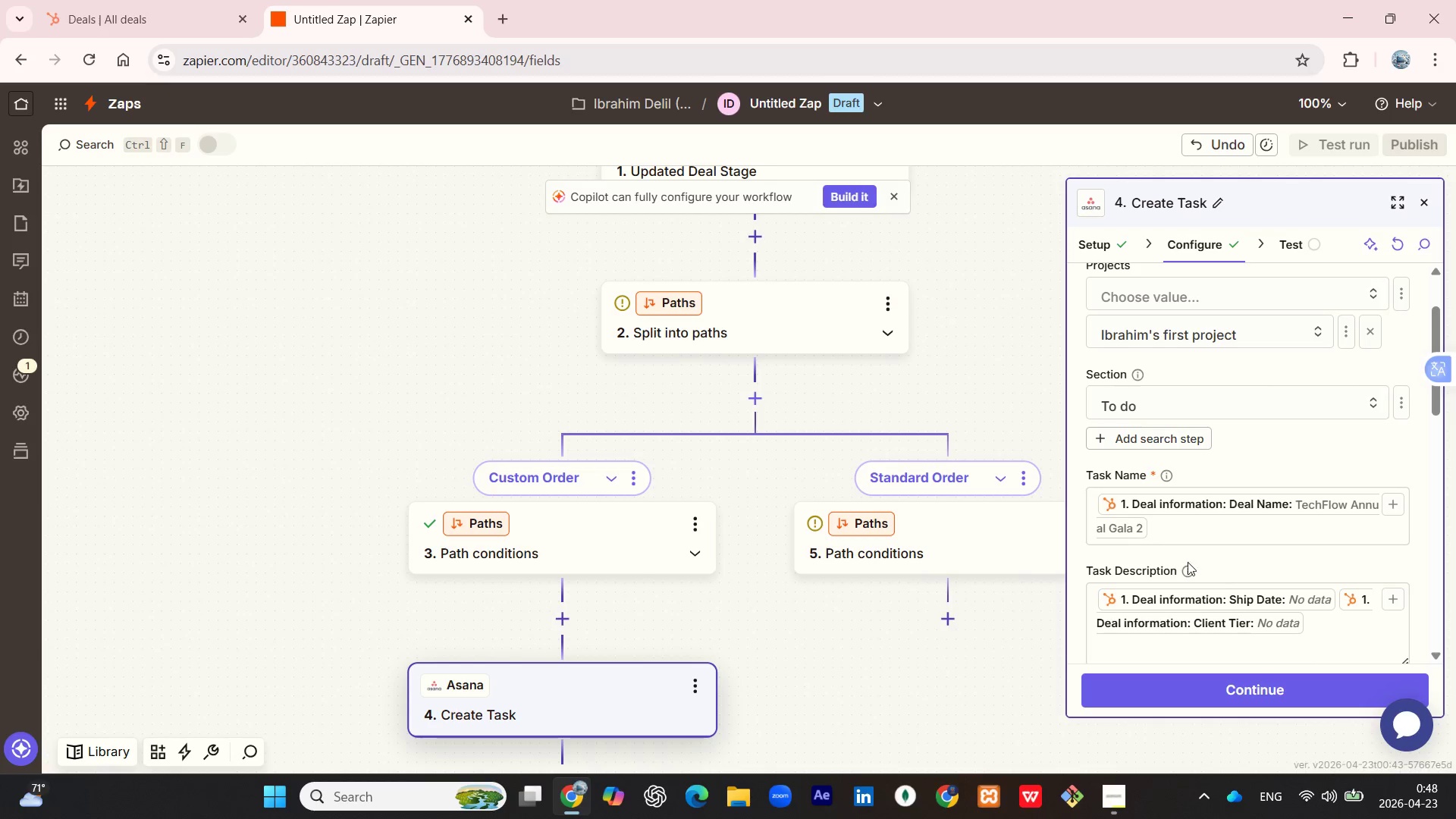 
scroll: coordinate [1228, 577], scroll_direction: down, amount: 2.0
 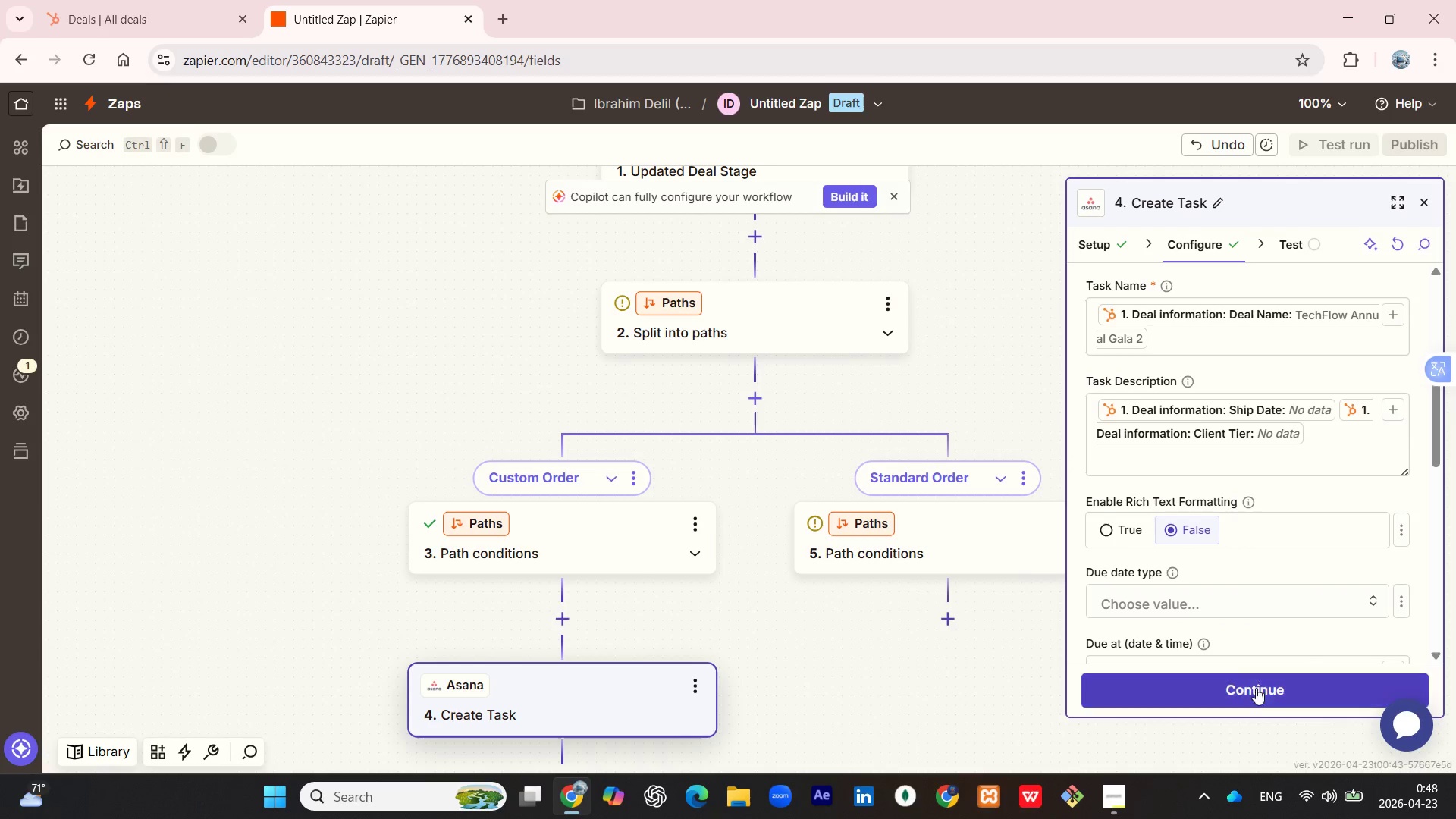 
left_click([1256, 691])
 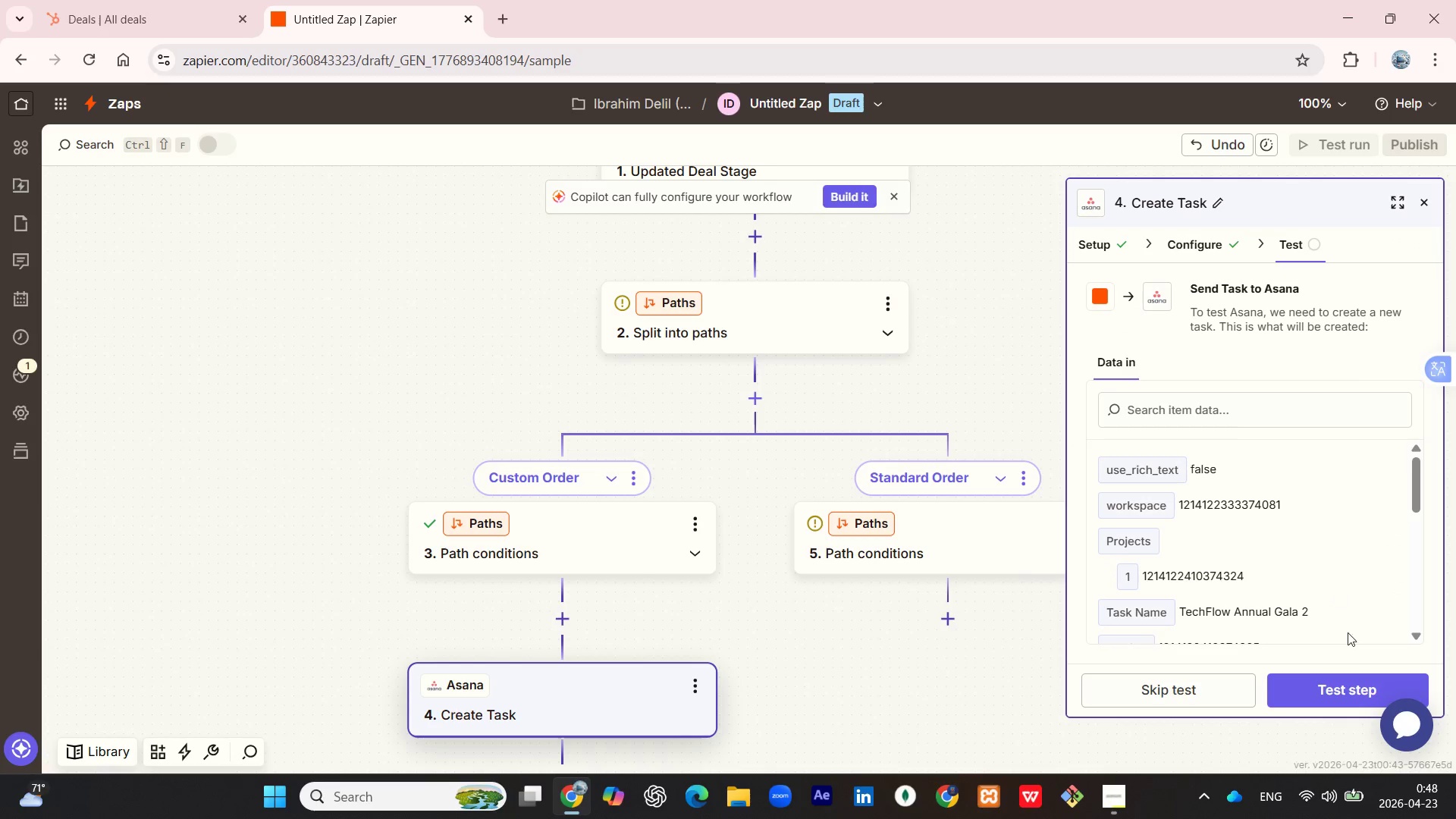 
left_click([1341, 683])
 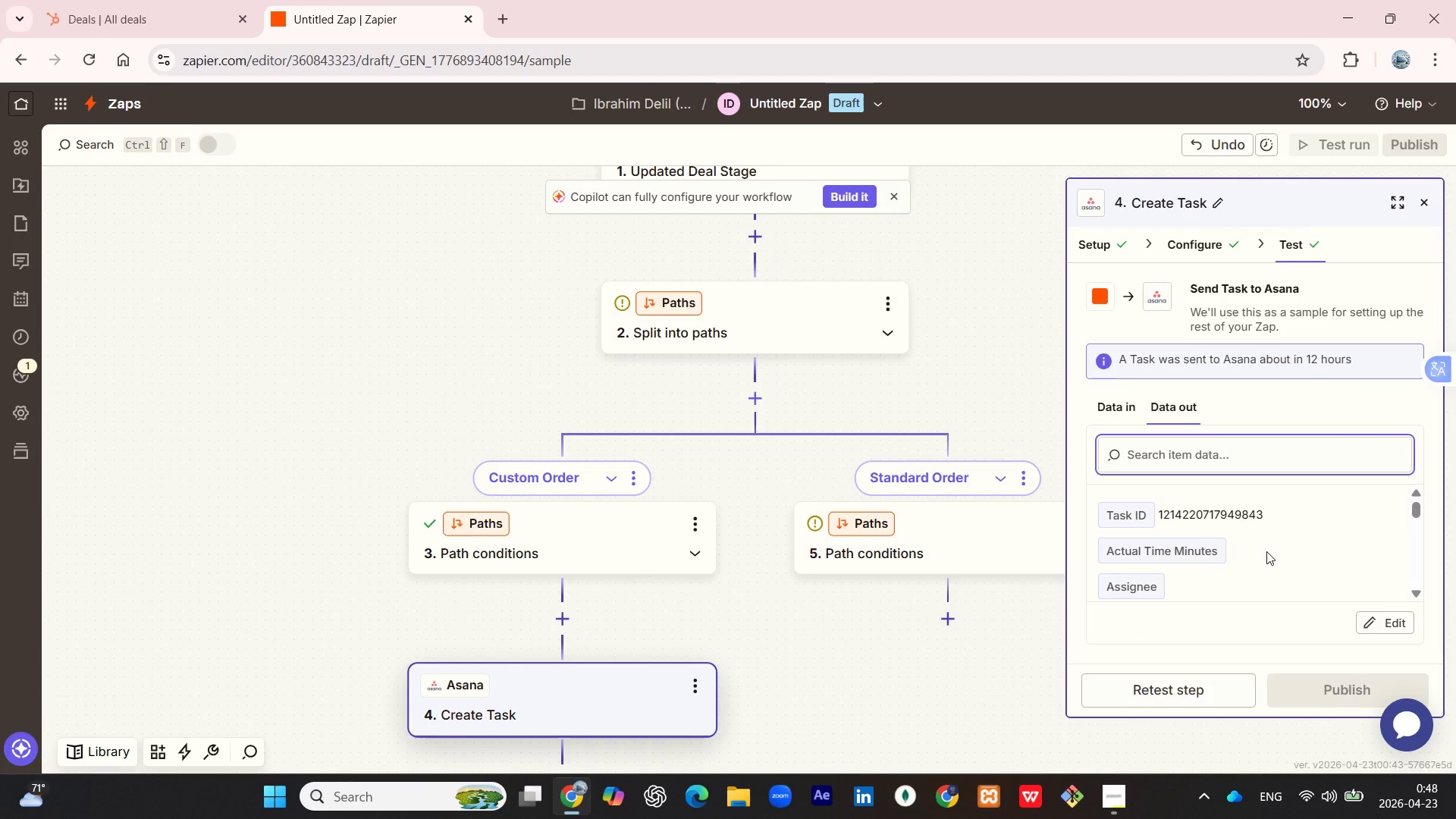 
wait(13.73)
 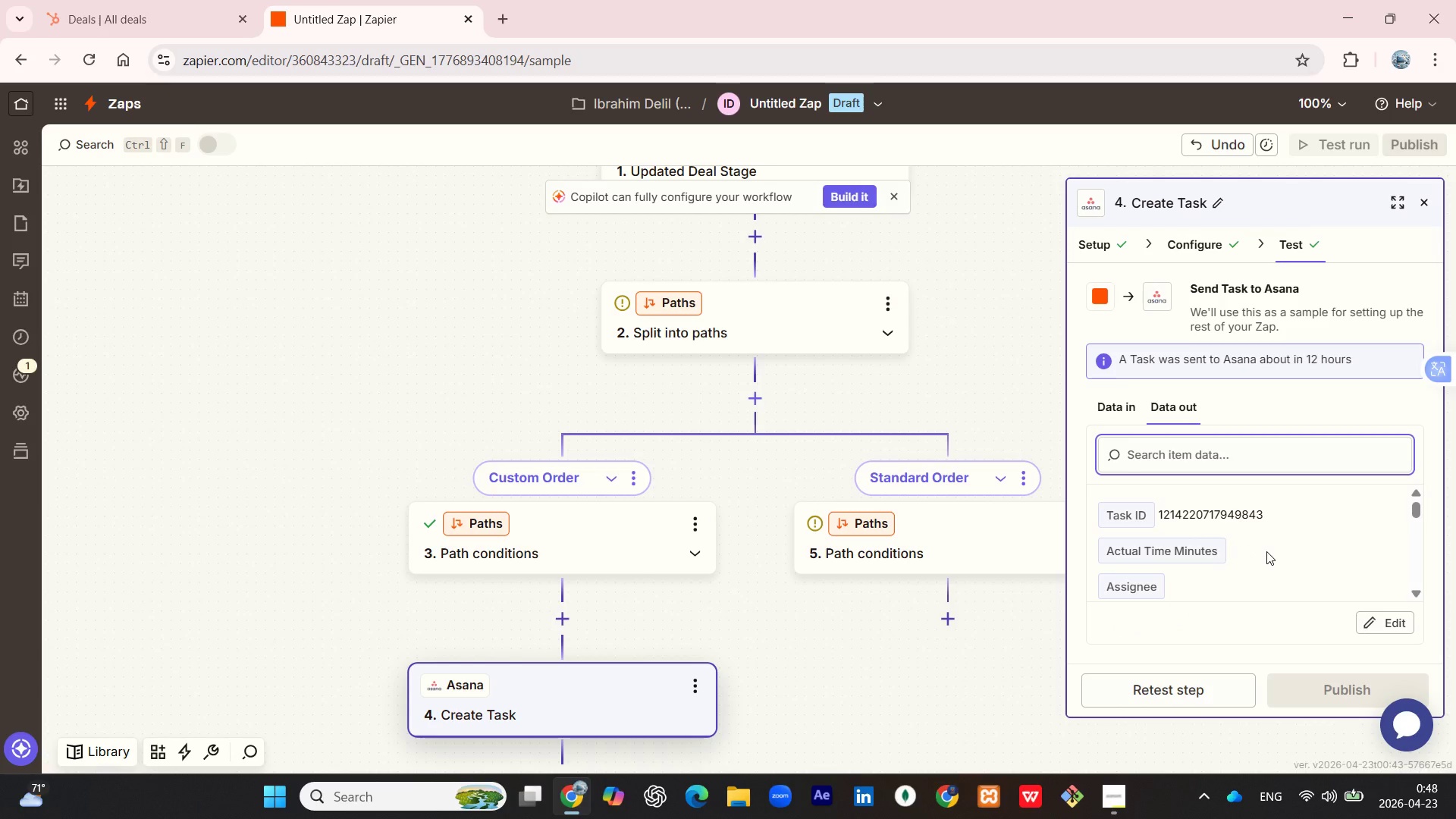 
key(Meta+PrintScreen)
 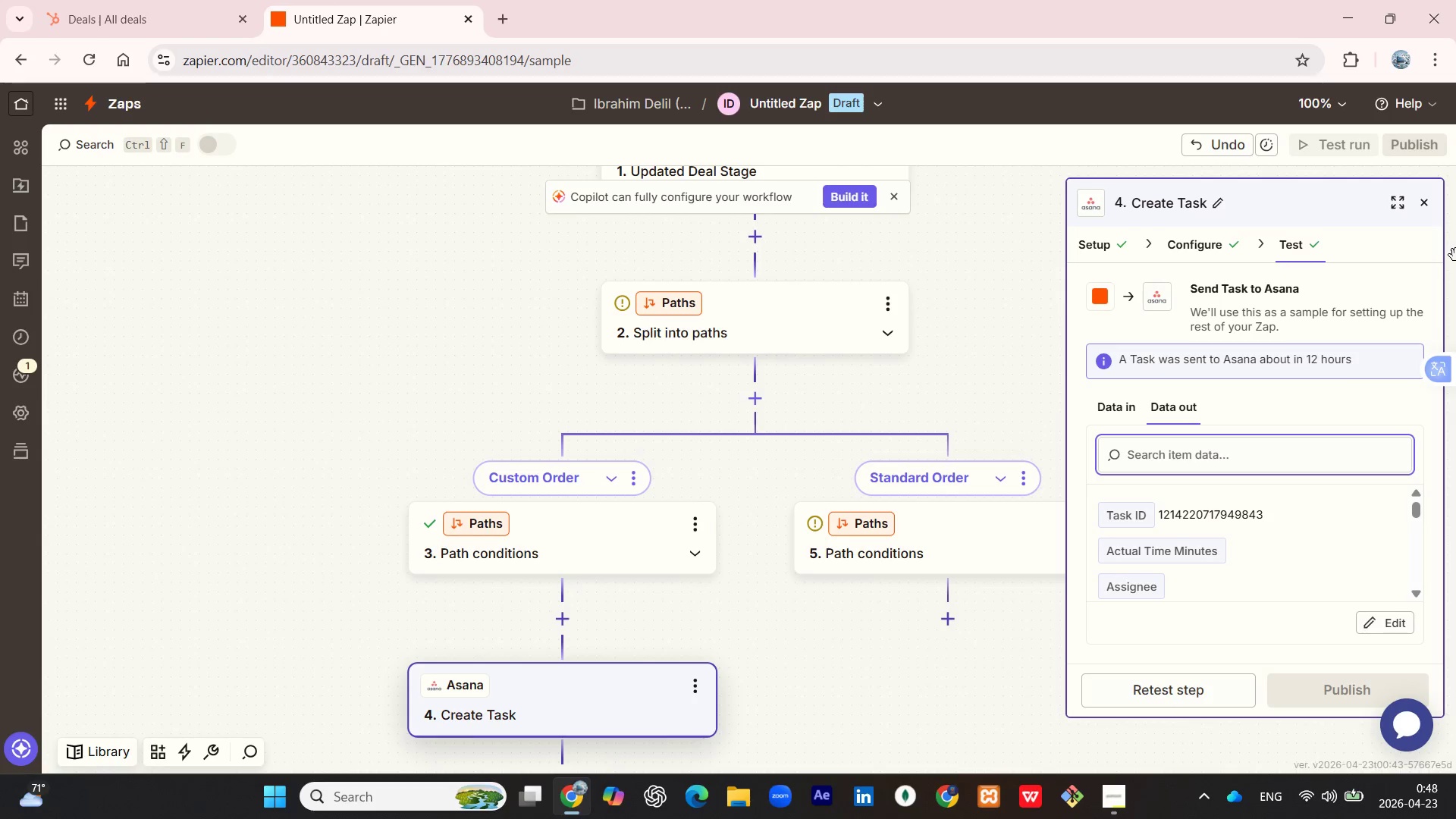 
scroll: coordinate [1455, 240], scroll_direction: down, amount: 2.0
 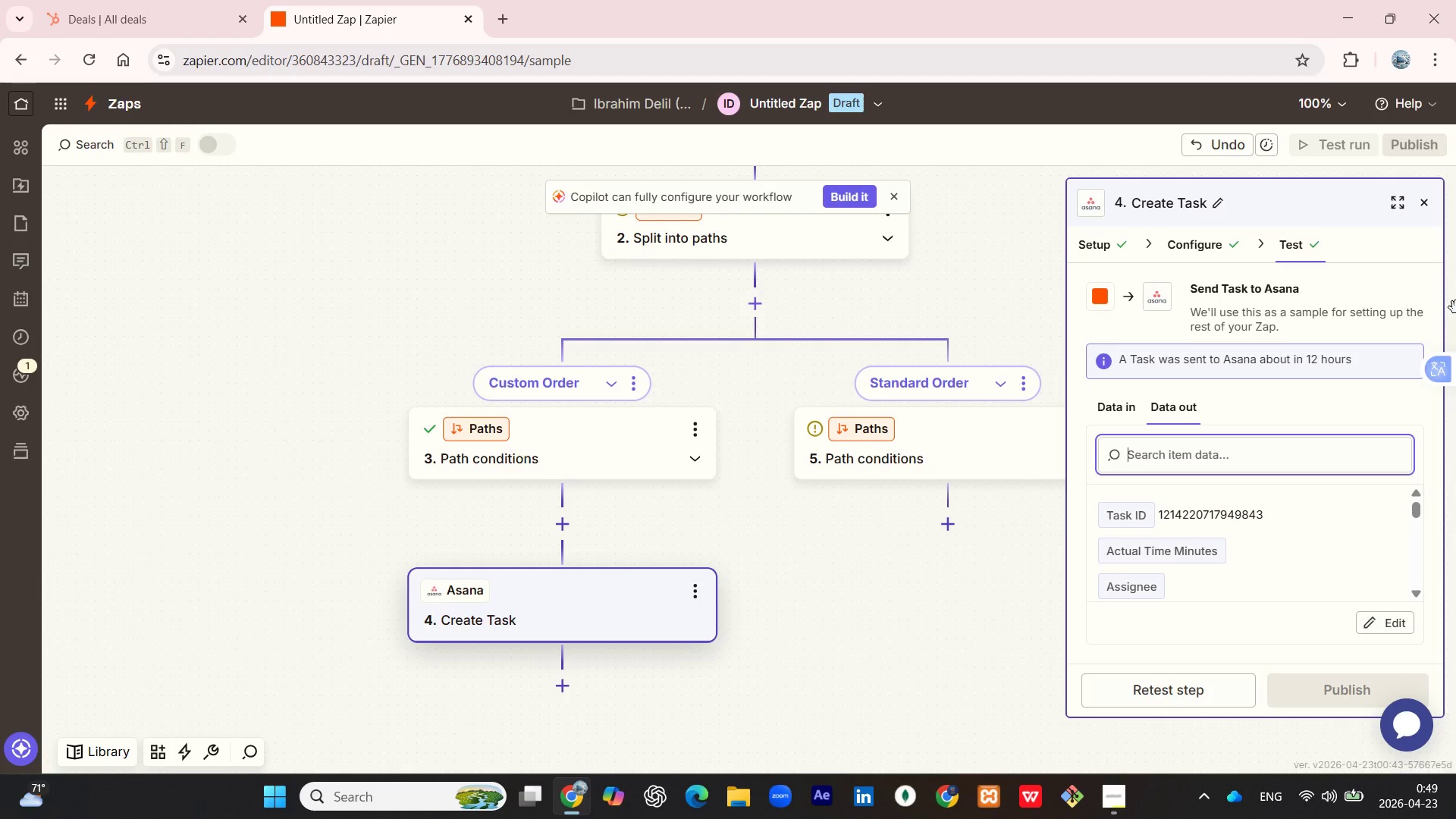 
scroll: coordinate [1455, 307], scroll_direction: up, amount: 1.0
 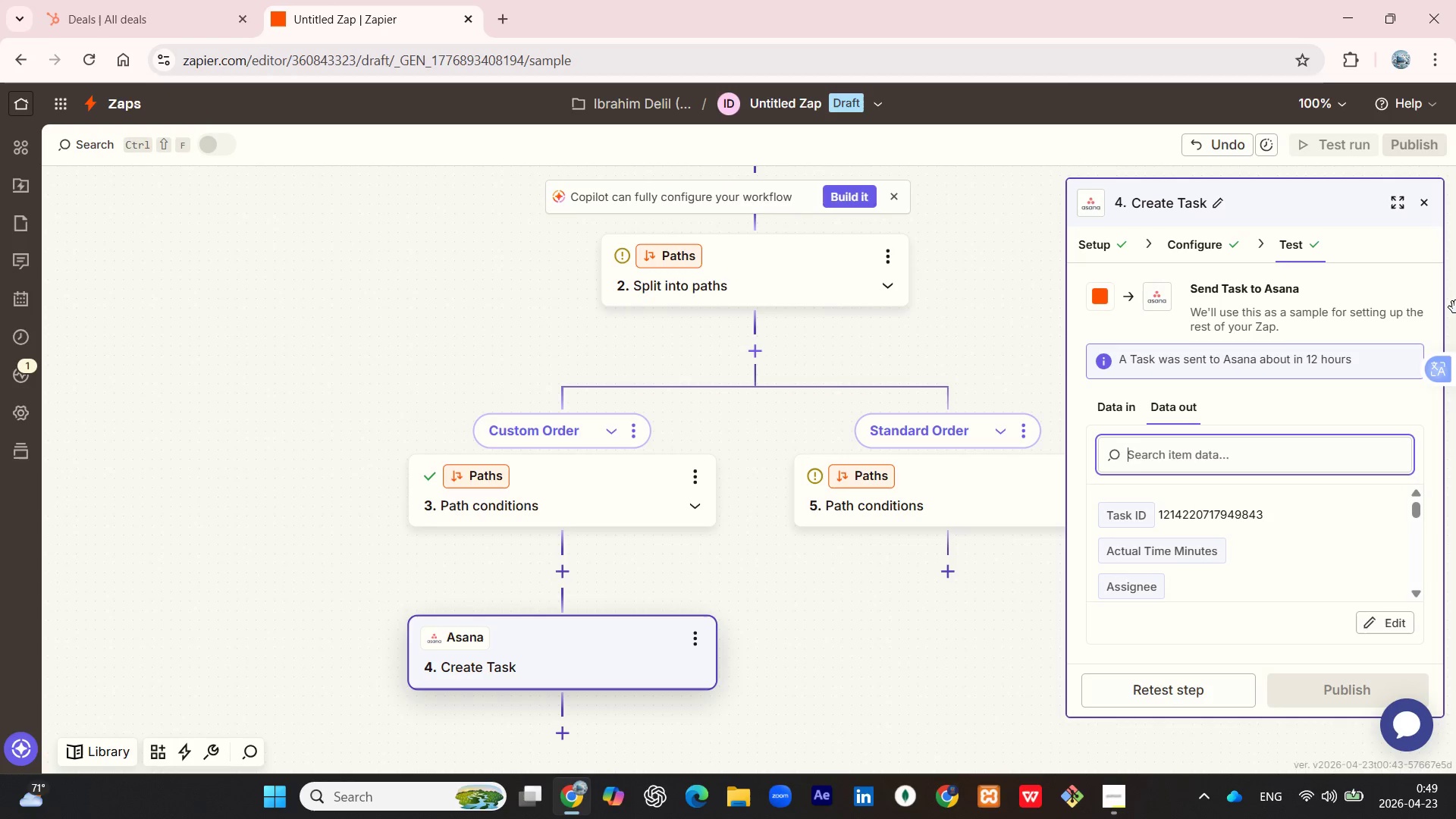 
wait(10.18)
 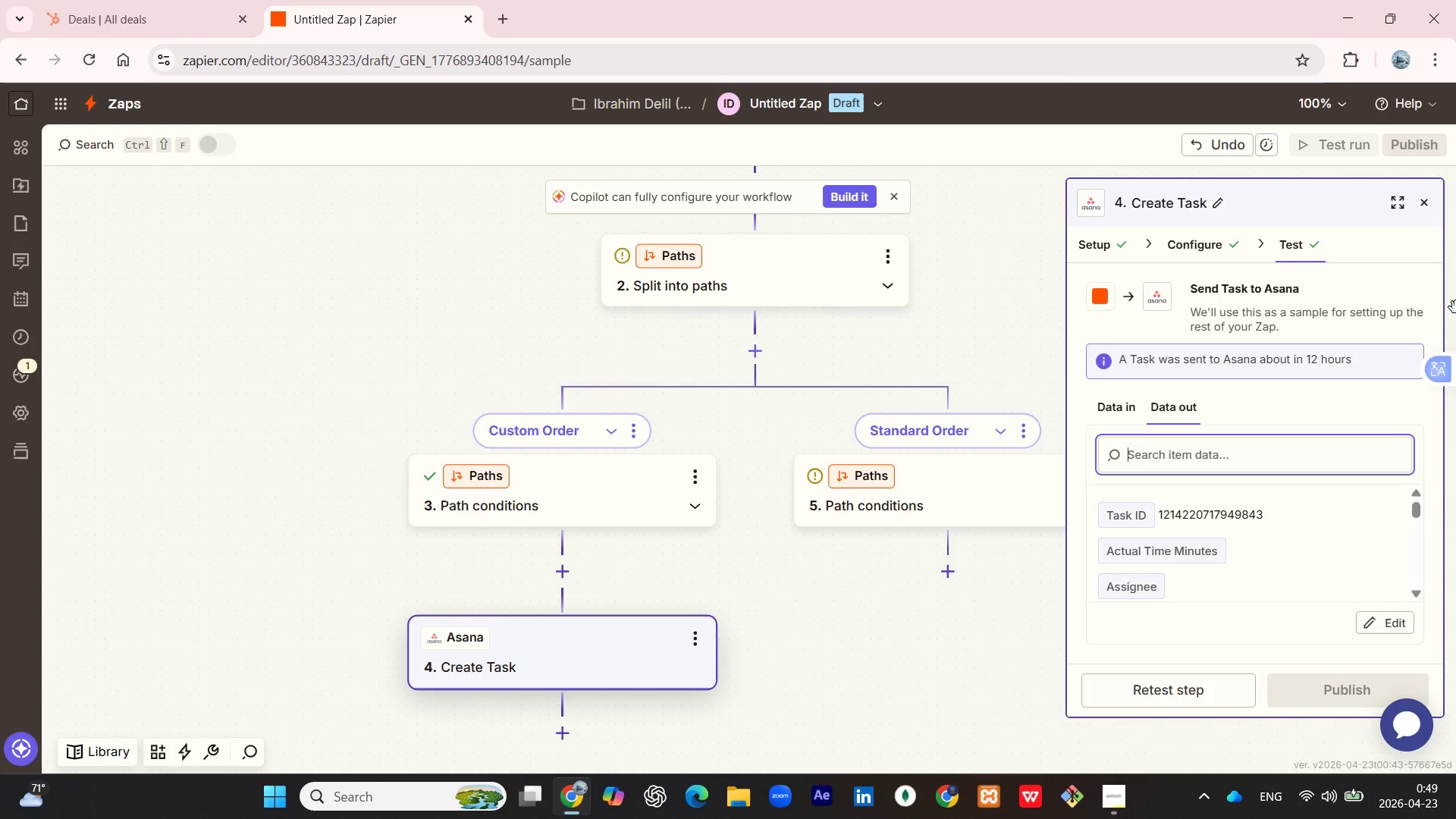 
left_click([508, 14])
 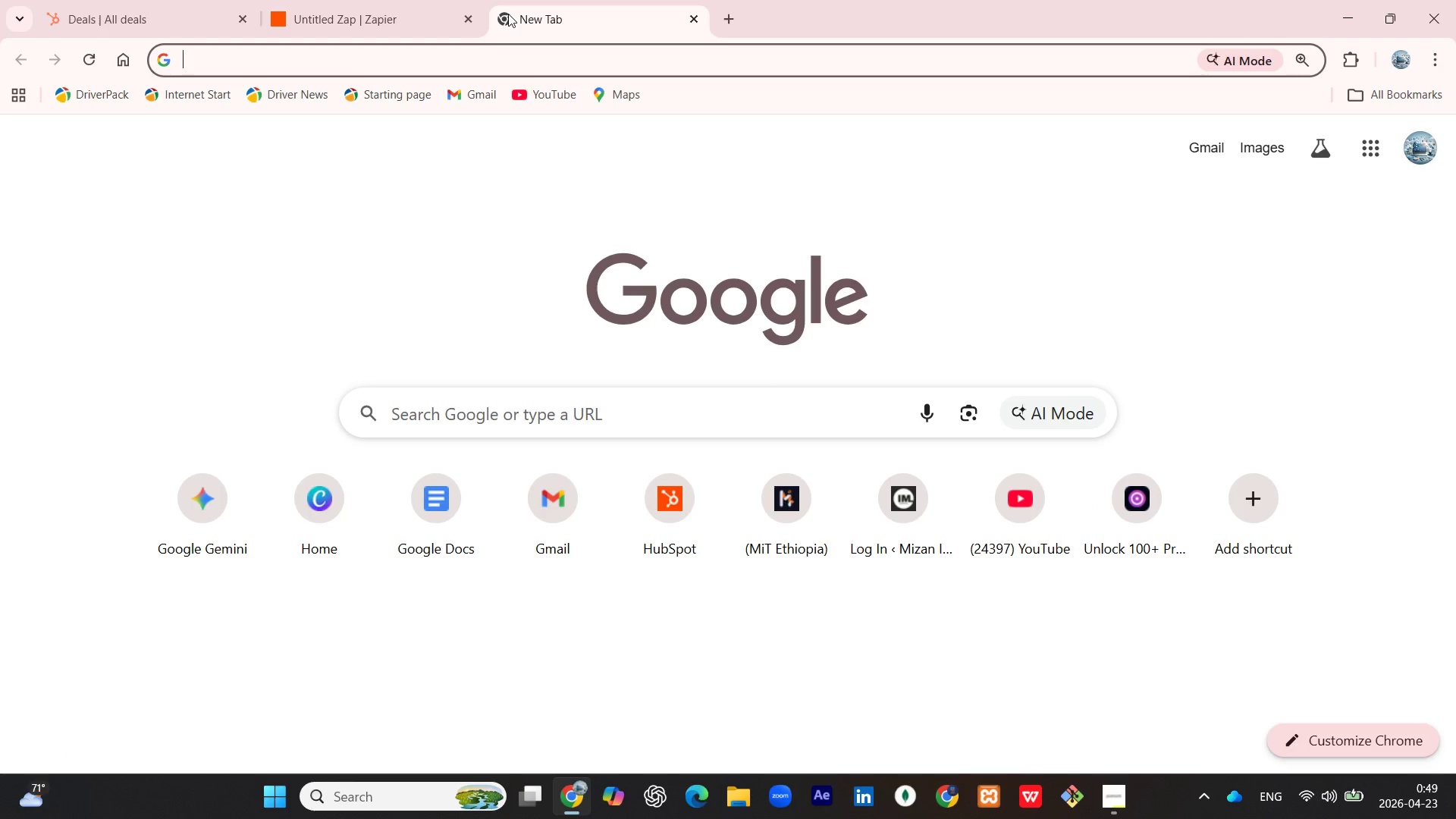 
type(Asana)
 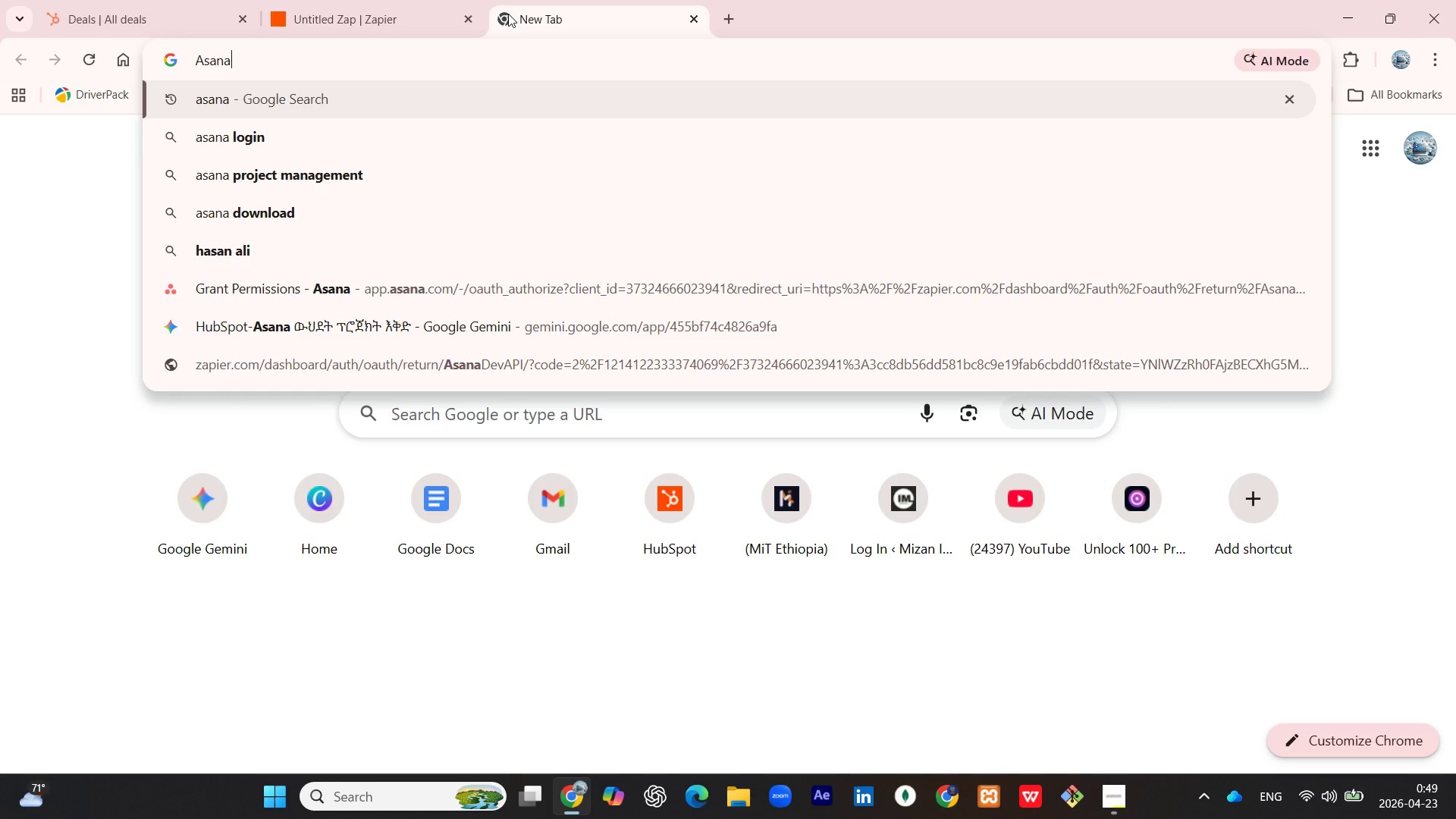 
key(Enter)
 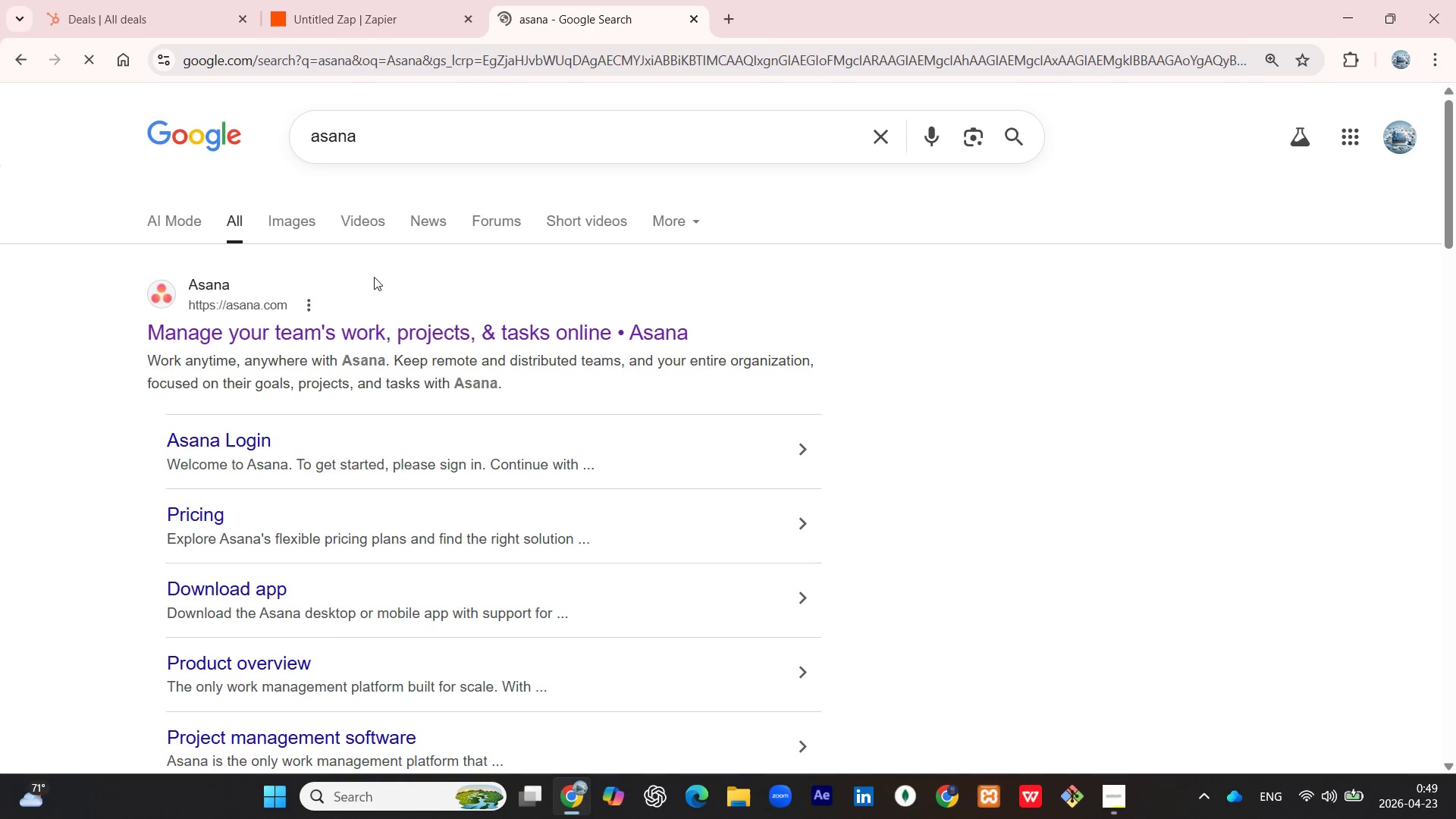 
left_click([317, 329])
 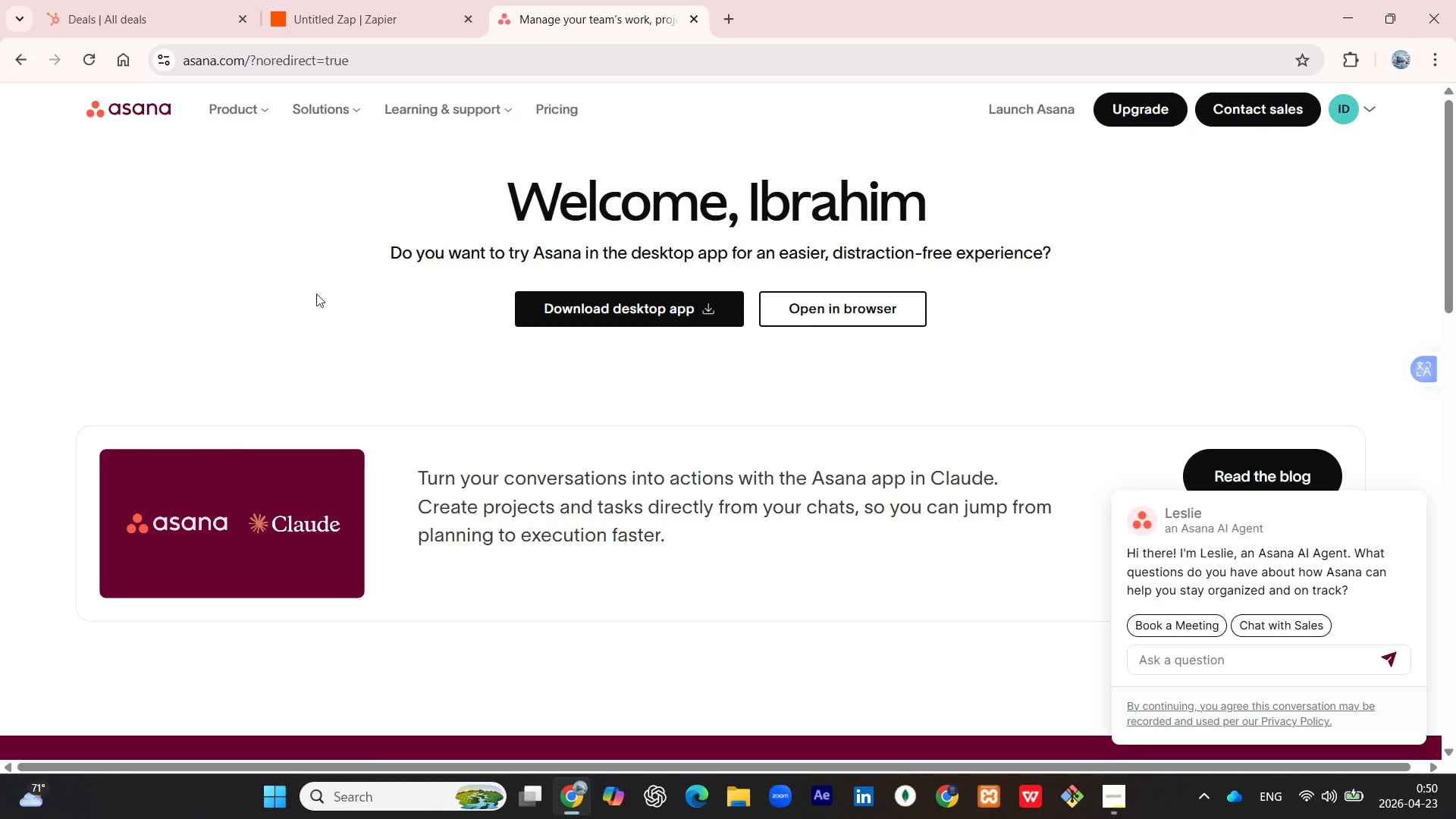 
wait(56.94)
 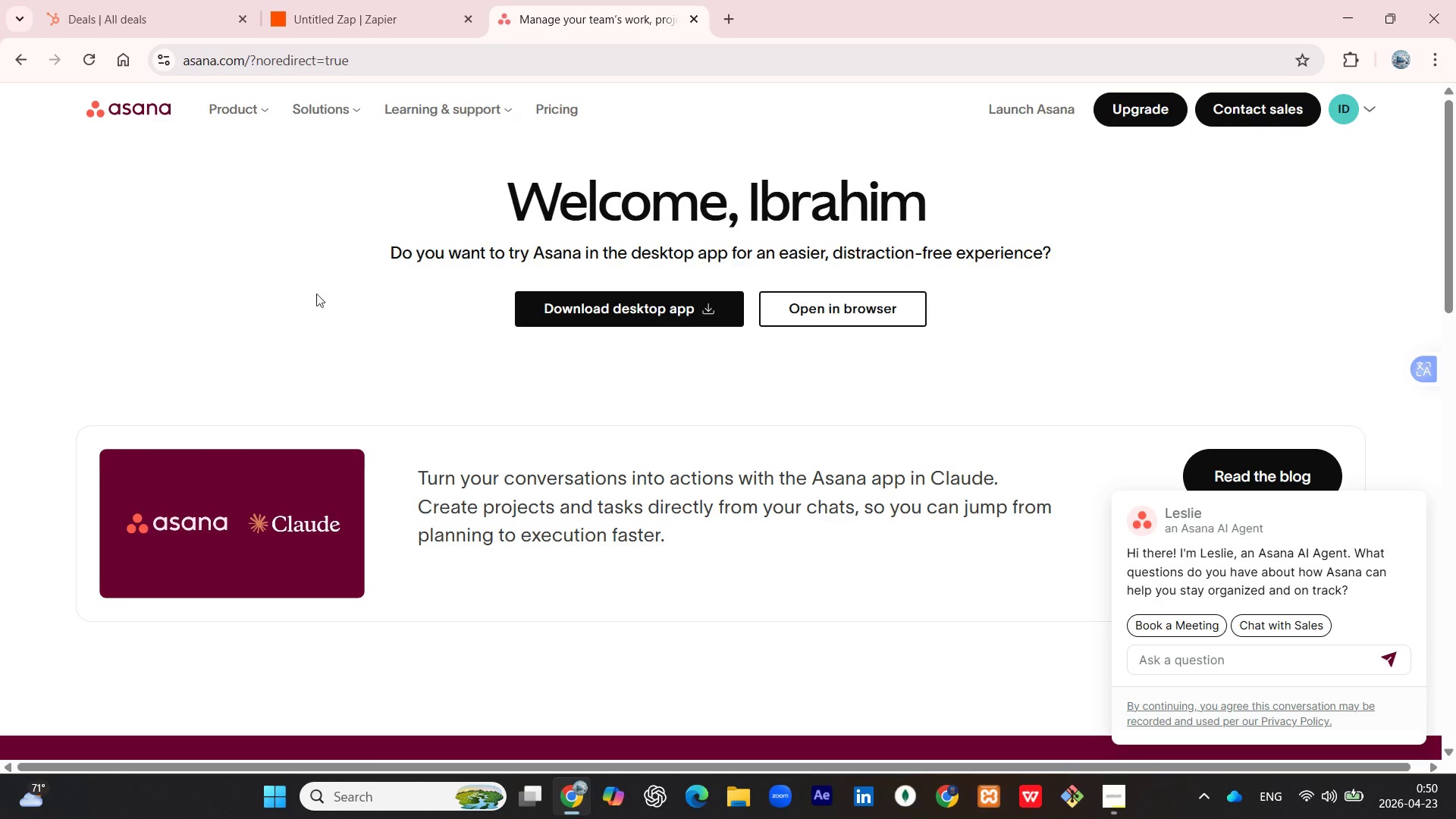 
left_click([1356, 113])
 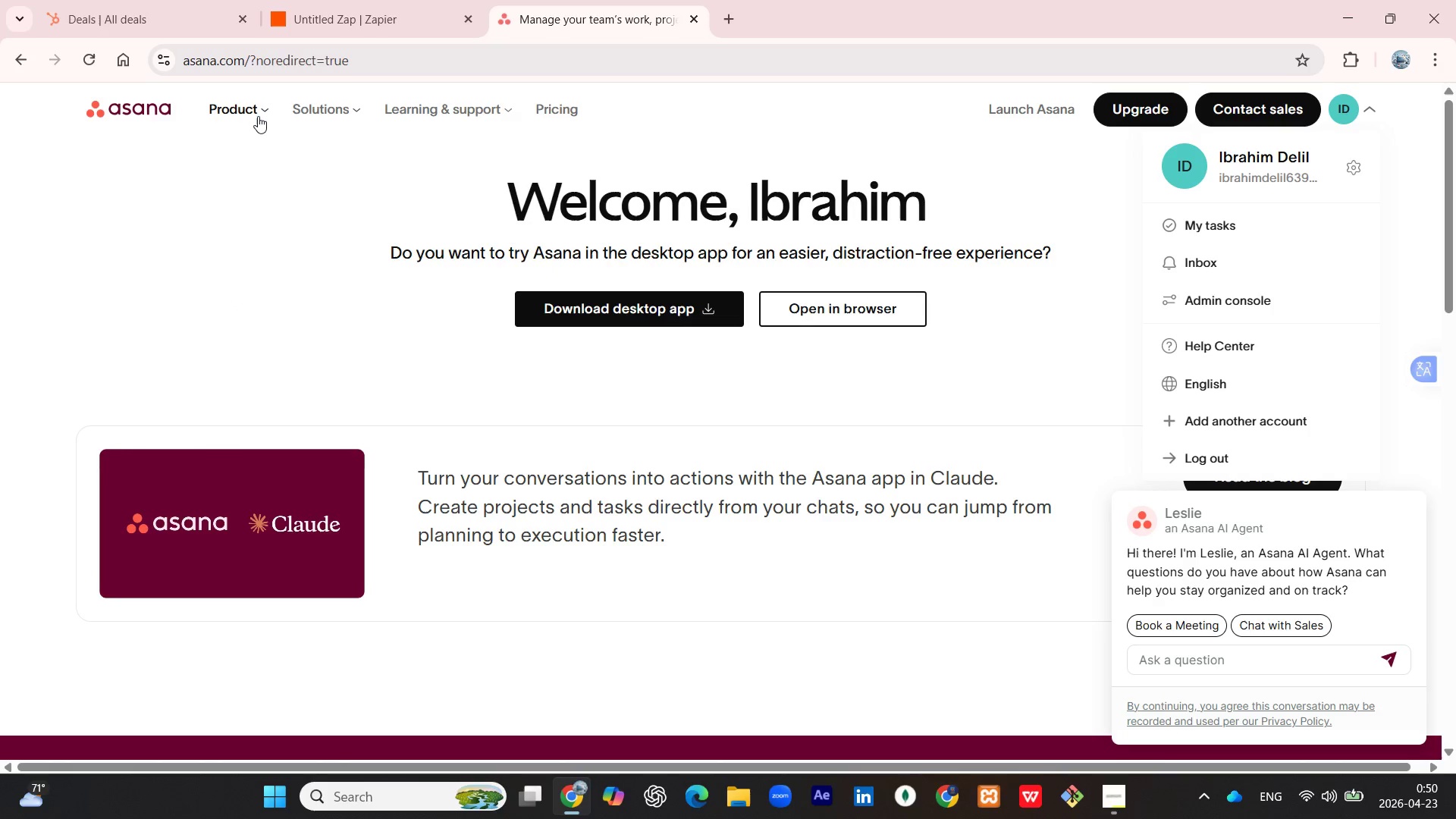 
left_click([256, 108])
 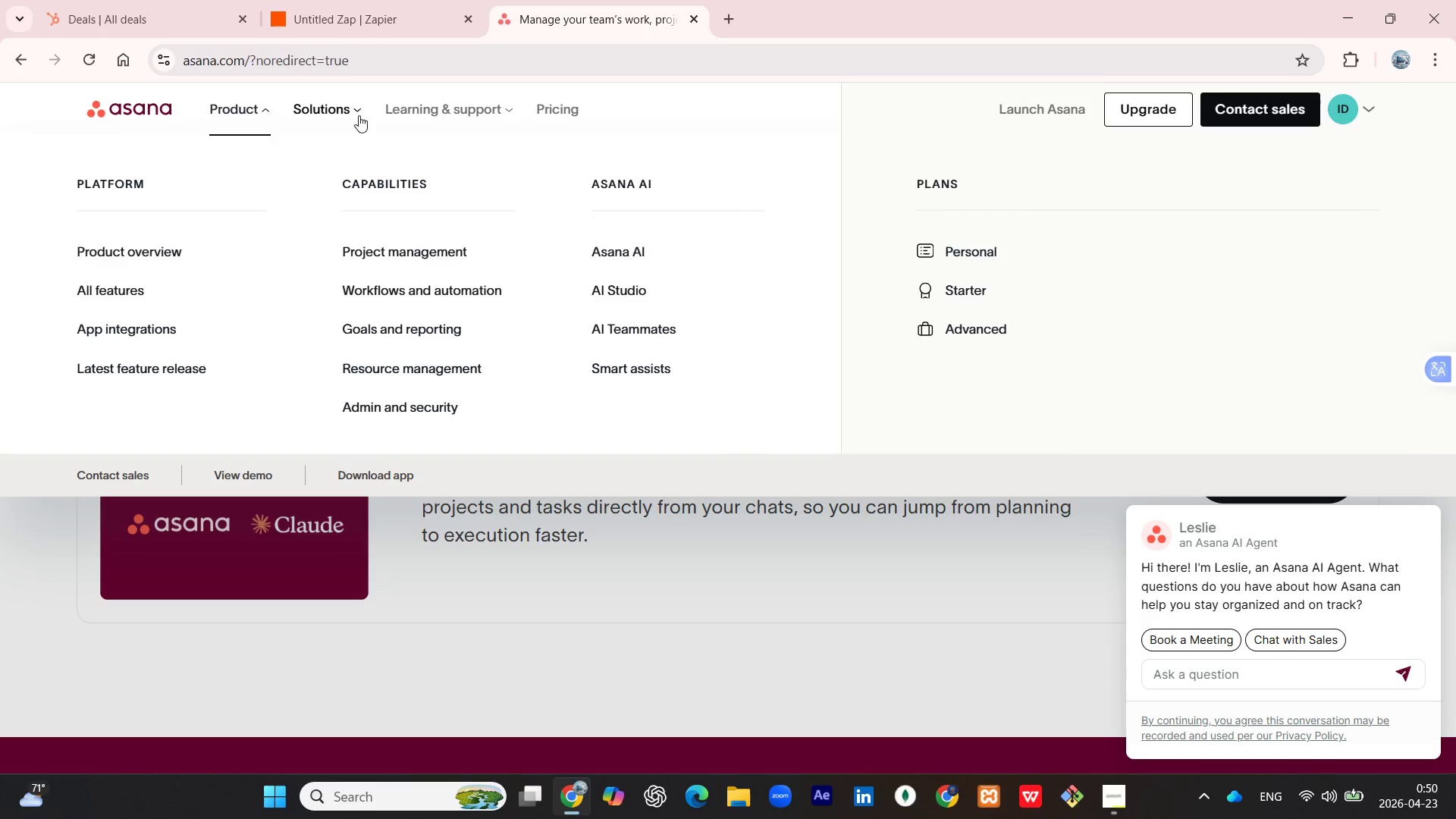 
left_click([353, 111])
 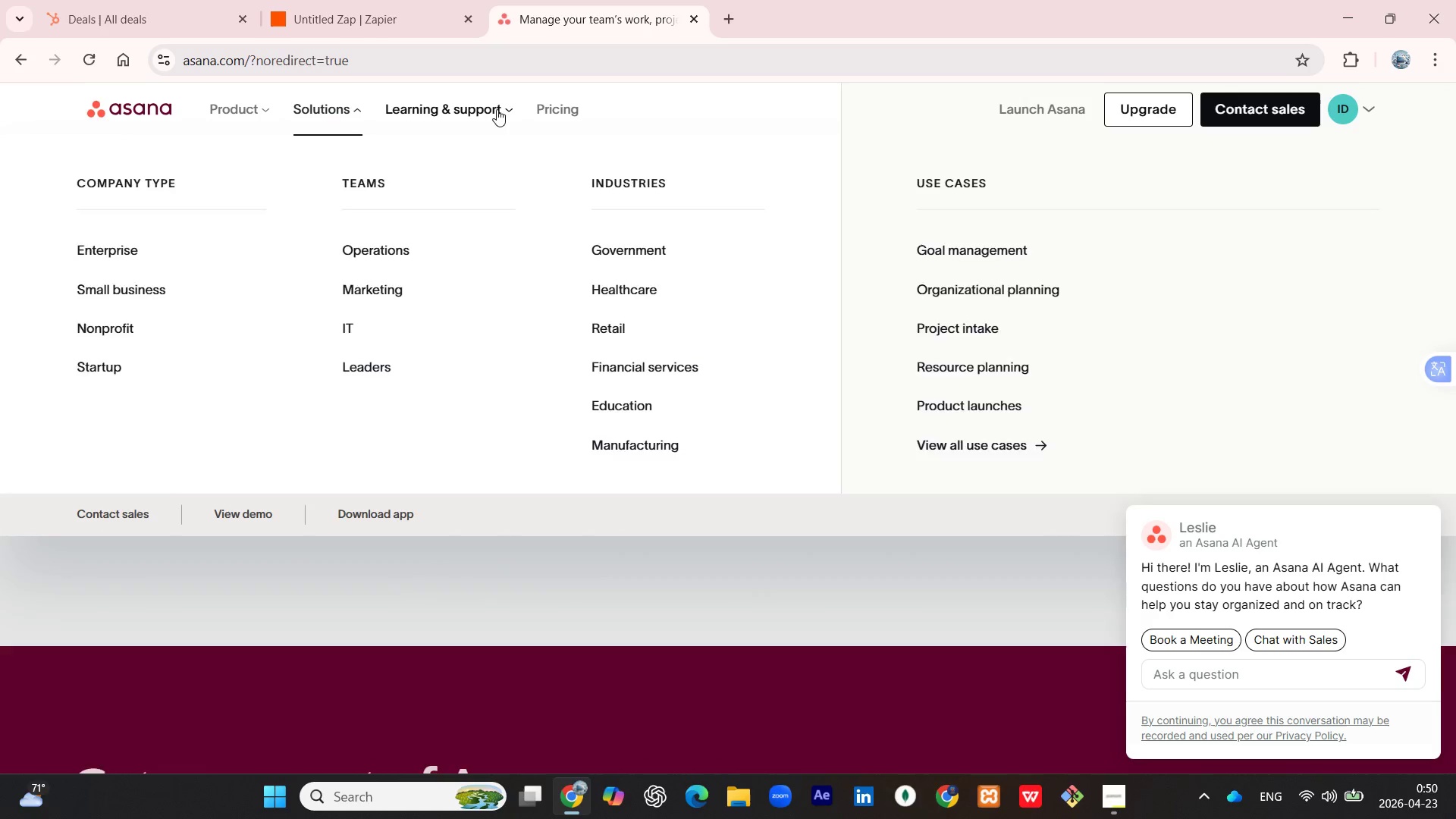 
left_click([552, 504])
 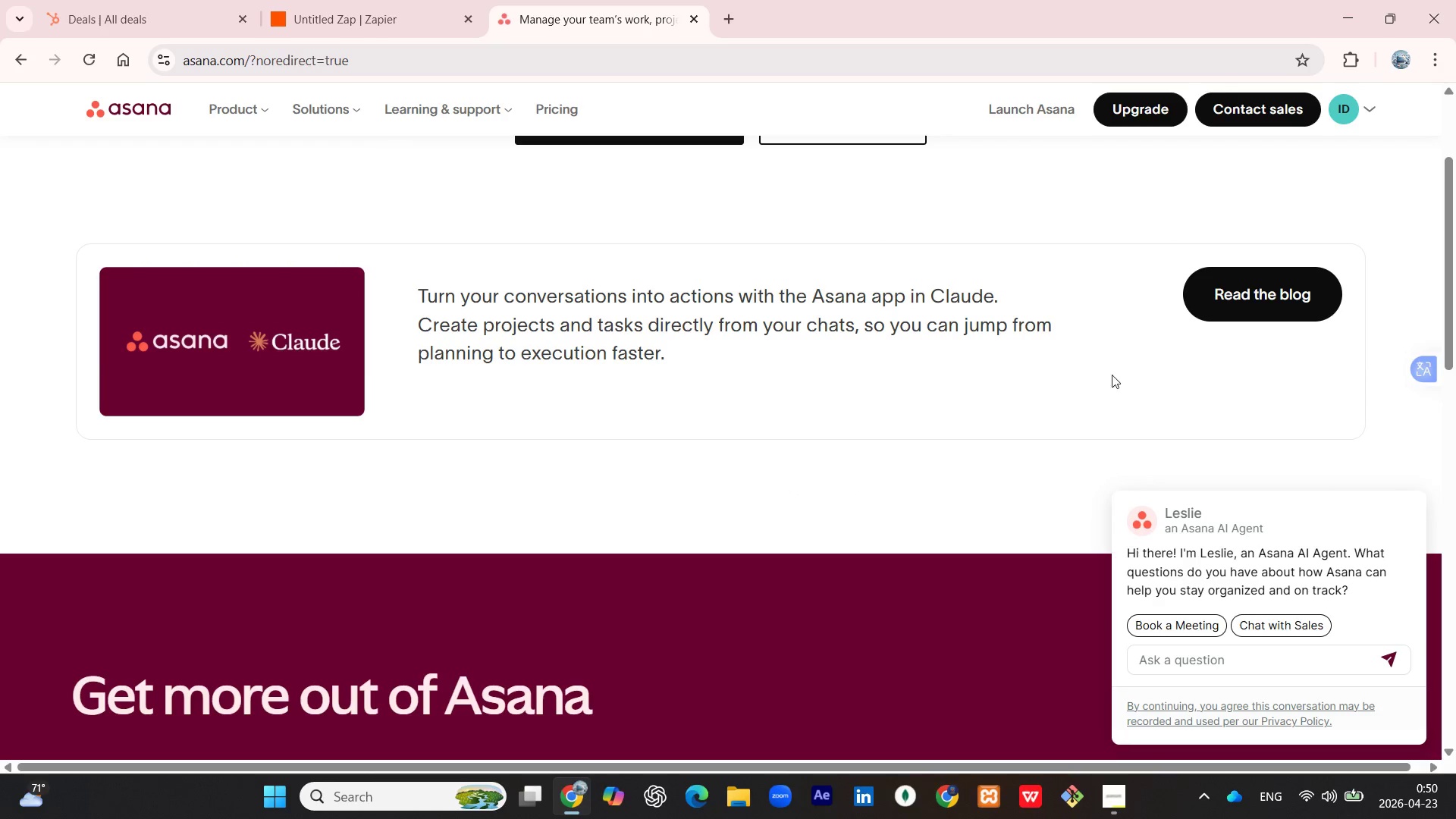 
scroll: coordinate [852, 513], scroll_direction: down, amount: 7.0
 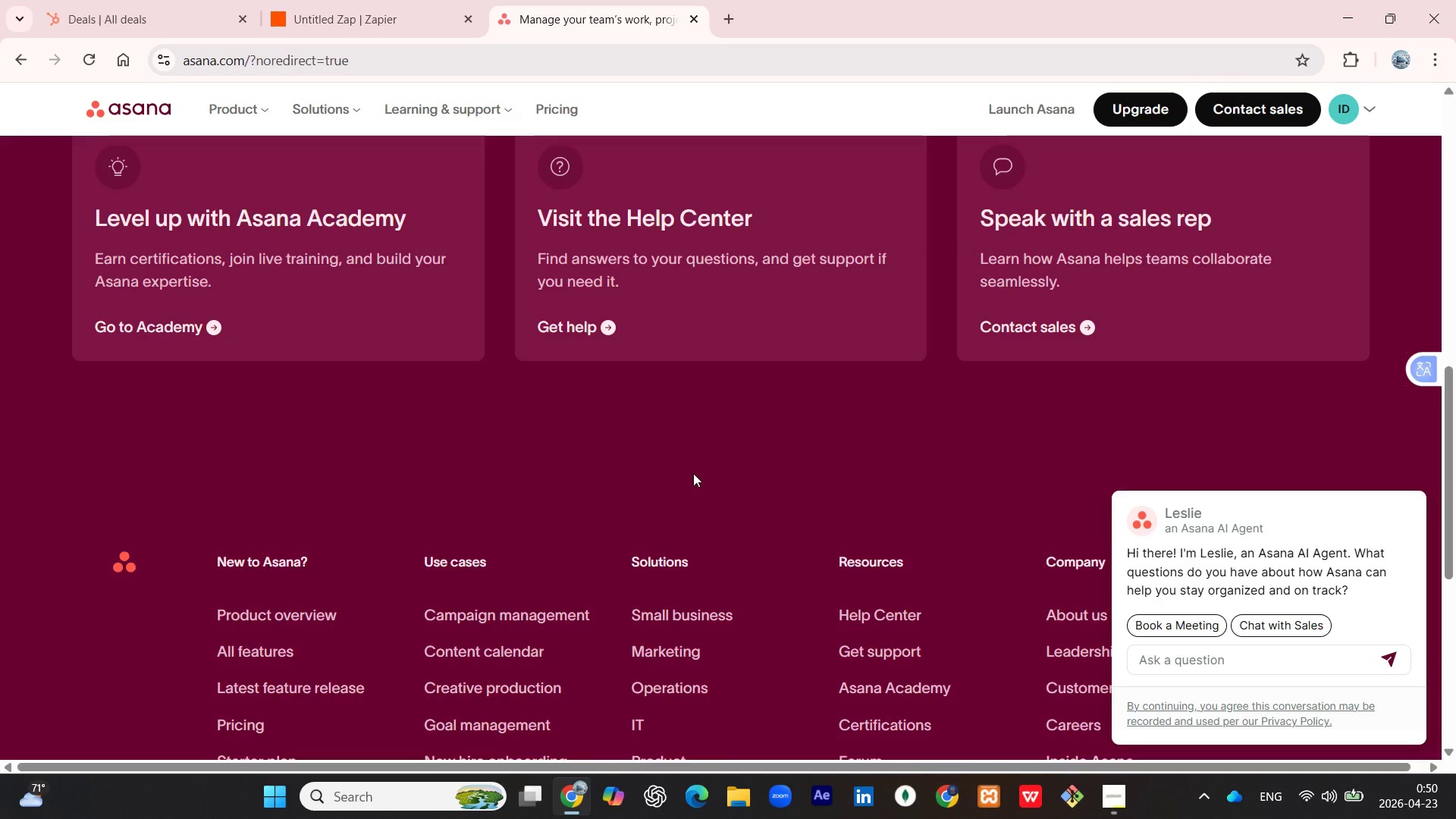 
scroll: coordinate [642, 426], scroll_direction: up, amount: 12.0
 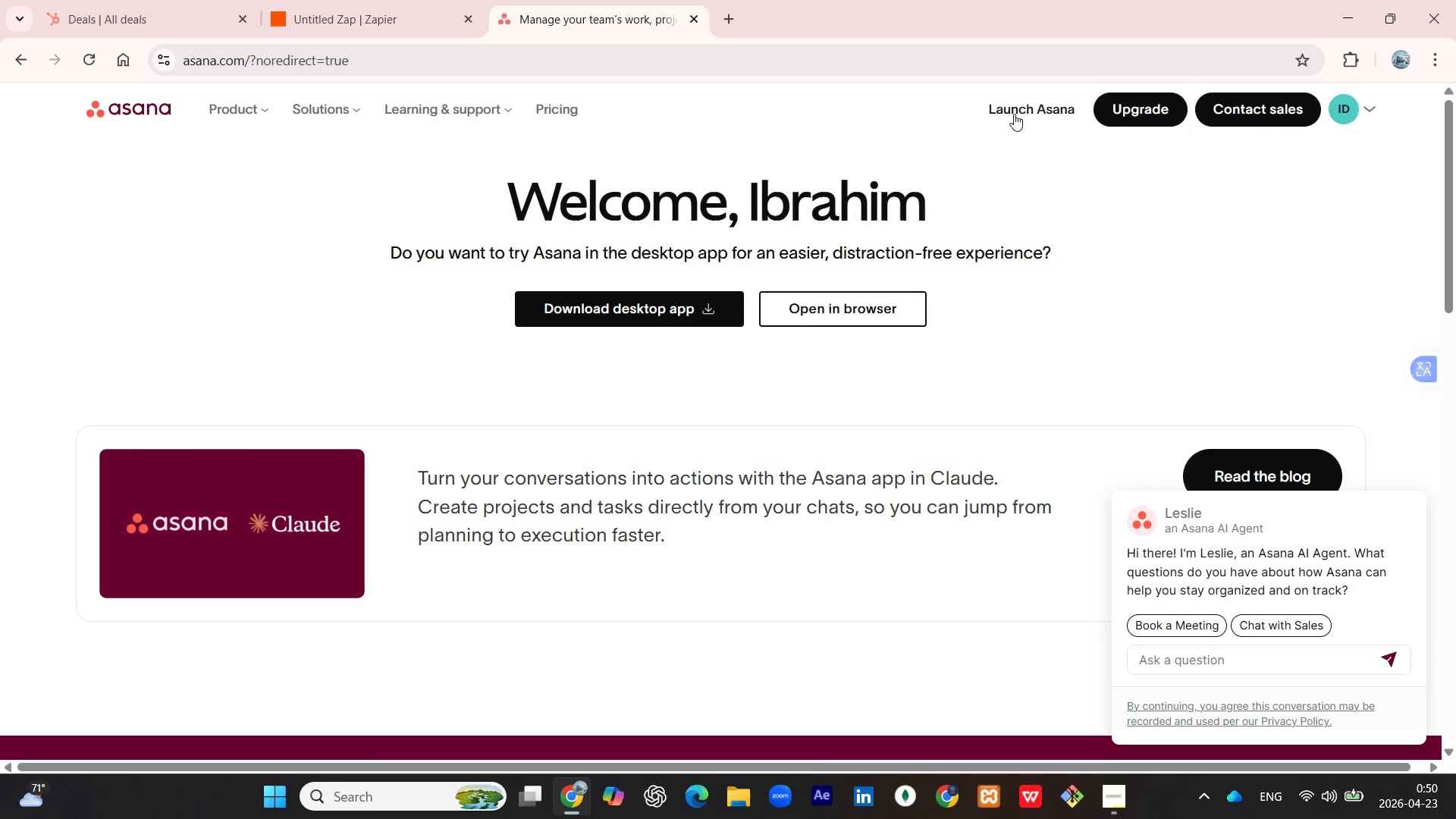 
left_click([1022, 115])
 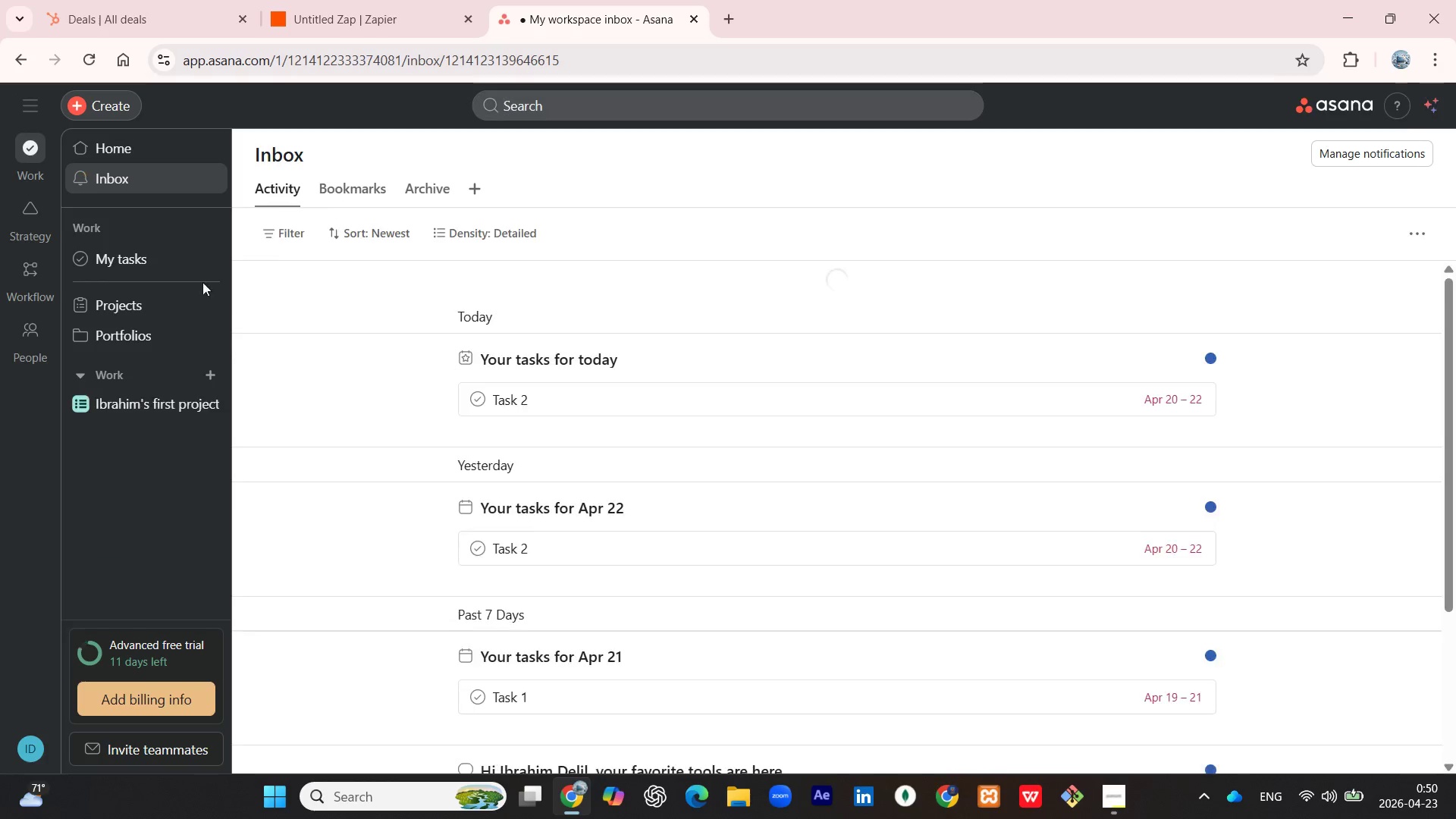 
wait(15.3)
 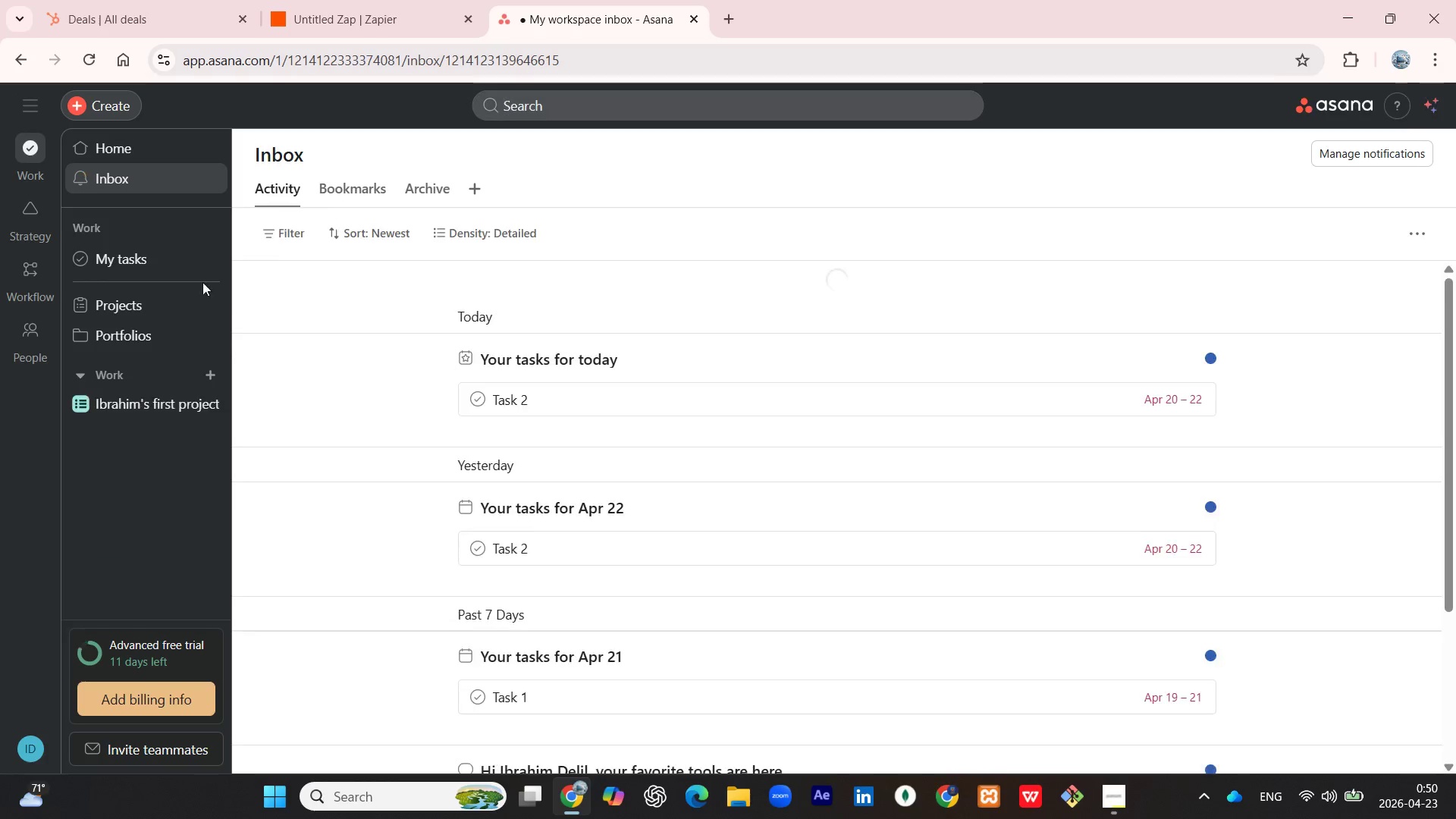 
left_click([926, 224])
 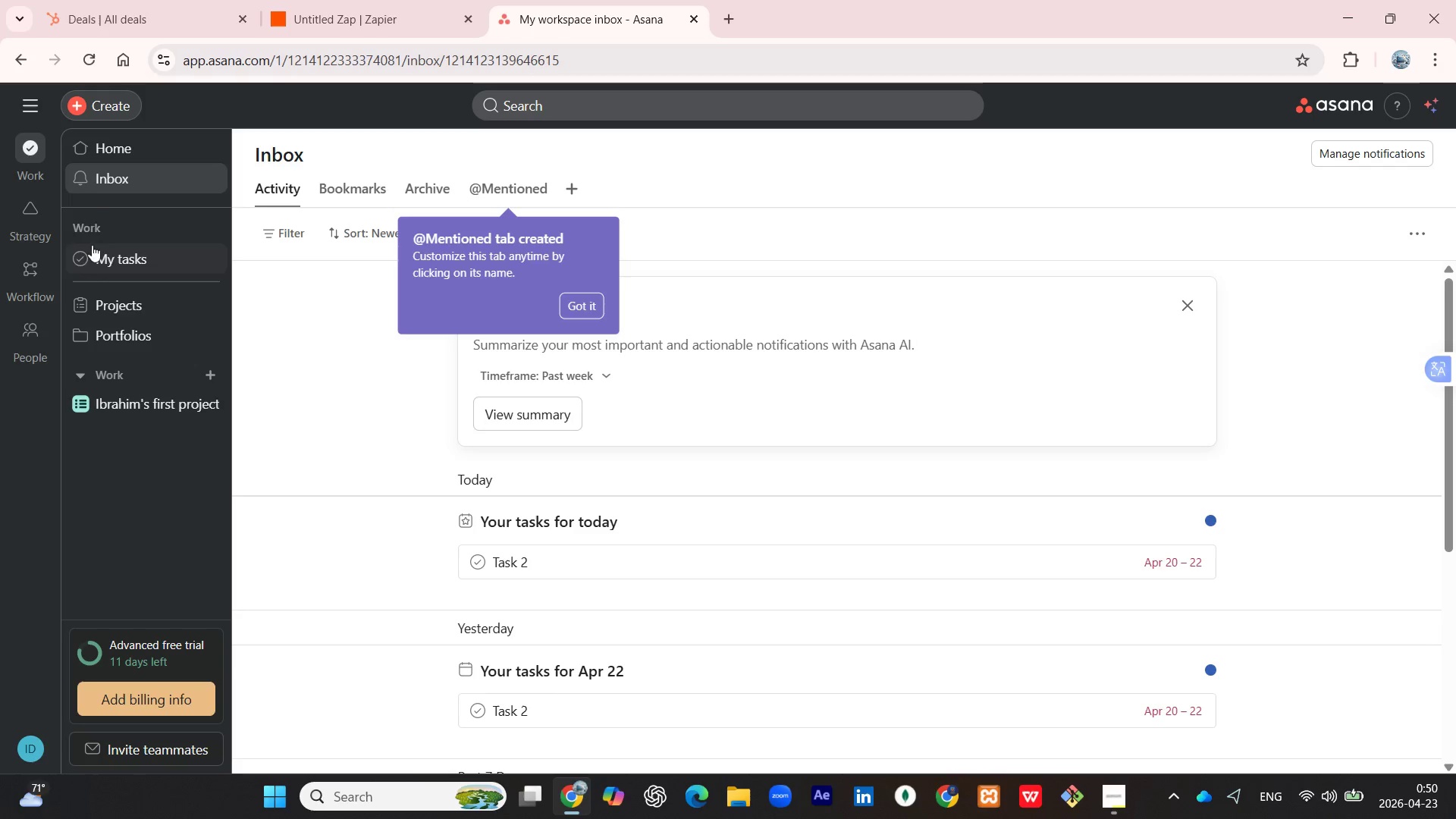 
left_click([110, 154])
 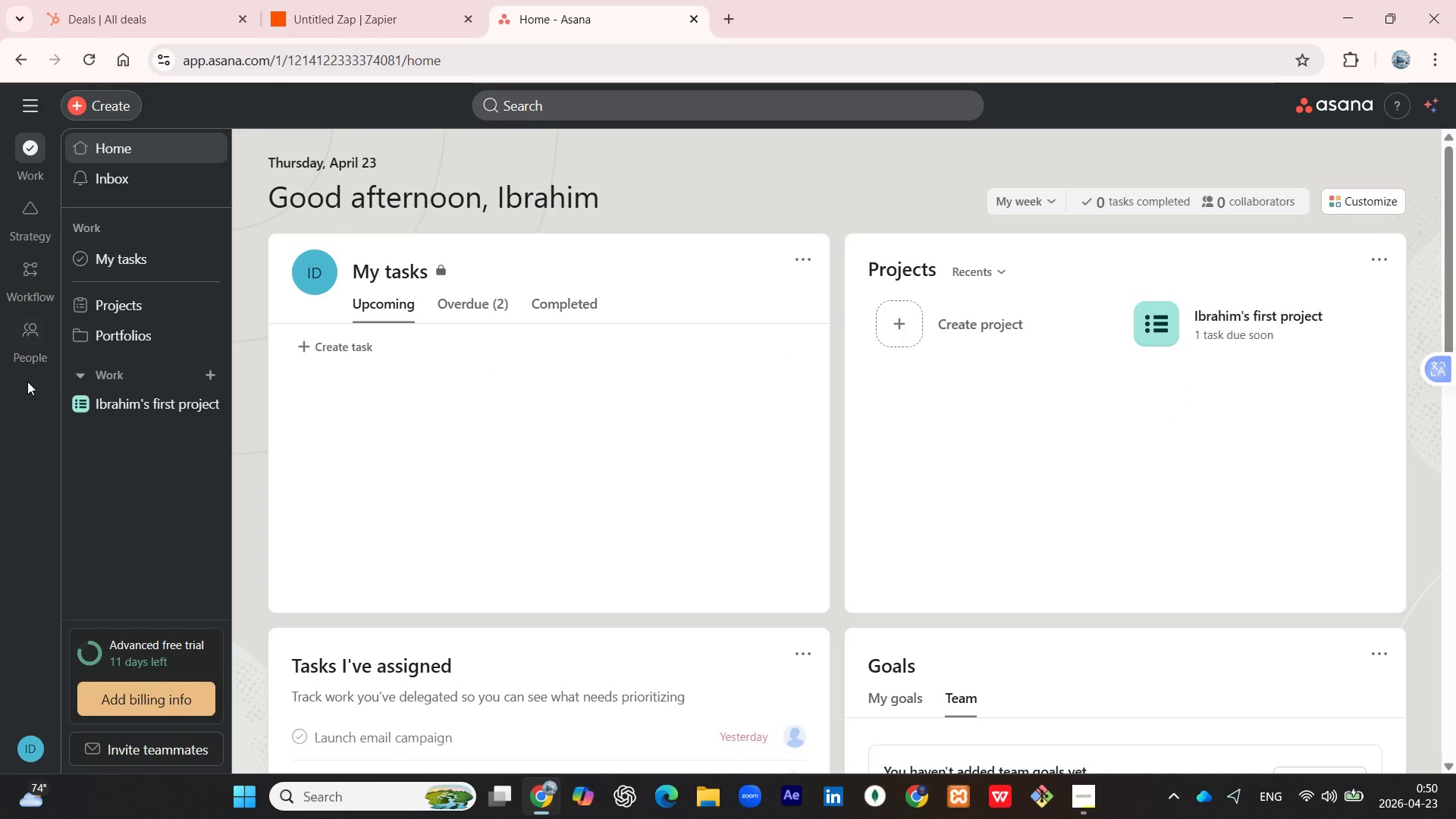 
wait(11.34)
 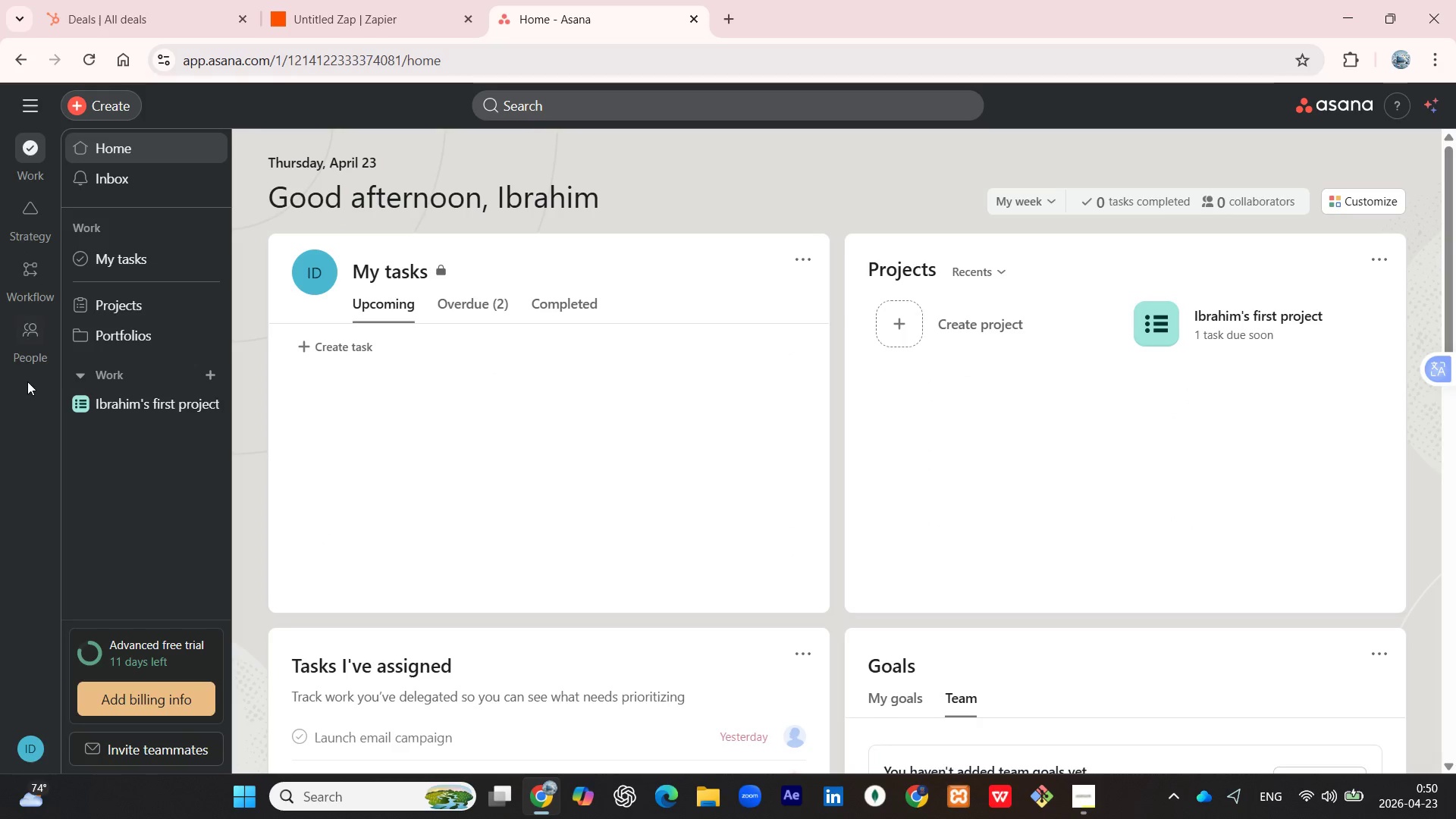 
left_click([27, 274])
 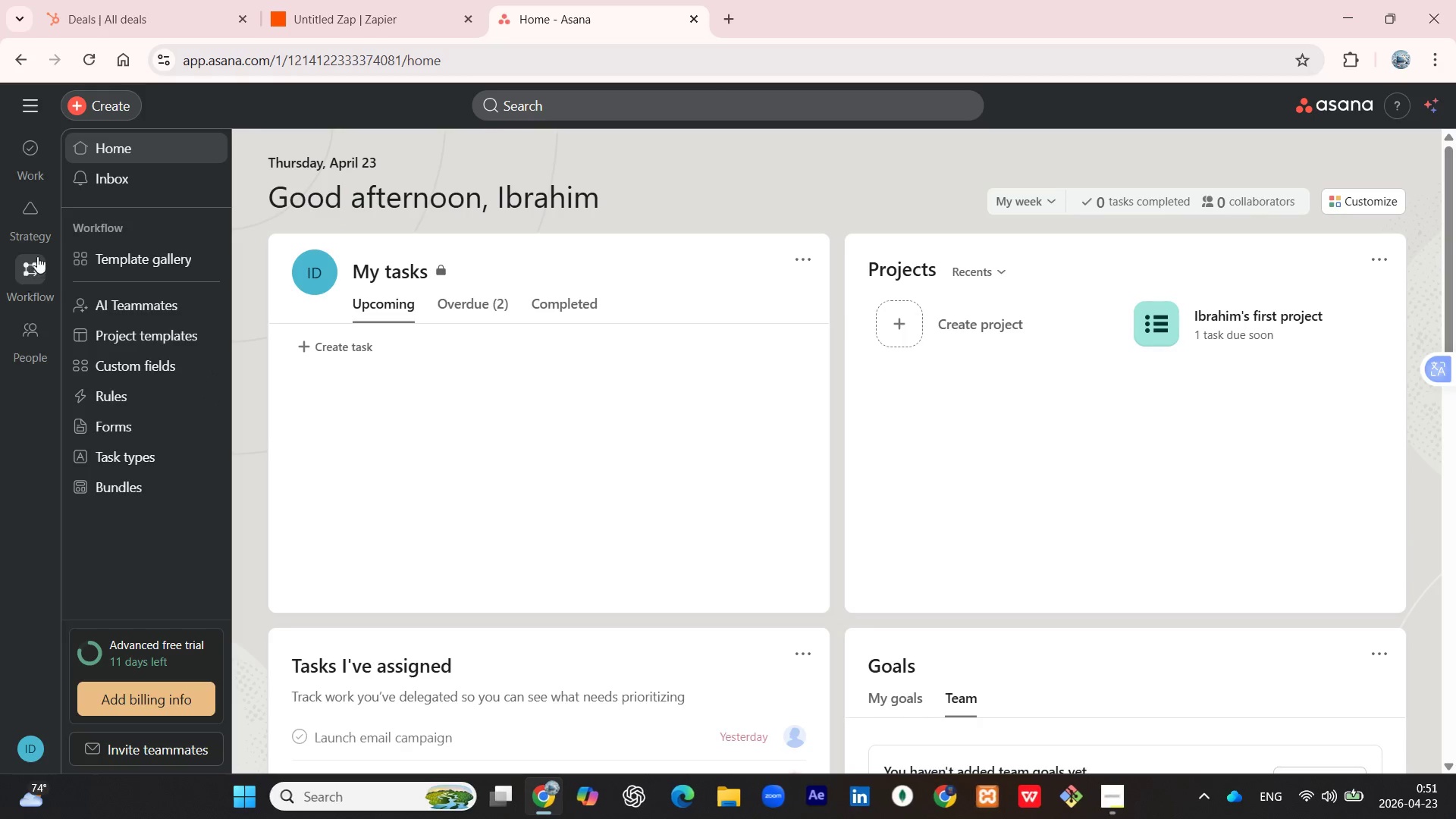 
left_click([26, 213])
 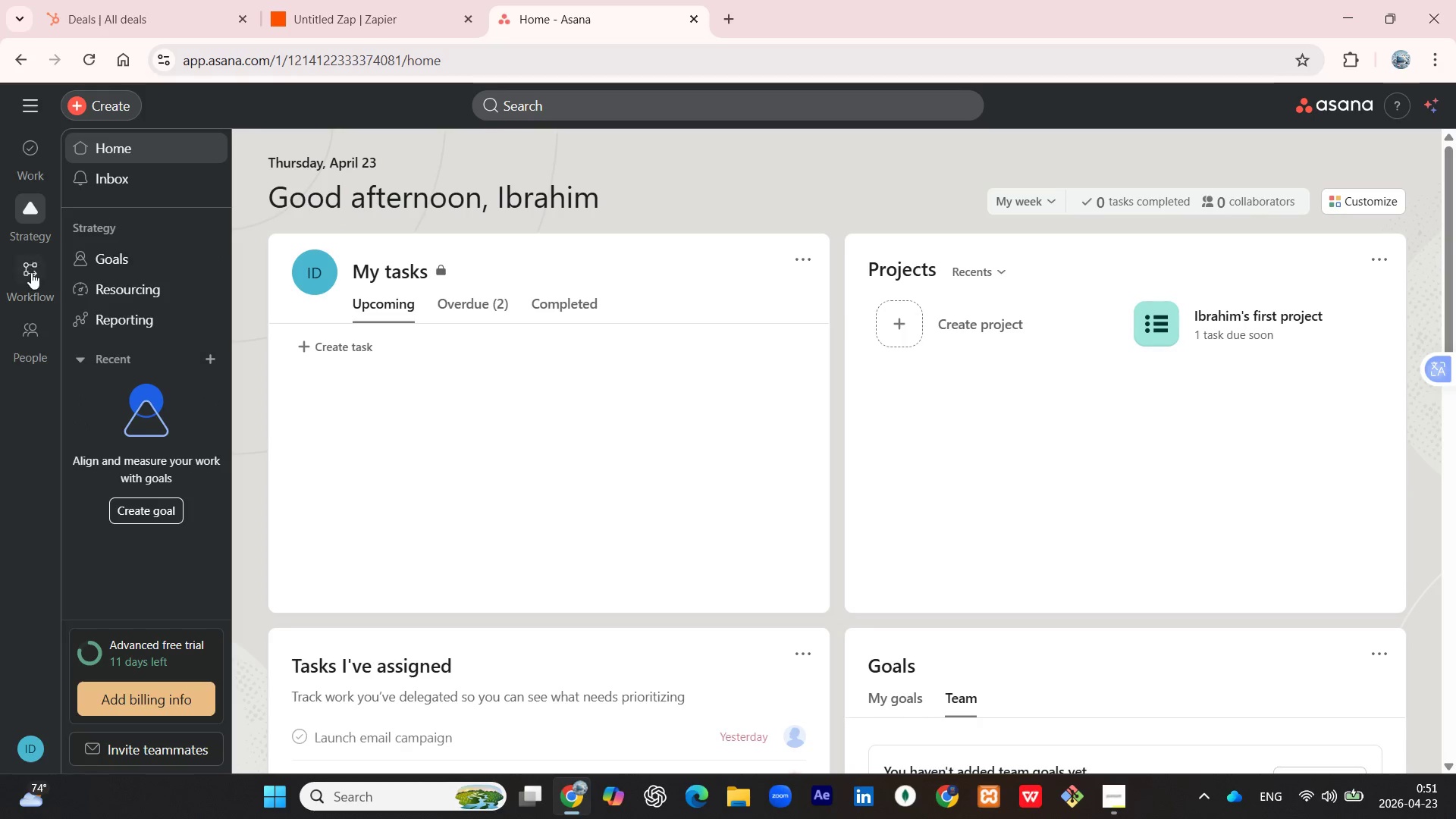 
left_click([31, 275])
 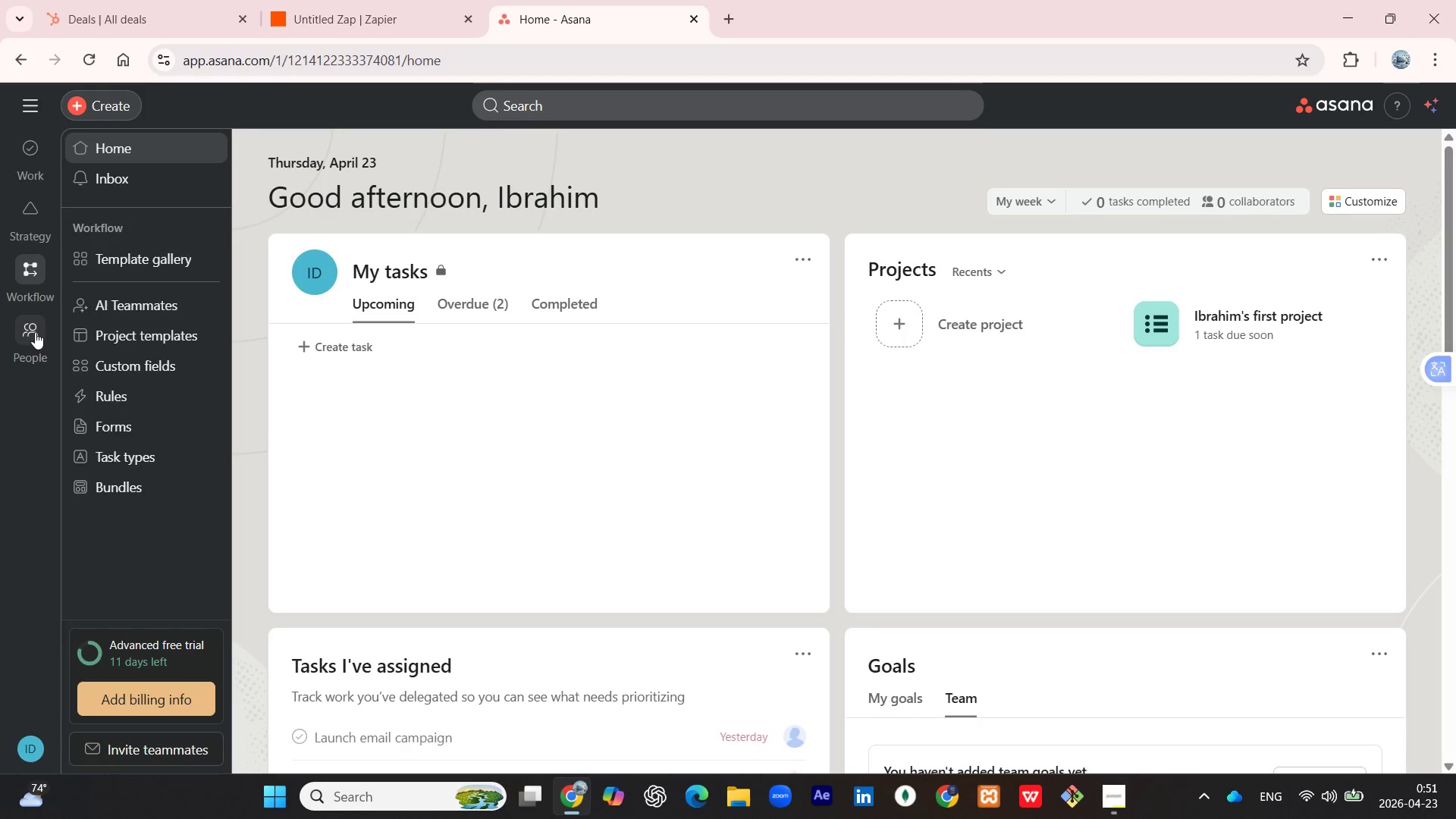 
left_click([33, 341])
 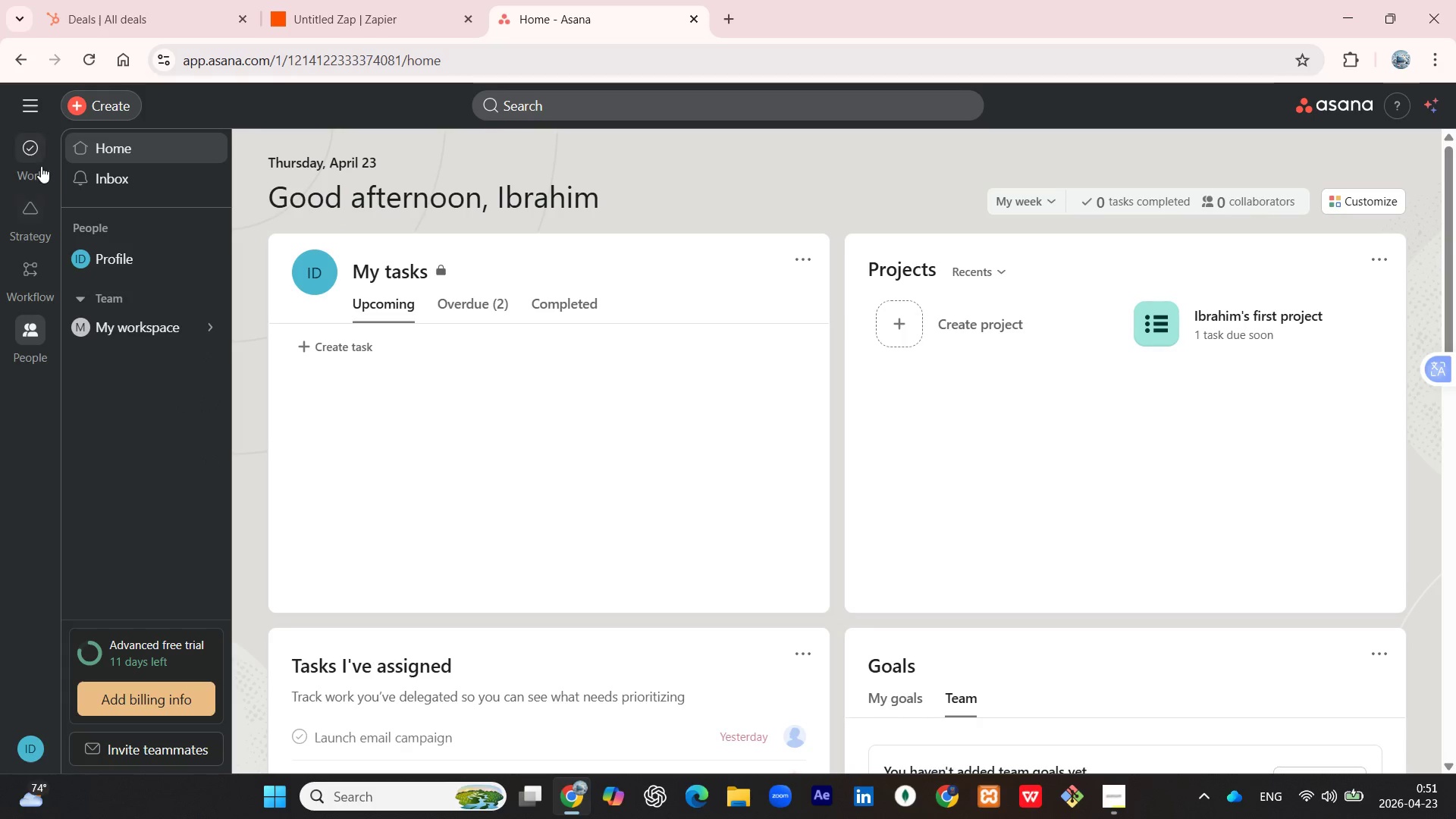 
left_click([41, 166])
 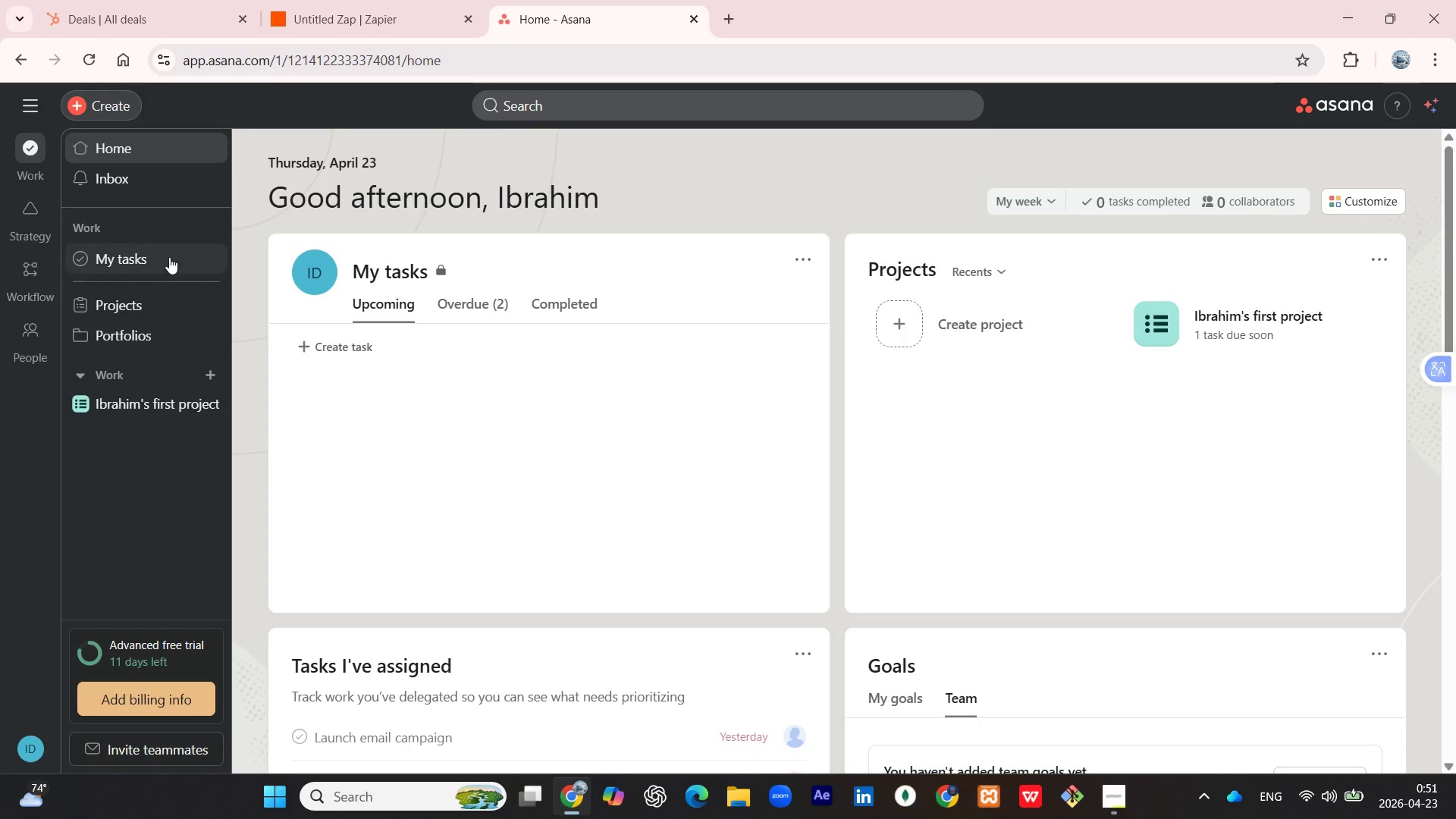 
left_click([167, 261])
 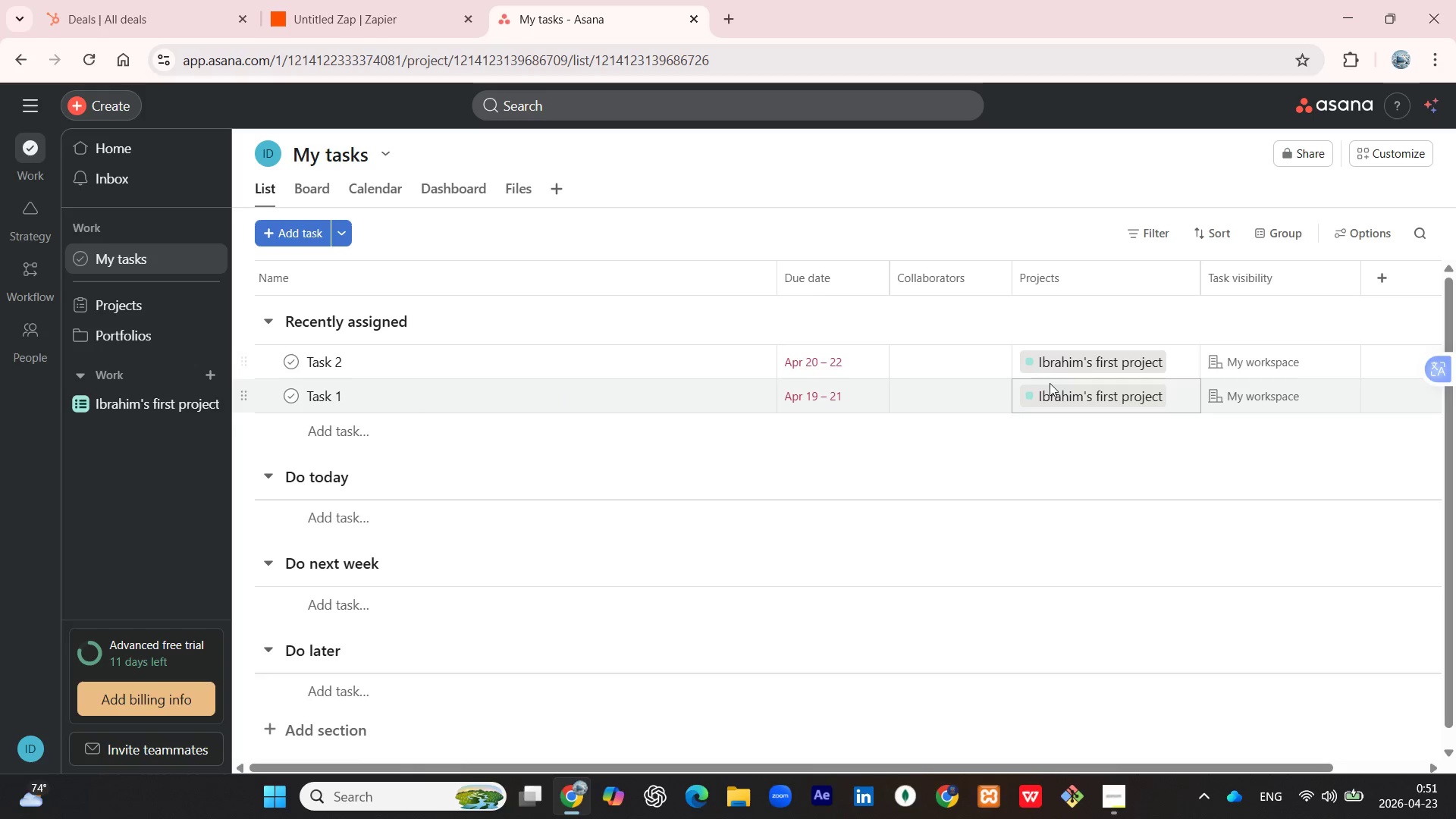 
wait(13.81)
 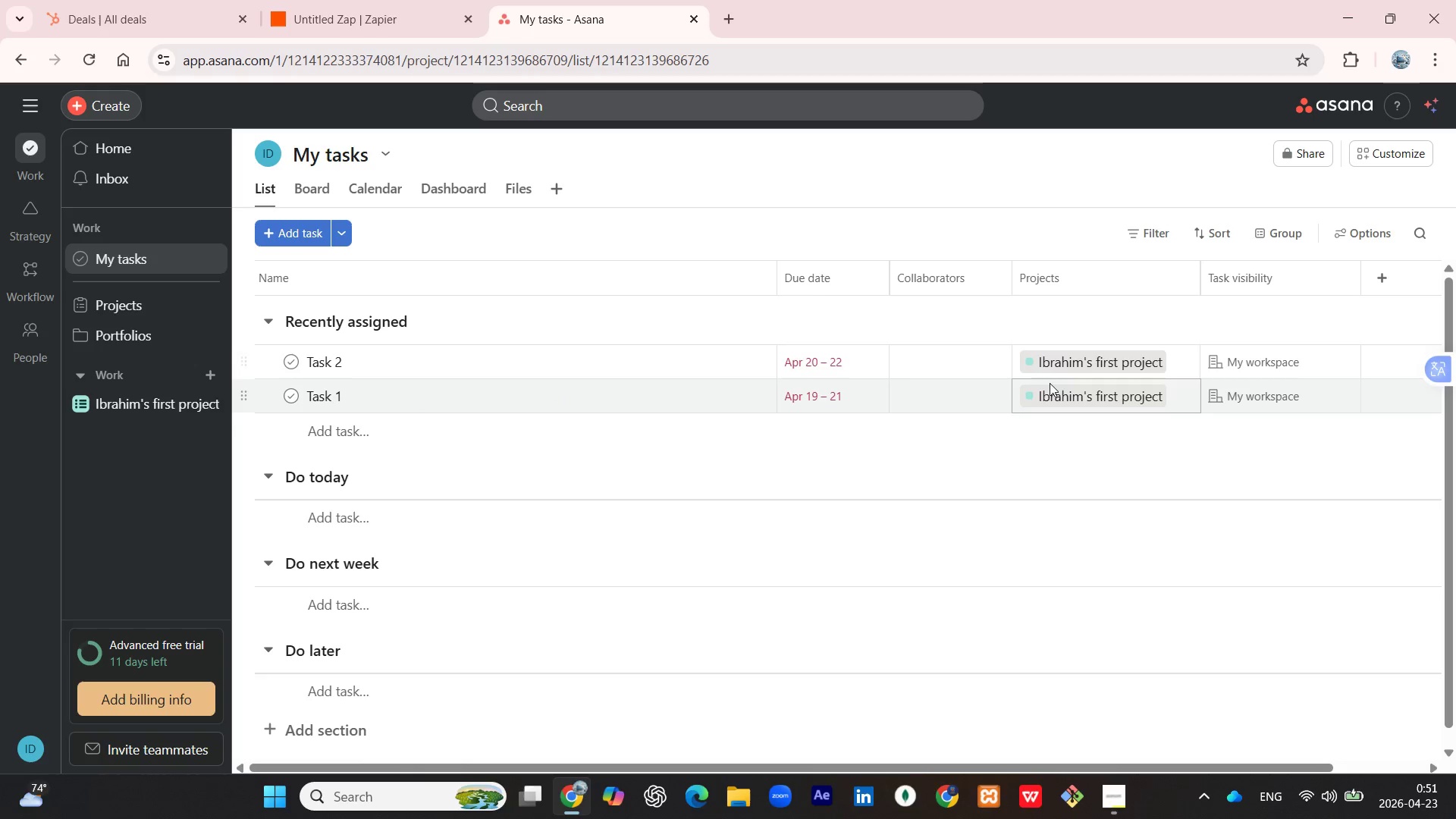 
left_click([315, 175])
 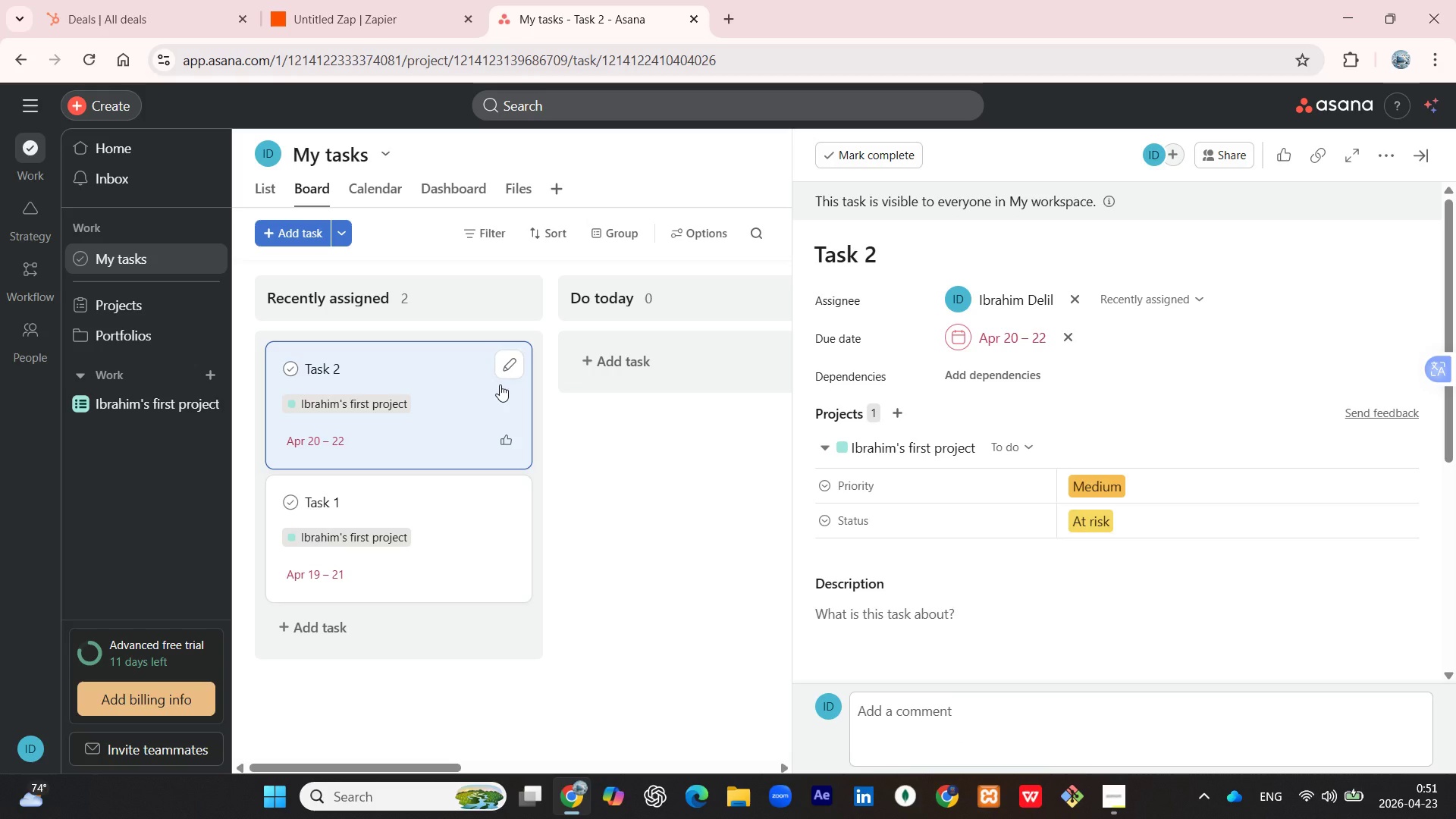 
wait(22.44)
 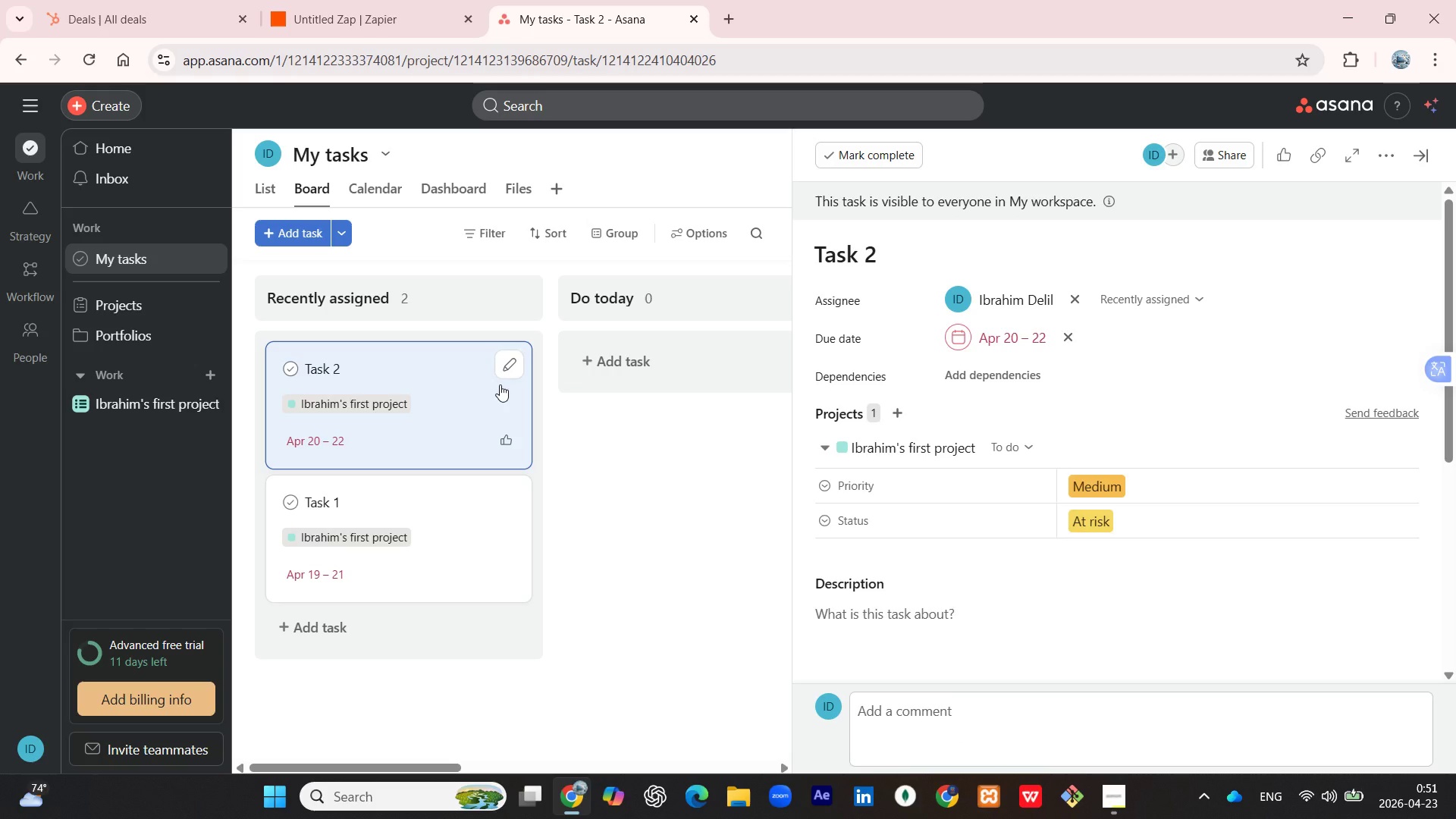 
left_click([1191, 293])
 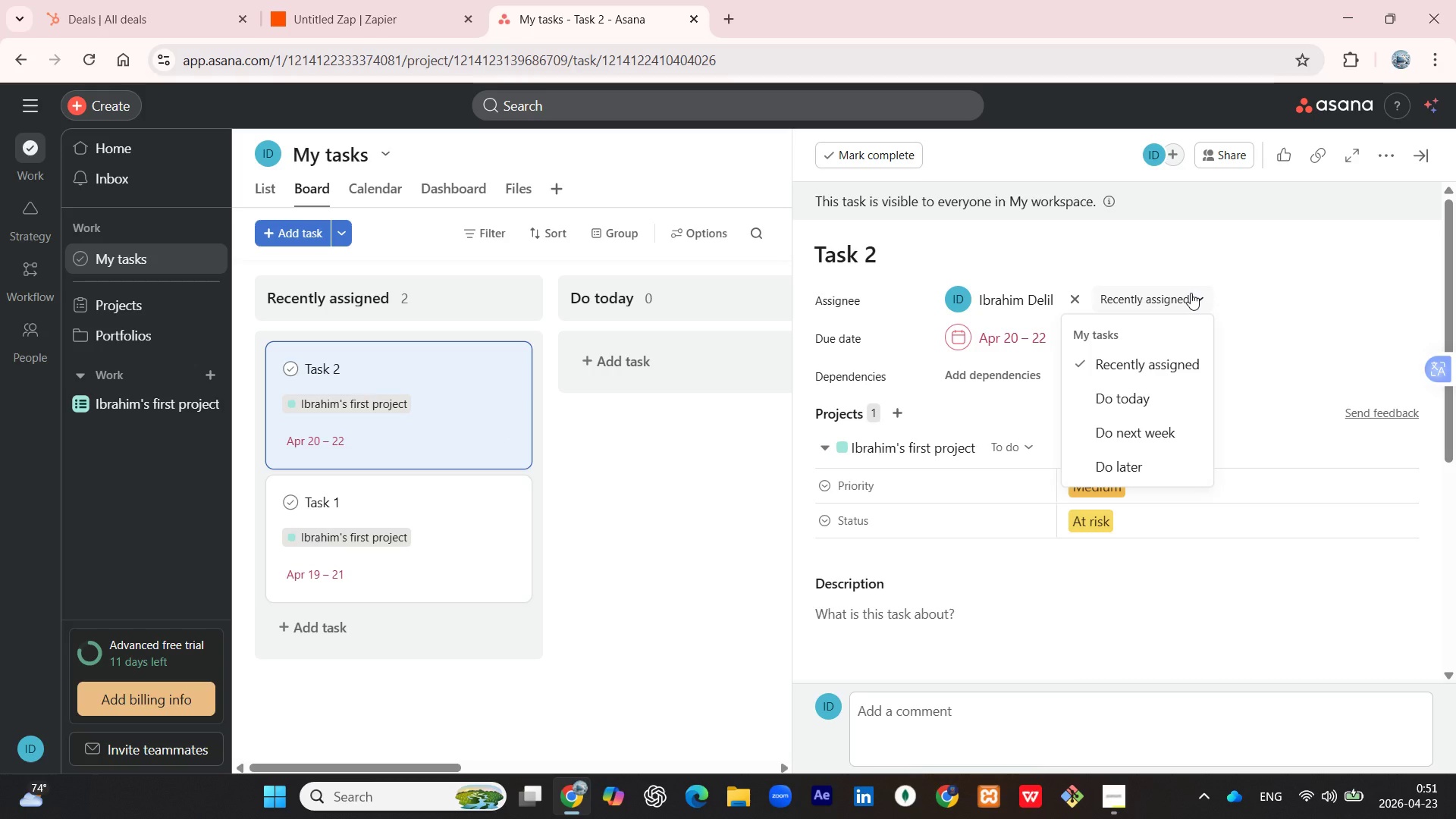 
left_click([1191, 293])
 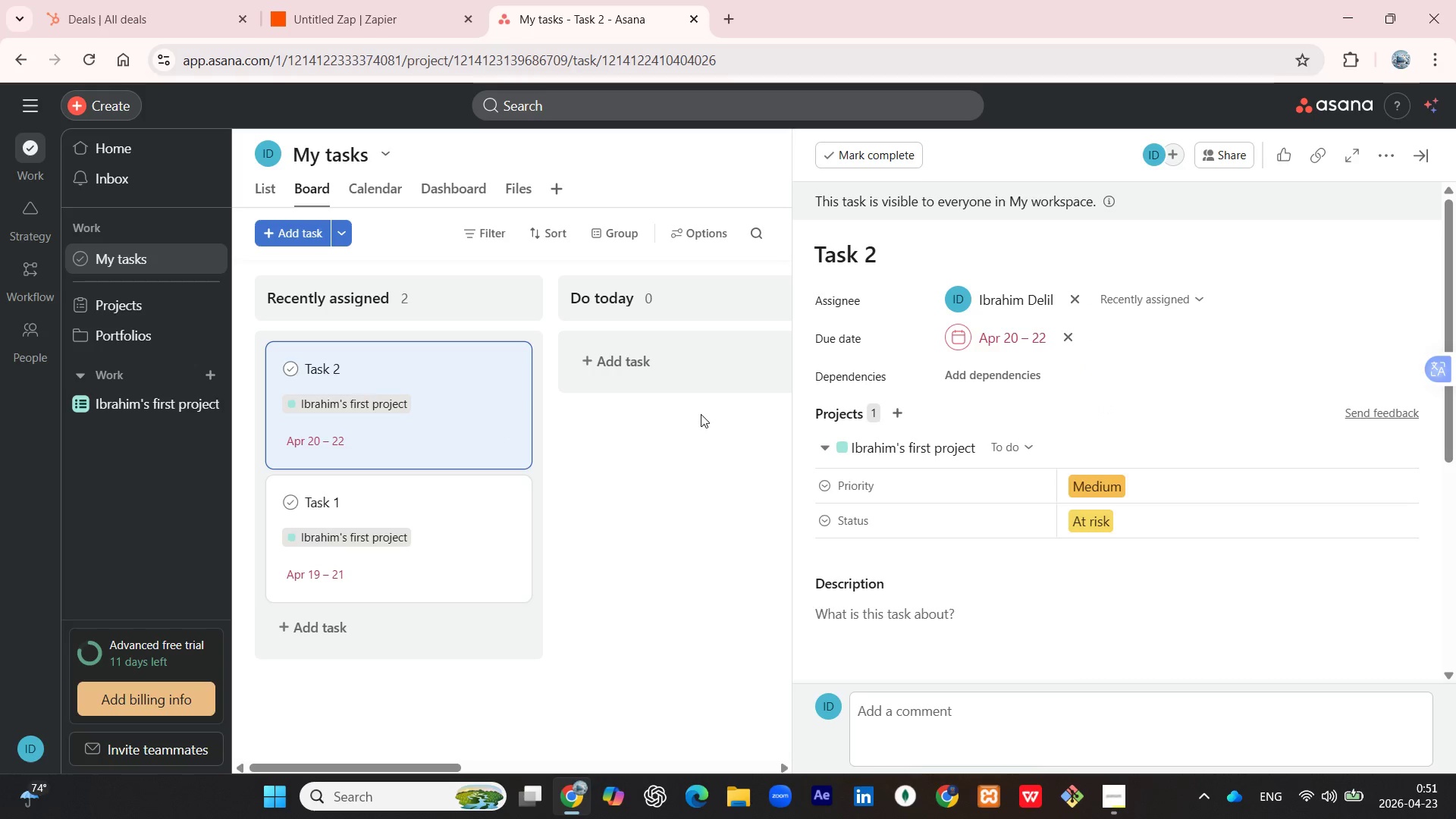 
wait(6.86)
 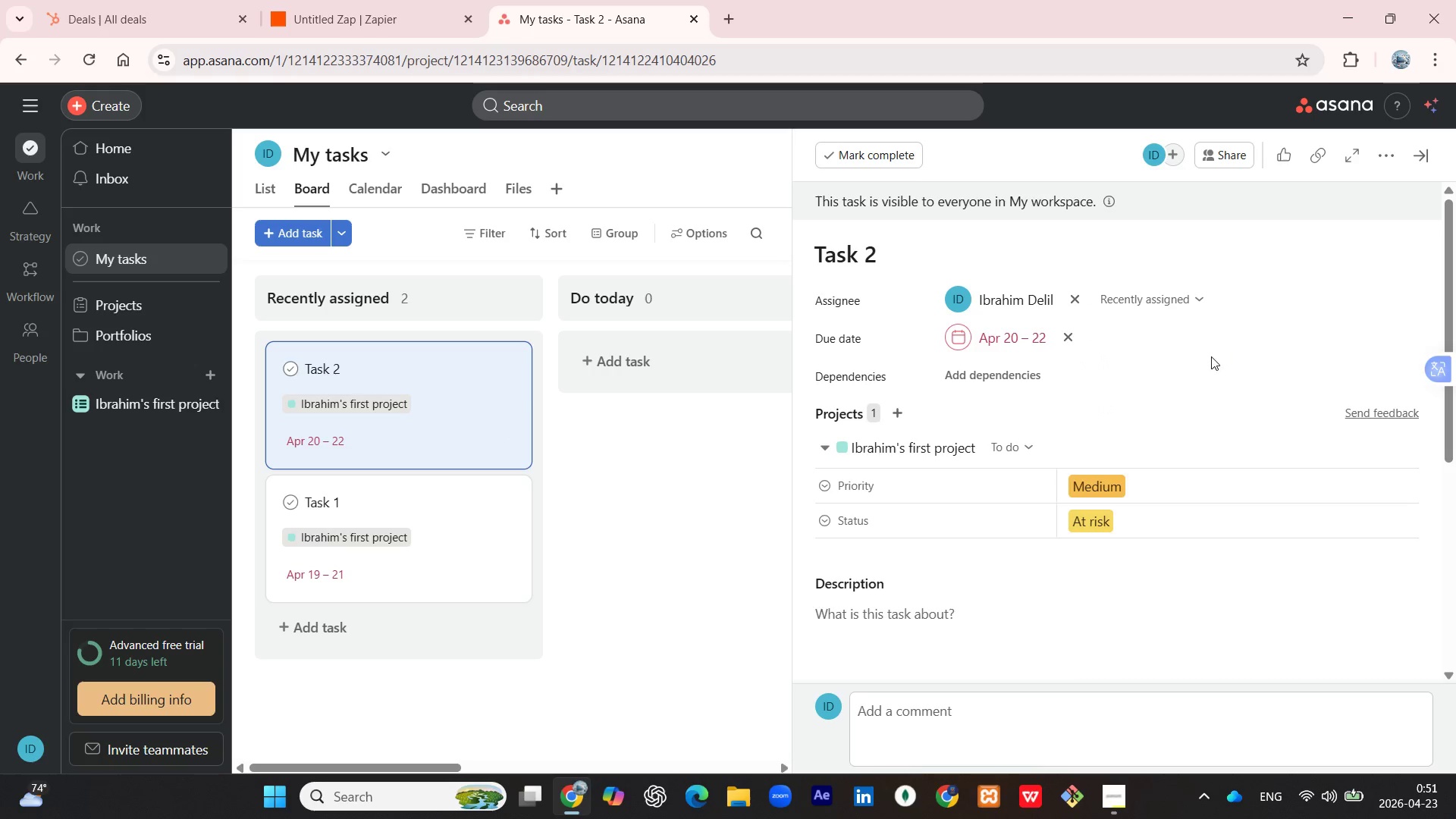 
scroll: coordinate [1169, 464], scroll_direction: down, amount: 6.0
 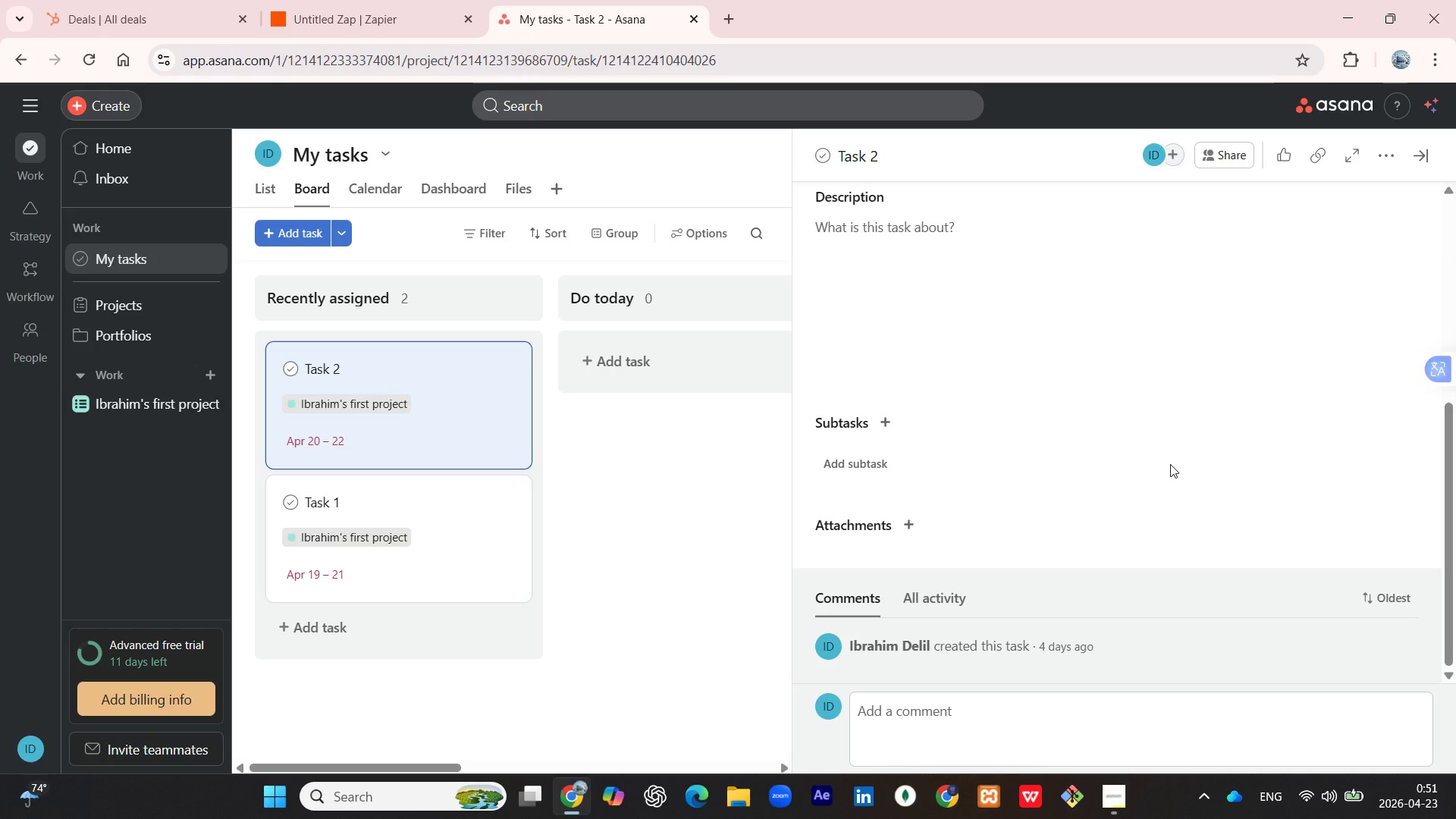 
scroll: coordinate [1170, 464], scroll_direction: up, amount: 6.0
 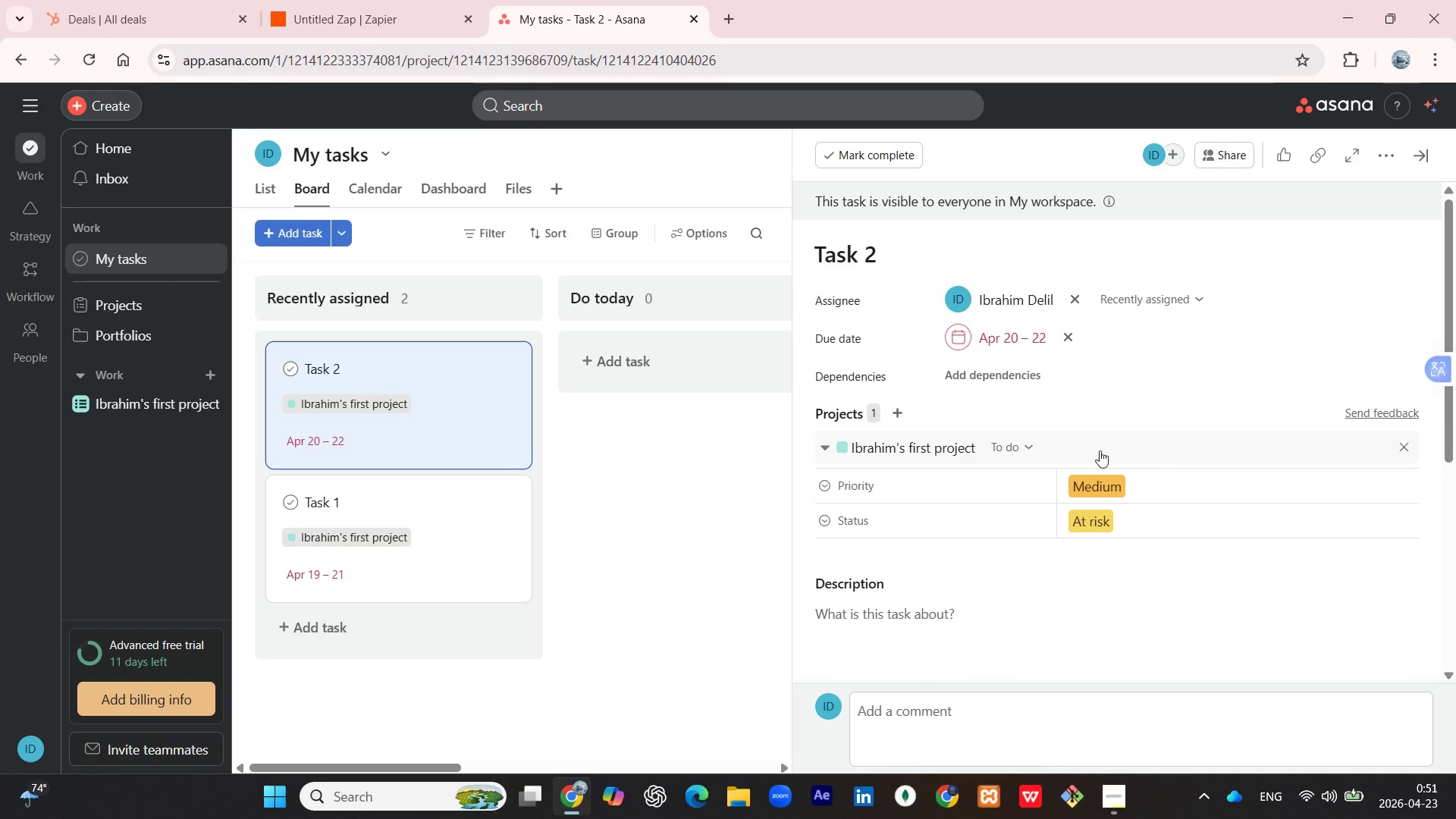 
left_click([1021, 447])
 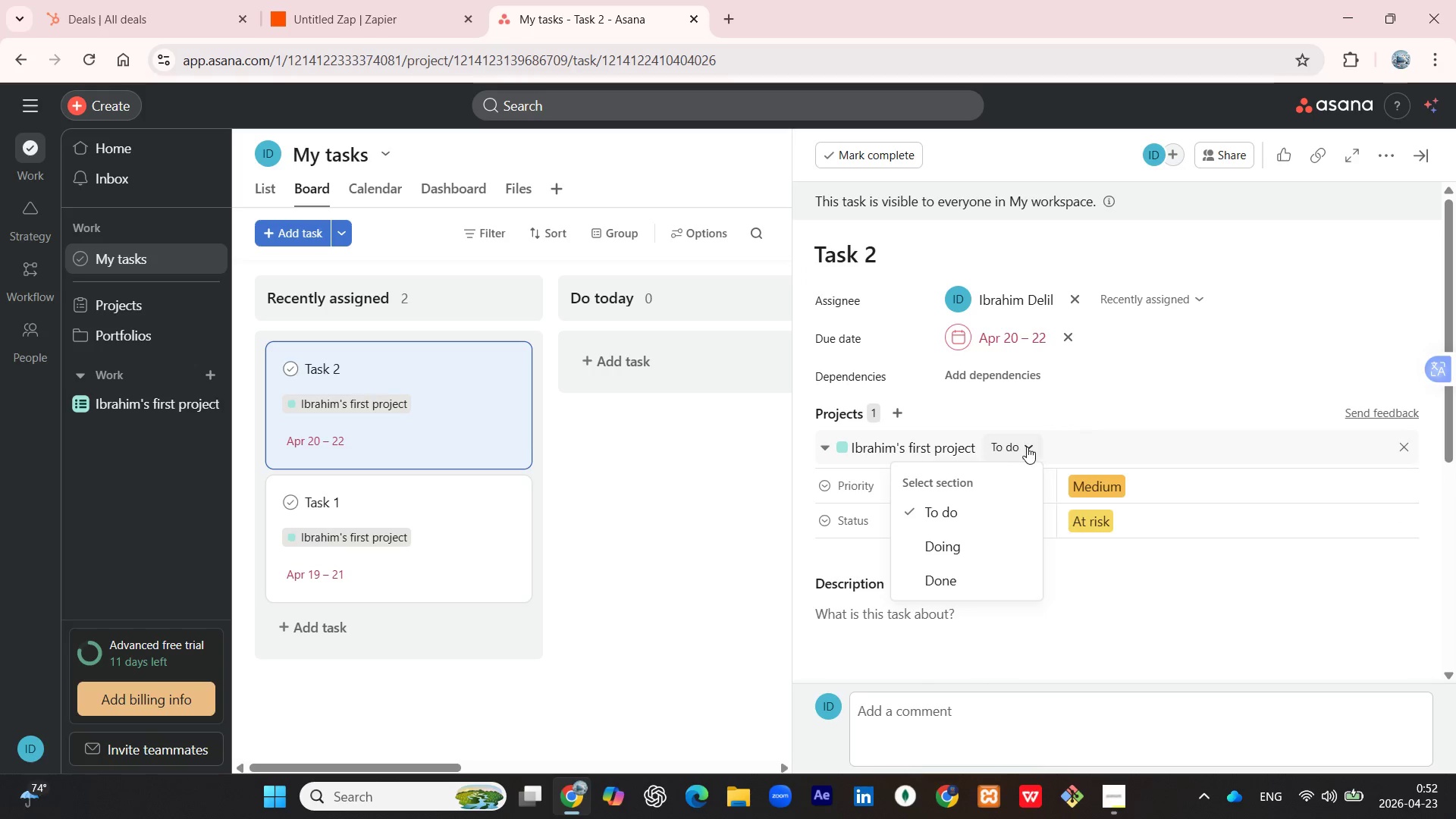 
left_click([1027, 447])
 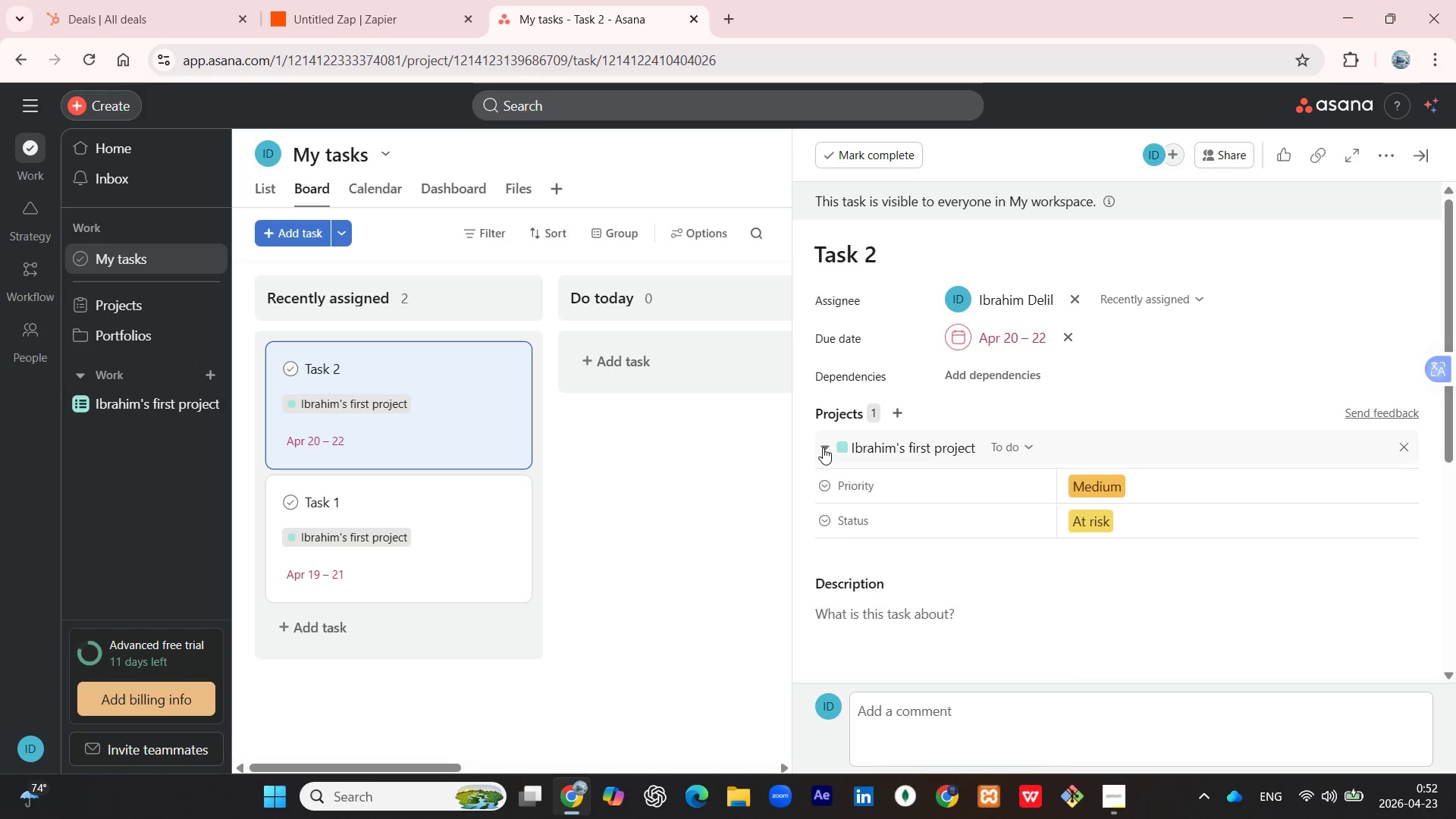 
left_click([823, 447])
 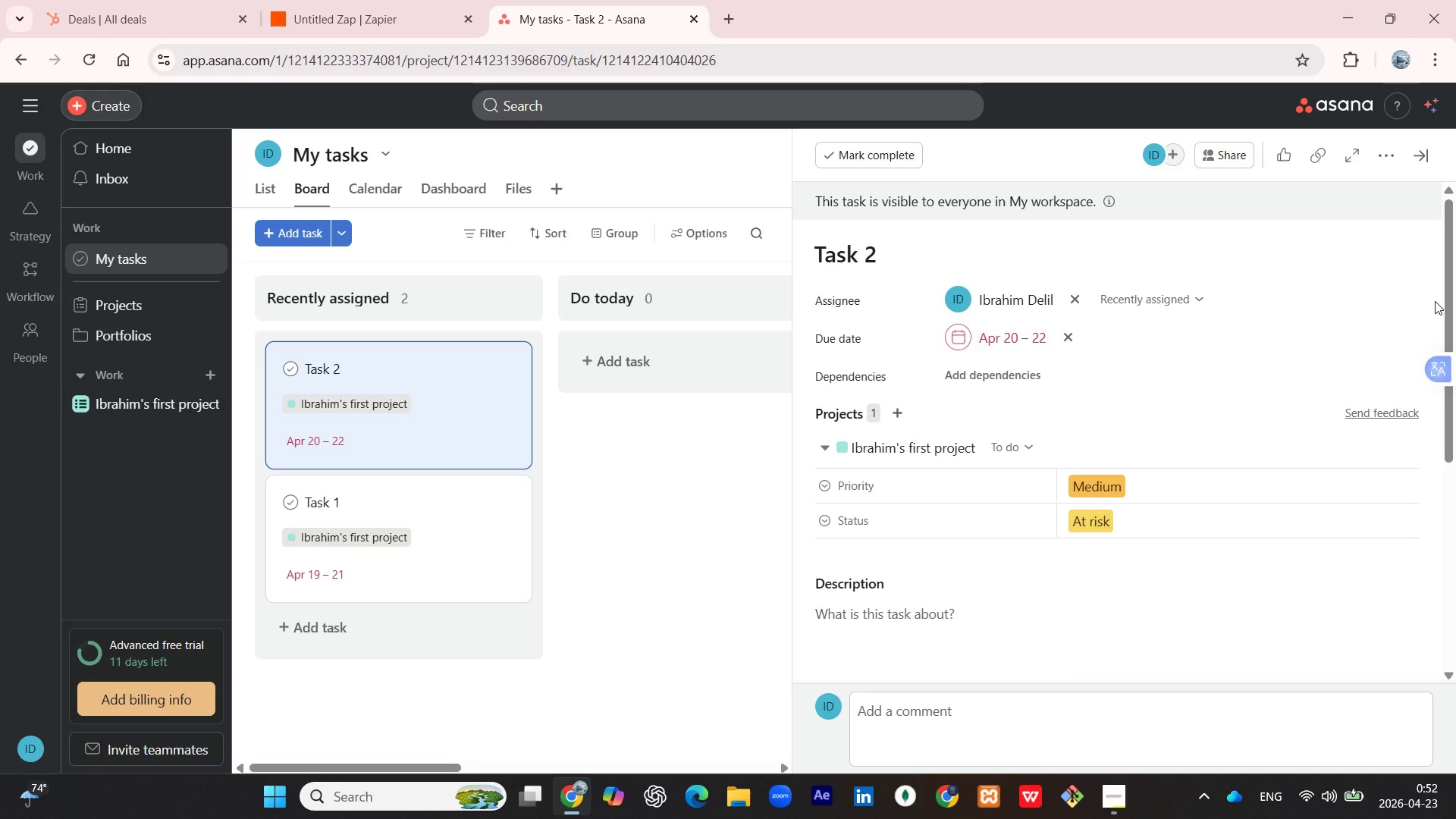 
key(Meta+PrintScreen)
 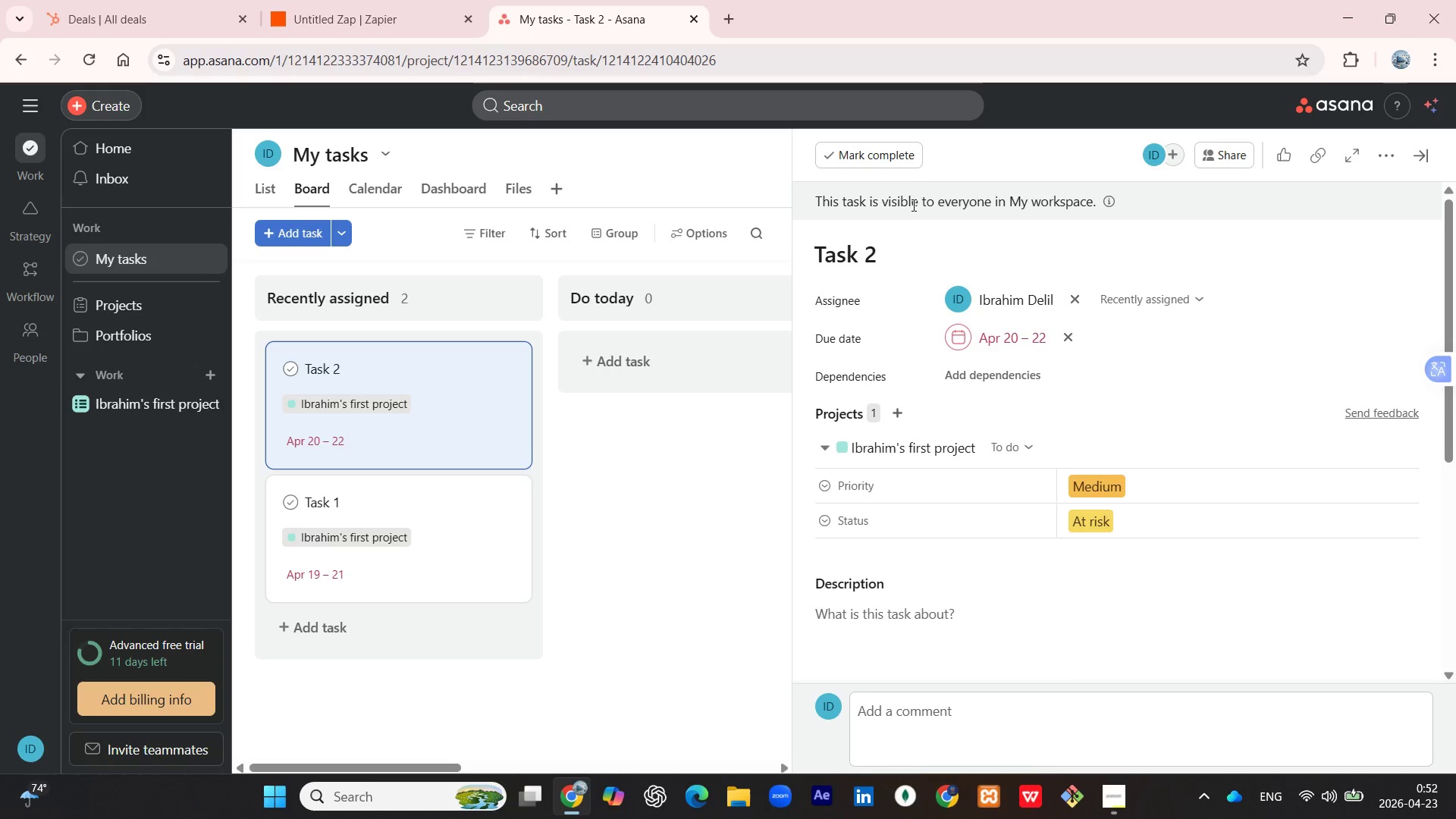 
wait(13.17)
 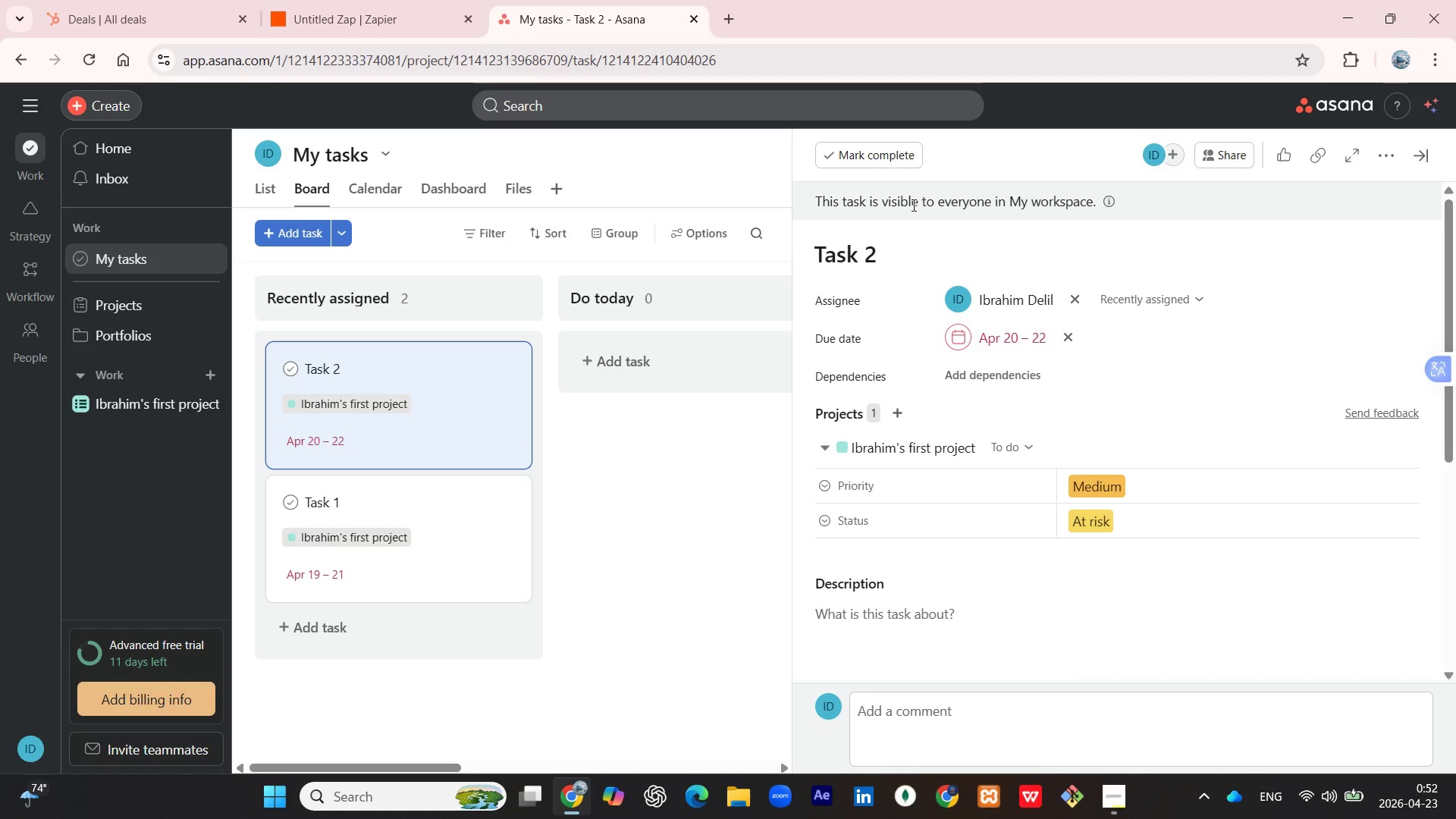 
left_click([445, 239])
 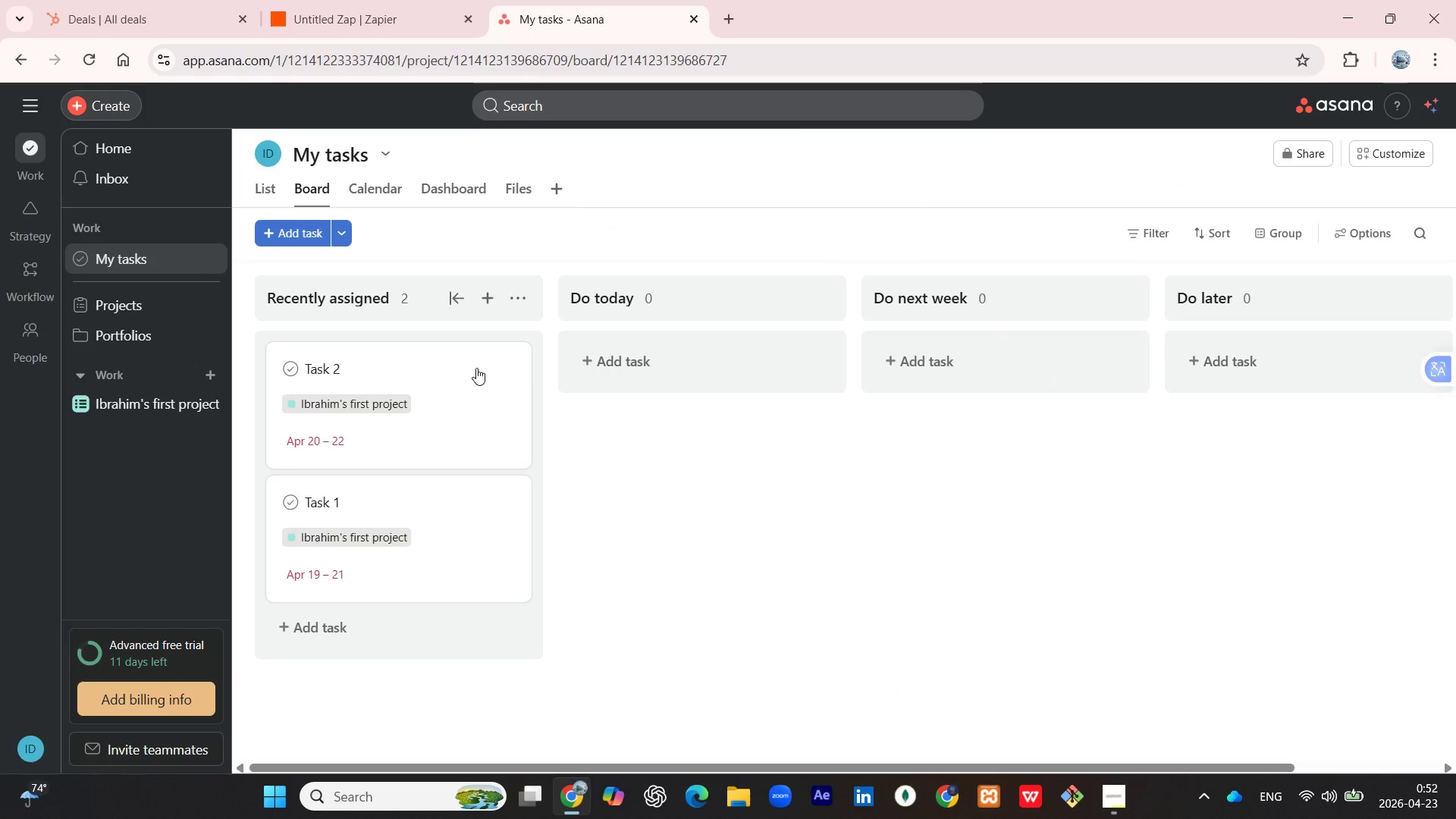 
left_click([456, 374])
 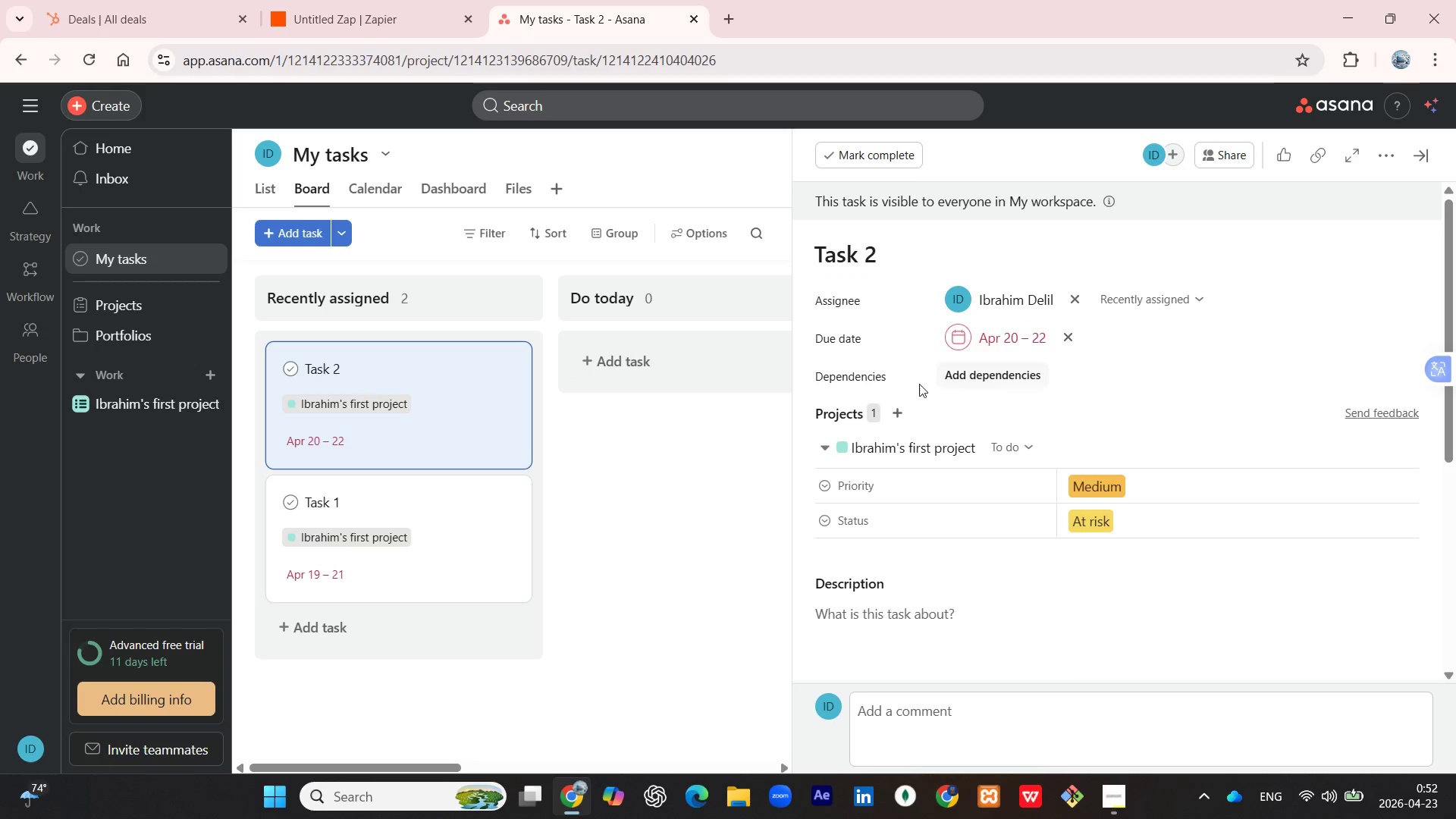 
wait(7.72)
 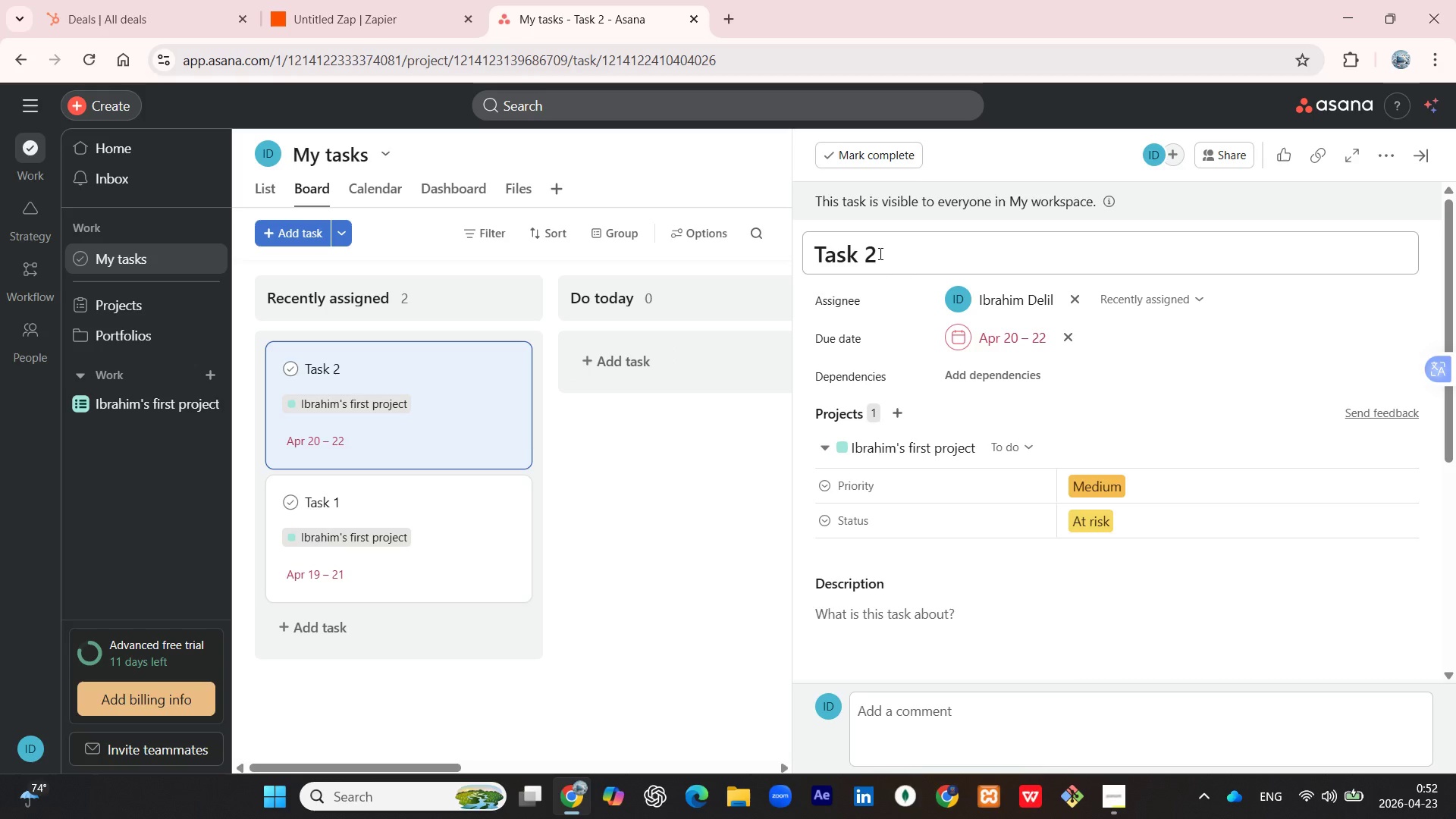 
scroll: coordinate [939, 471], scroll_direction: down, amount: 2.0
 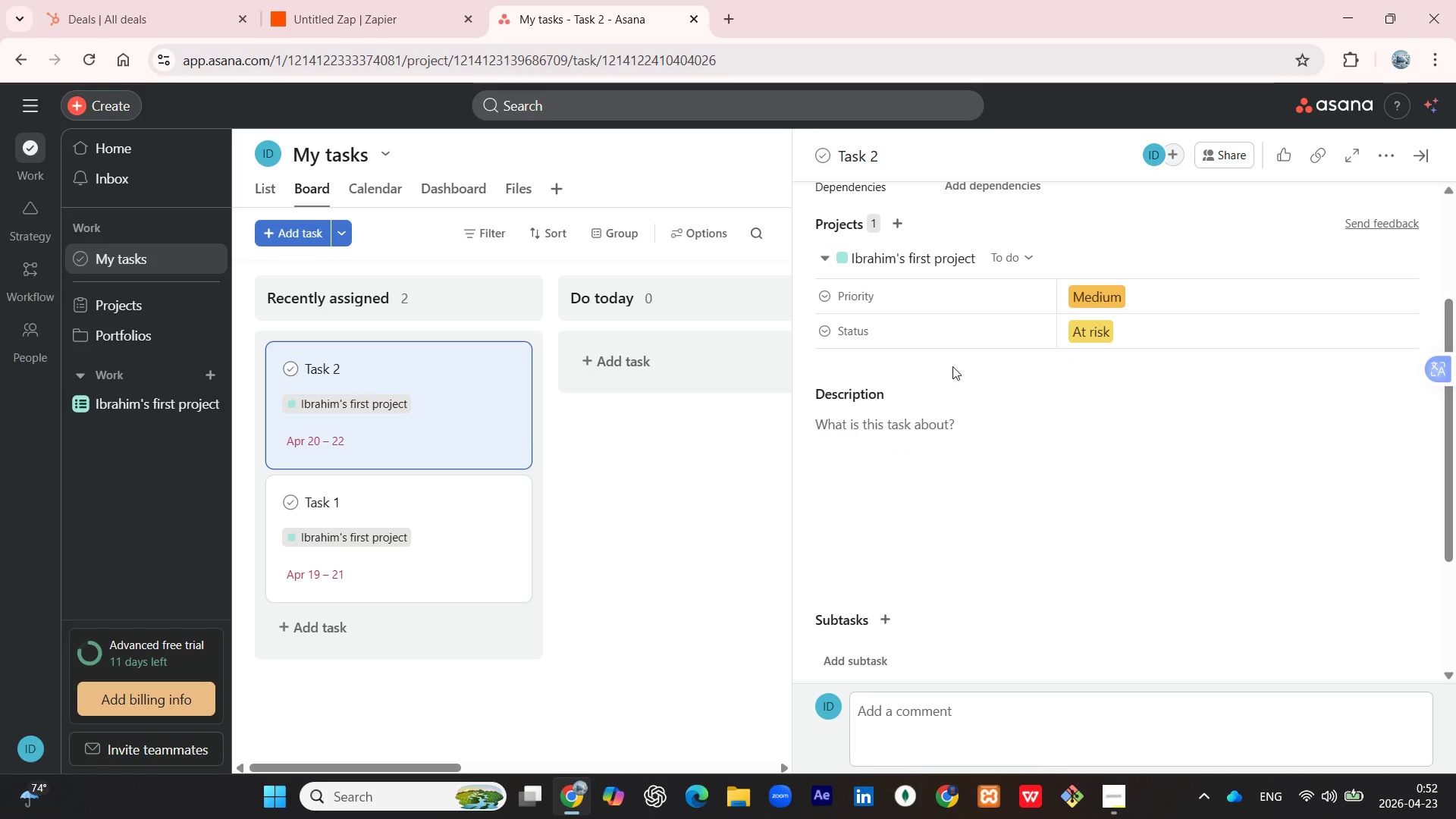 
scroll: coordinate [955, 365], scroll_direction: up, amount: 1.0
 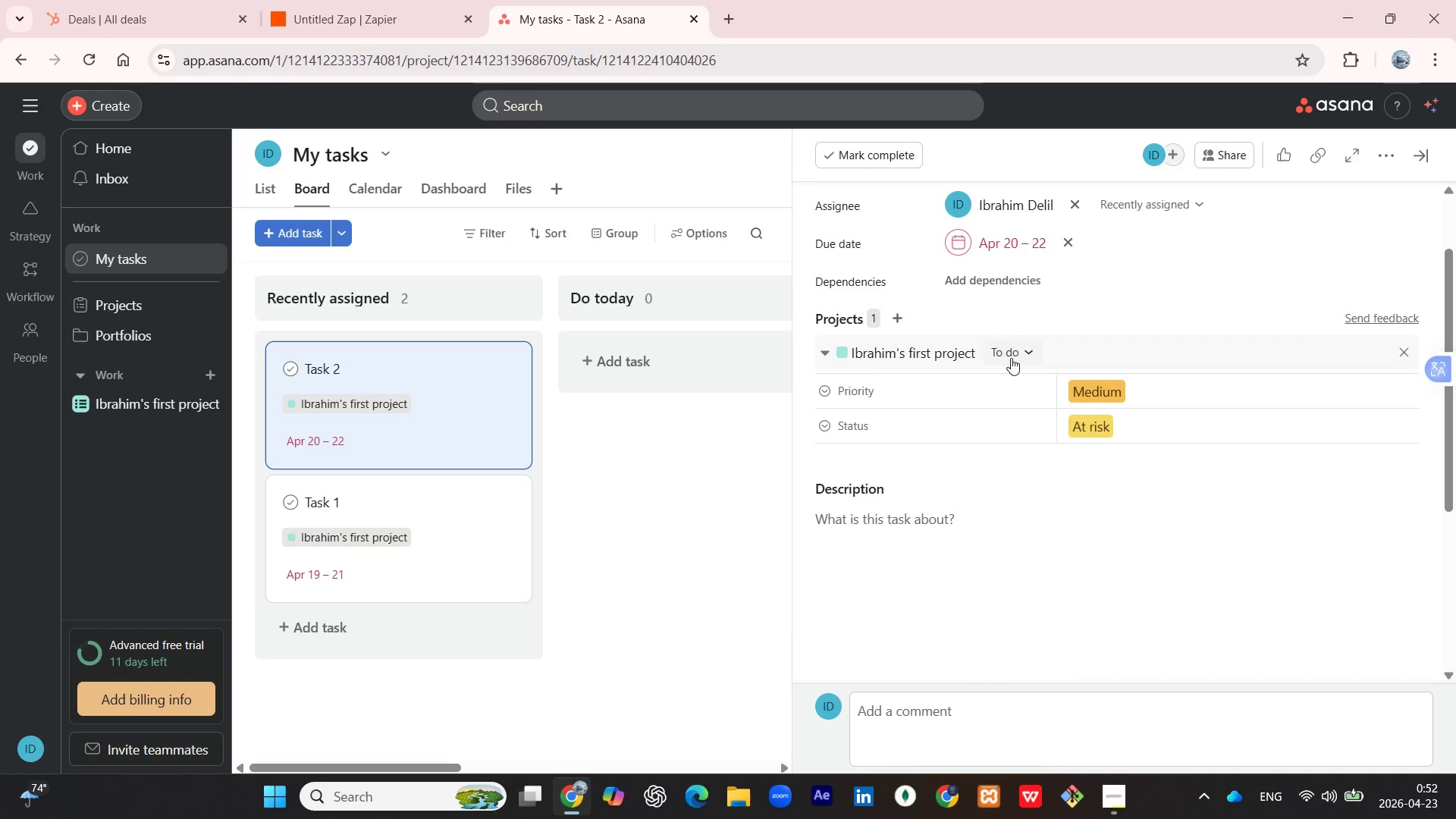 
left_click([1011, 358])
 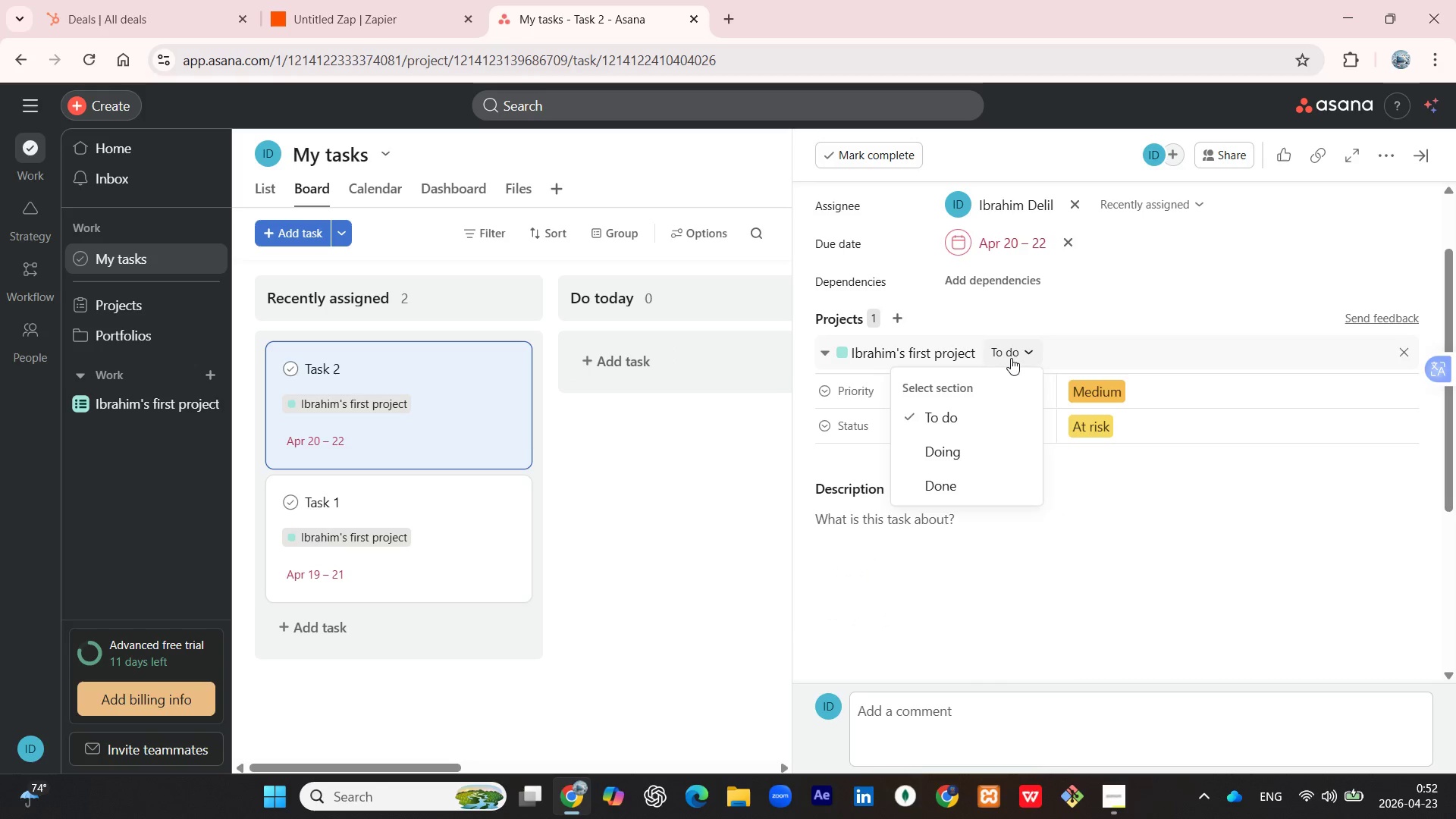 
left_click([1011, 358])
 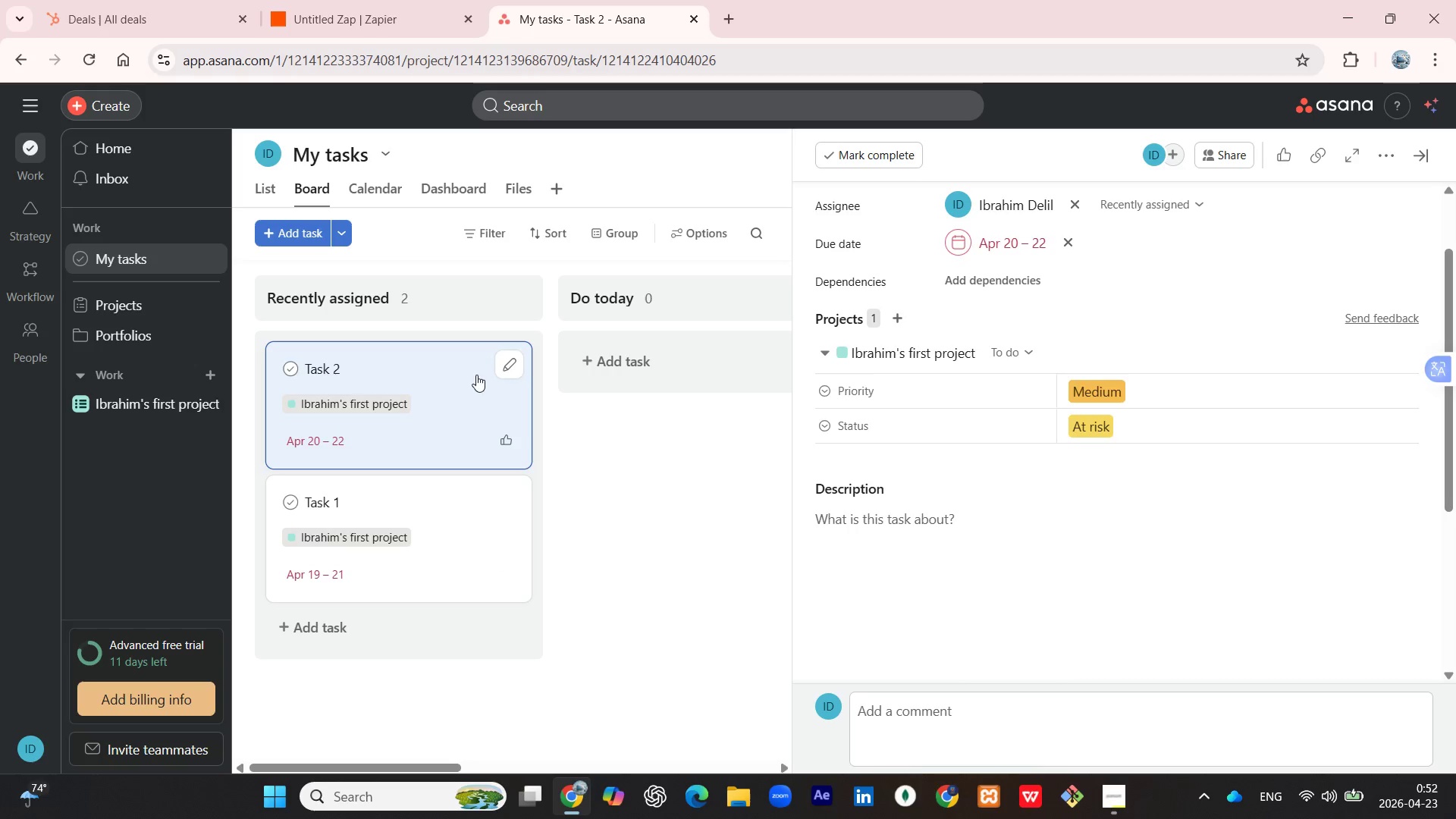 
left_click([448, 524])
 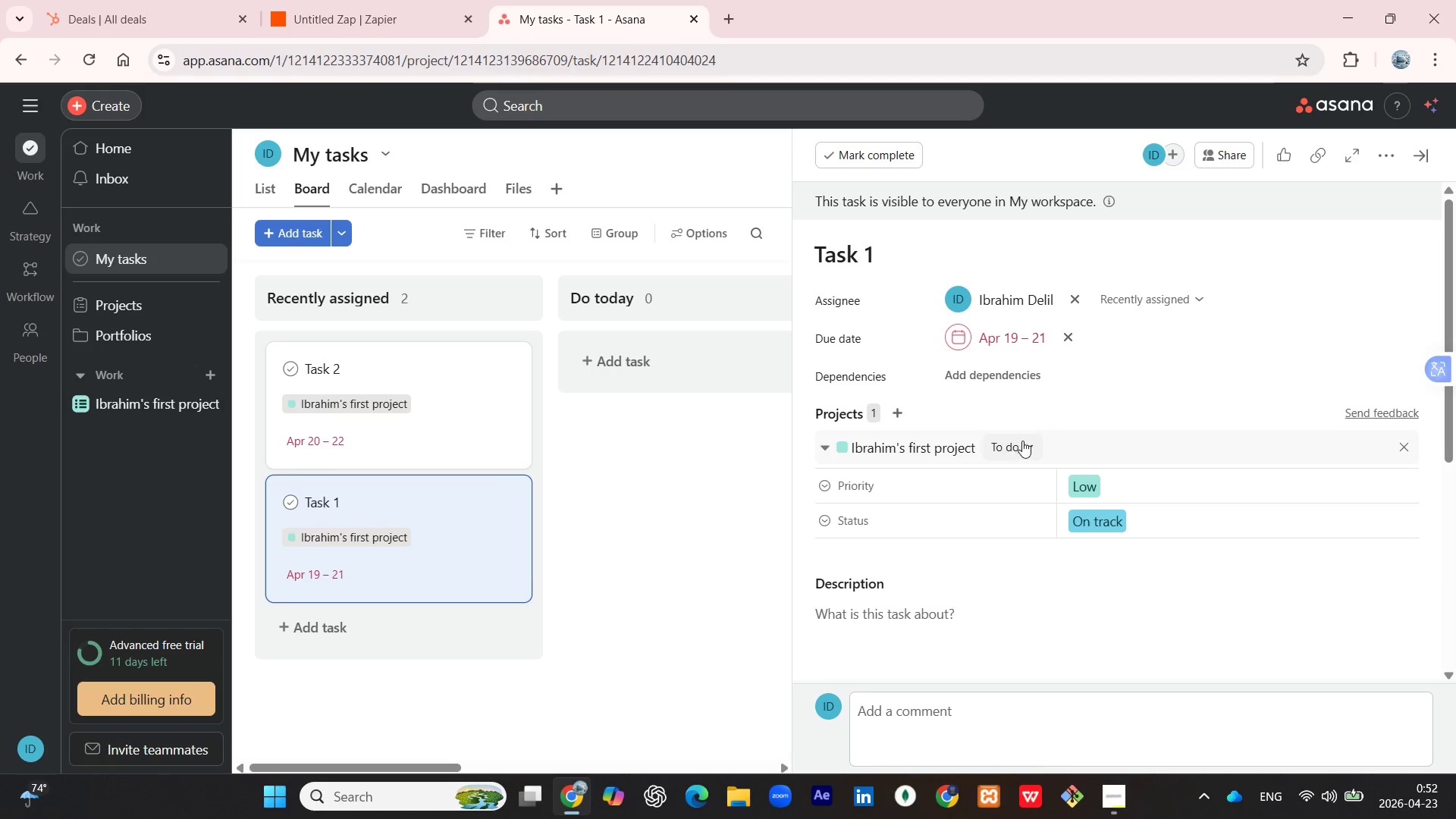 
wait(5.05)
 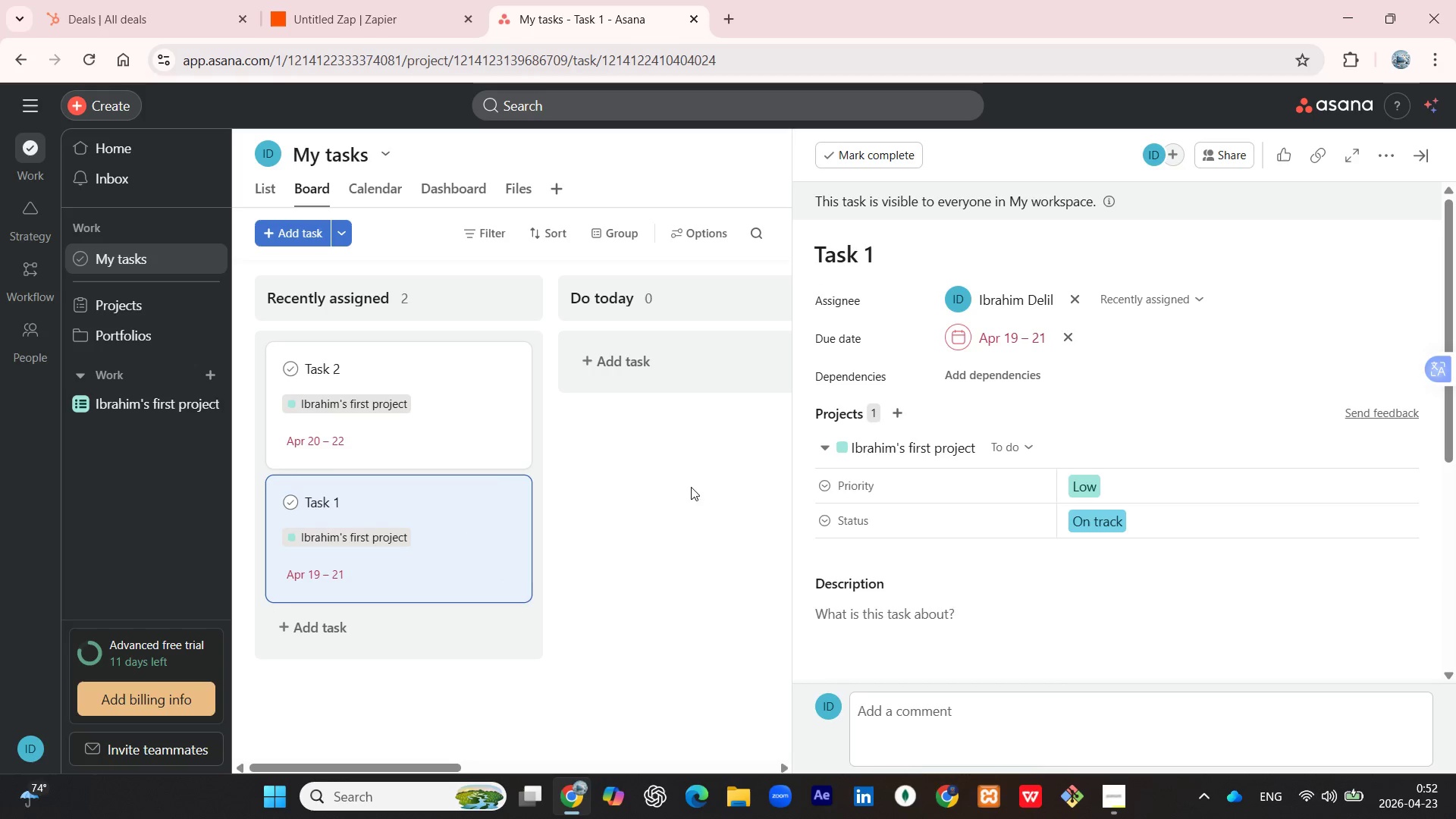 
left_click([492, 424])
 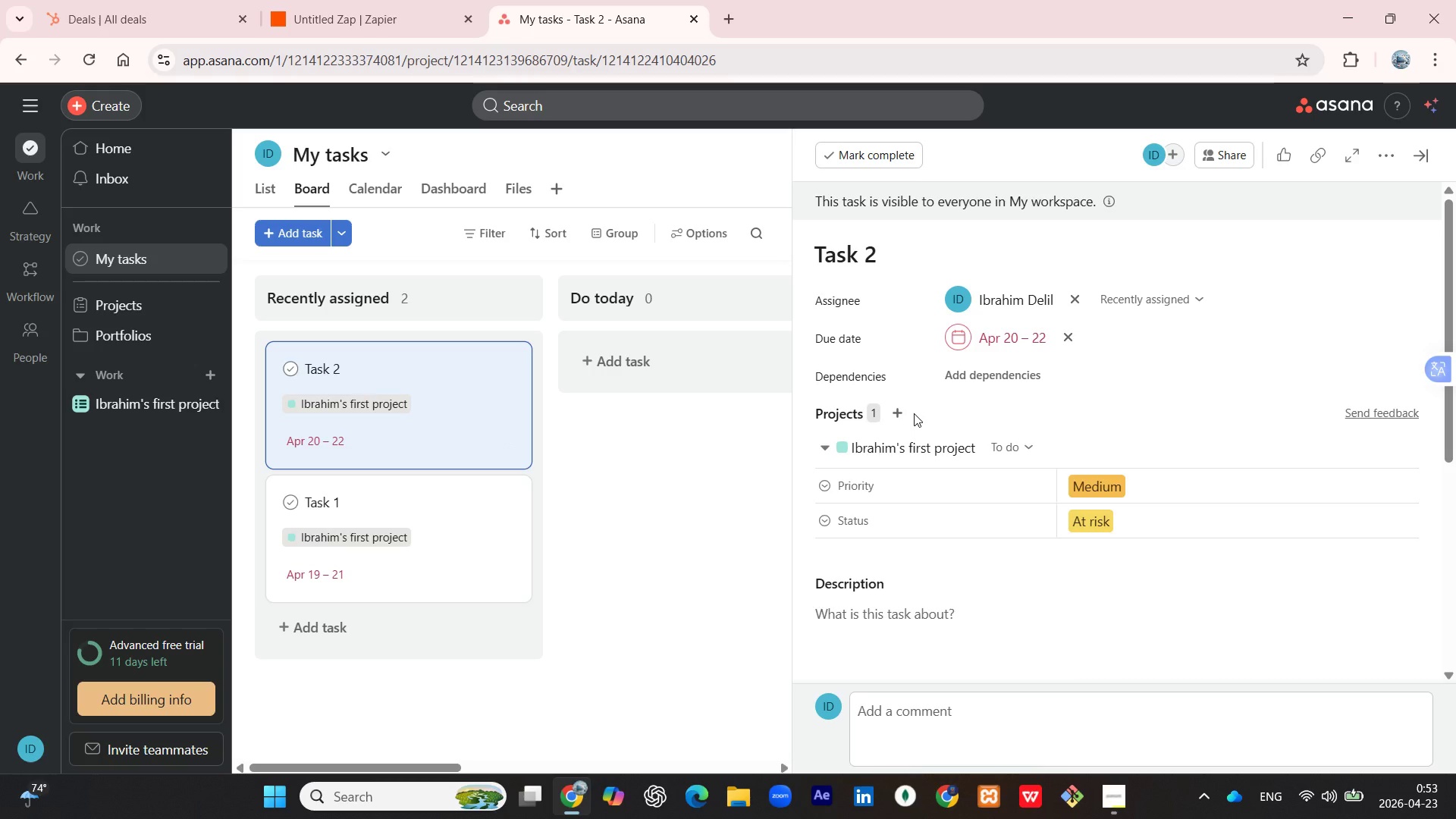 
wait(62.05)
 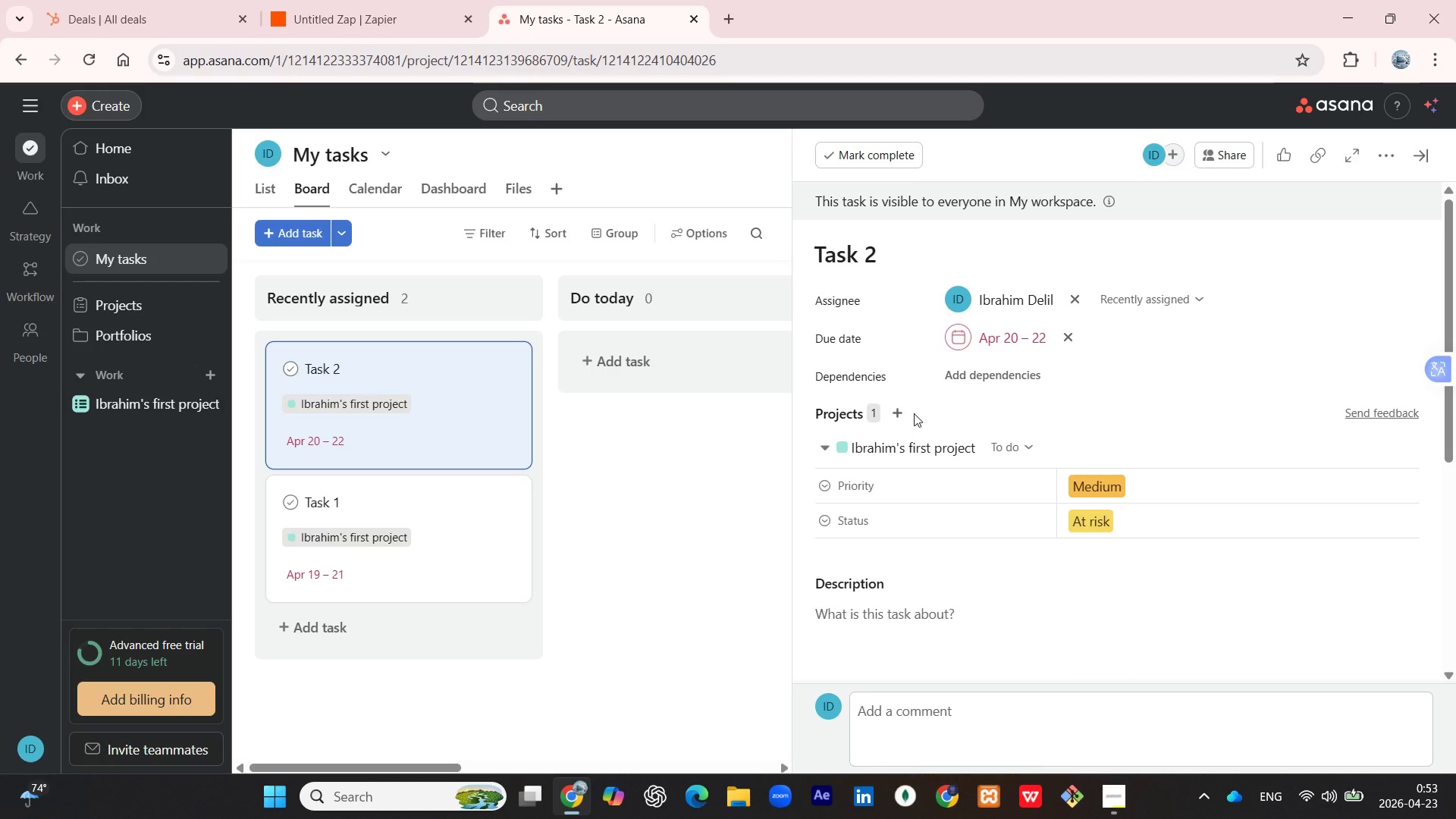 
left_click([335, 24])
 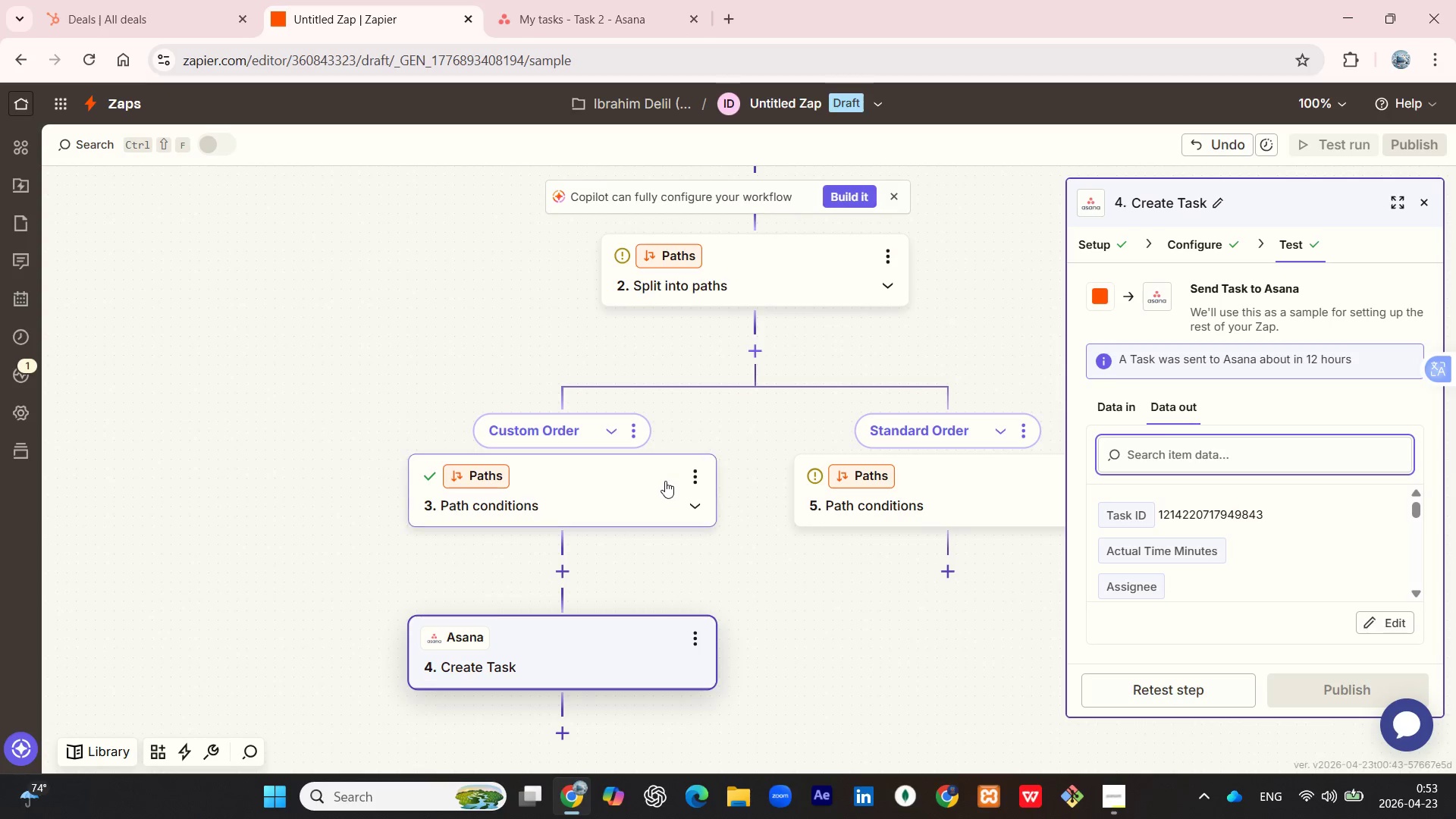 
left_click([666, 482])
 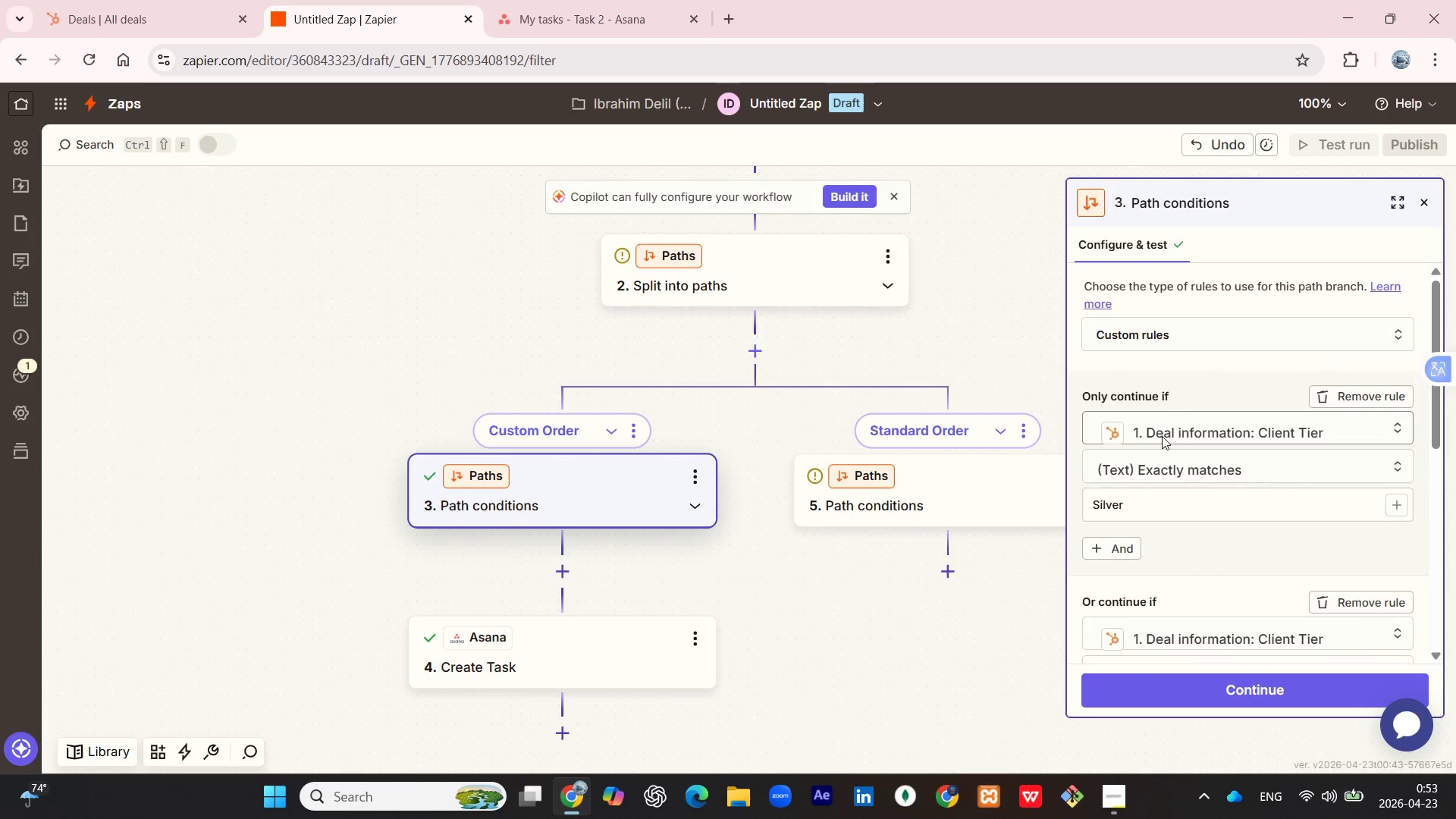 
scroll: coordinate [1188, 358], scroll_direction: up, amount: 2.0
 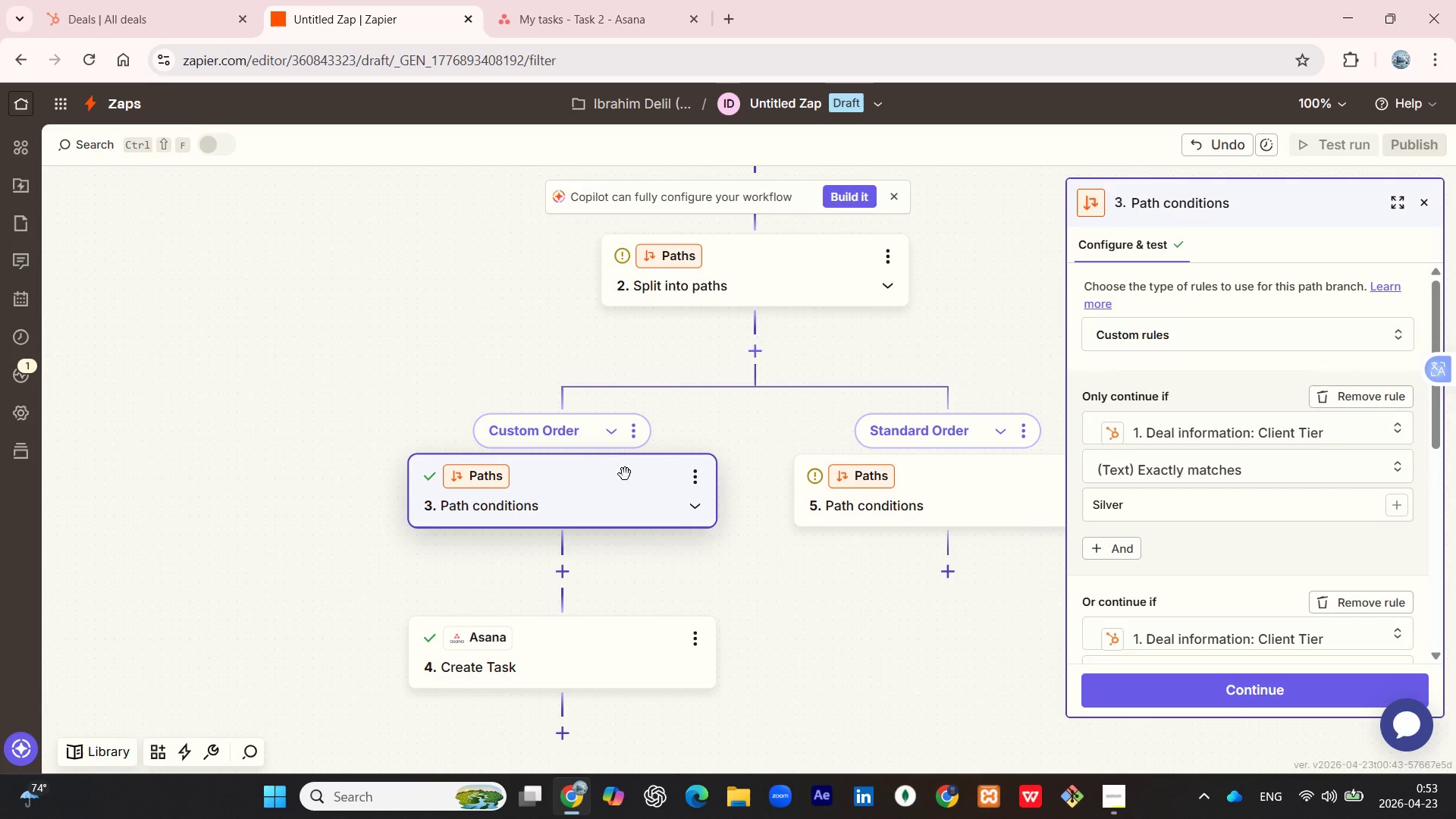 
left_click([613, 441])
 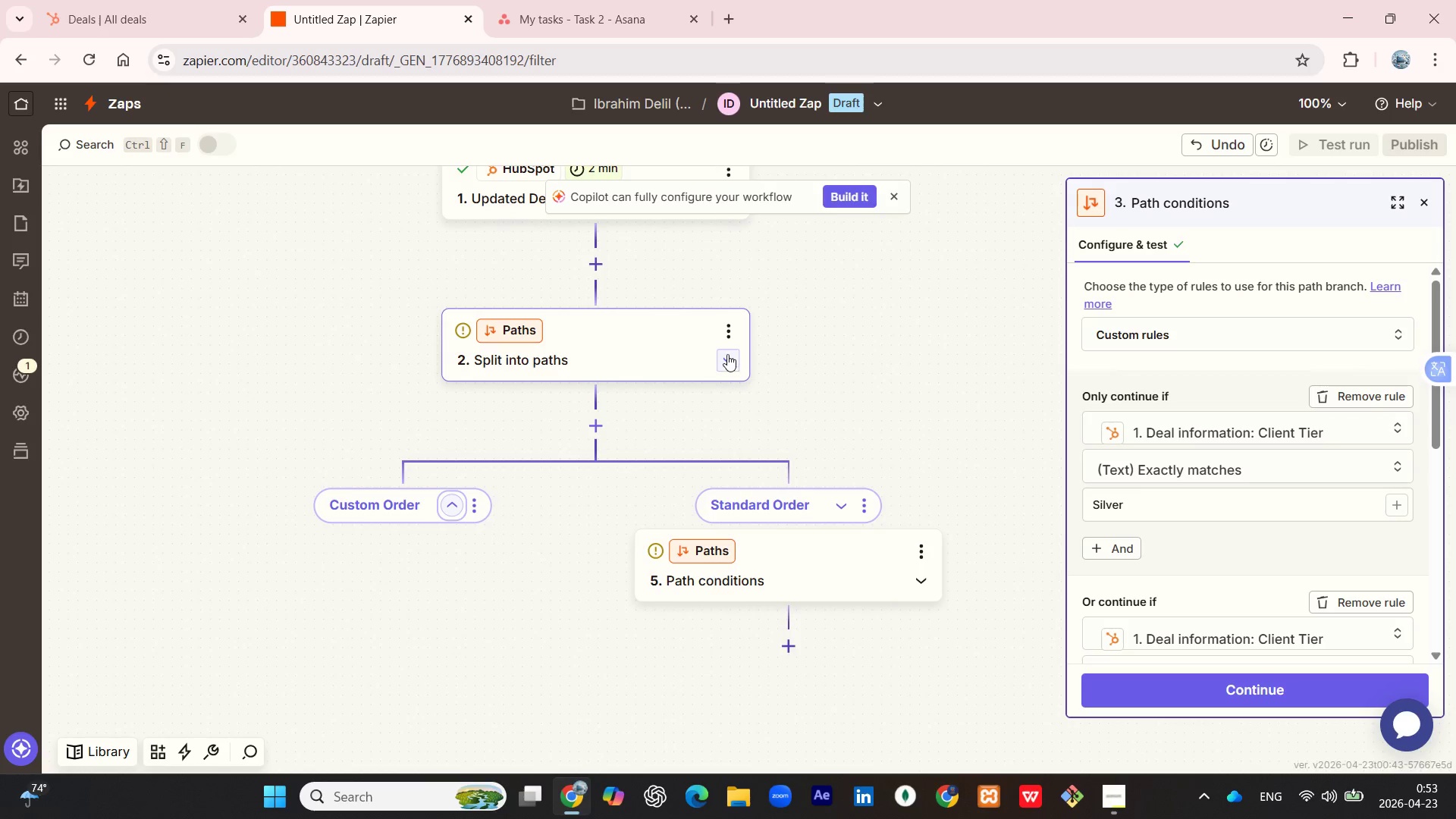 
left_click([731, 333])
 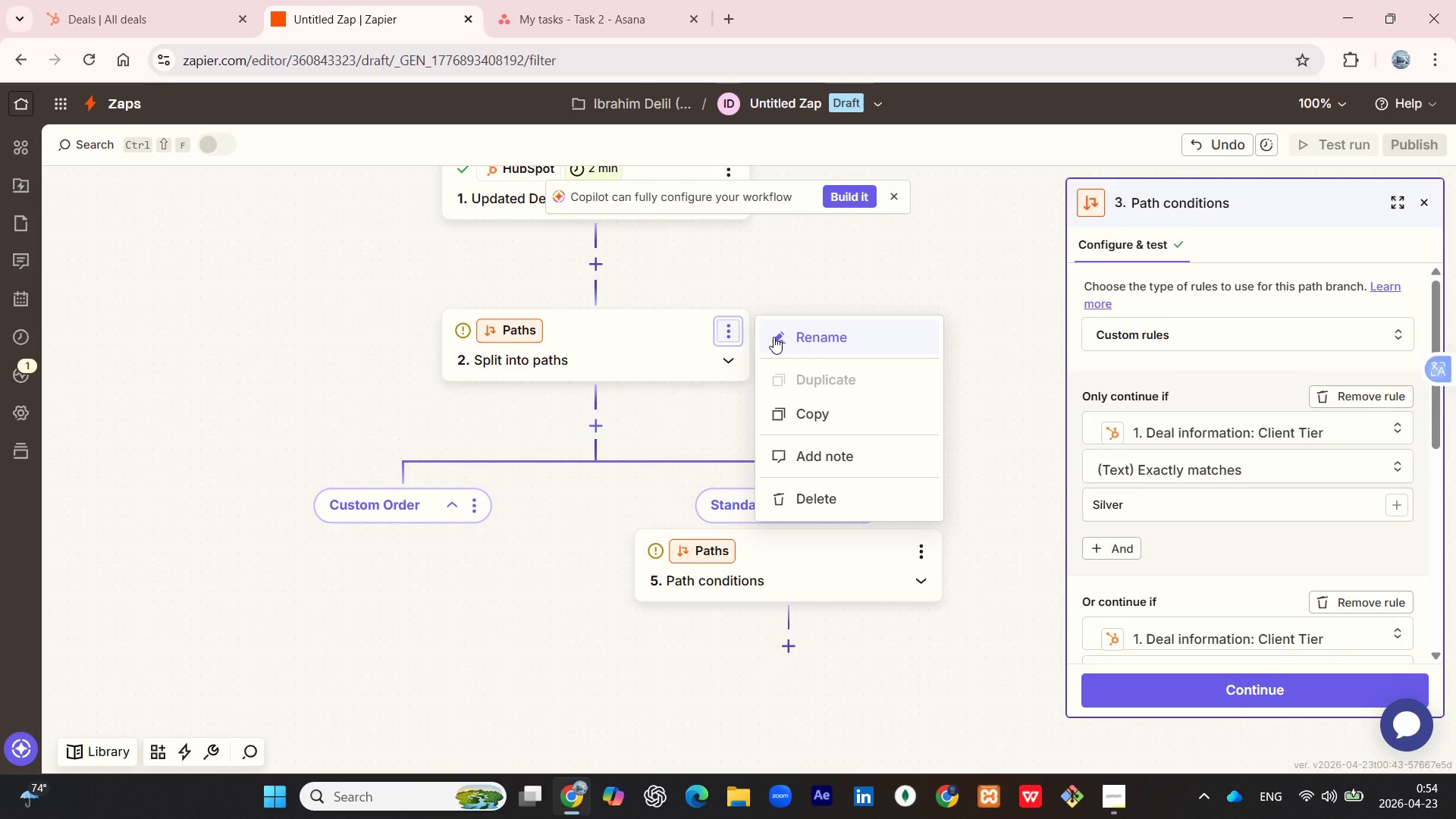 
wait(14.58)
 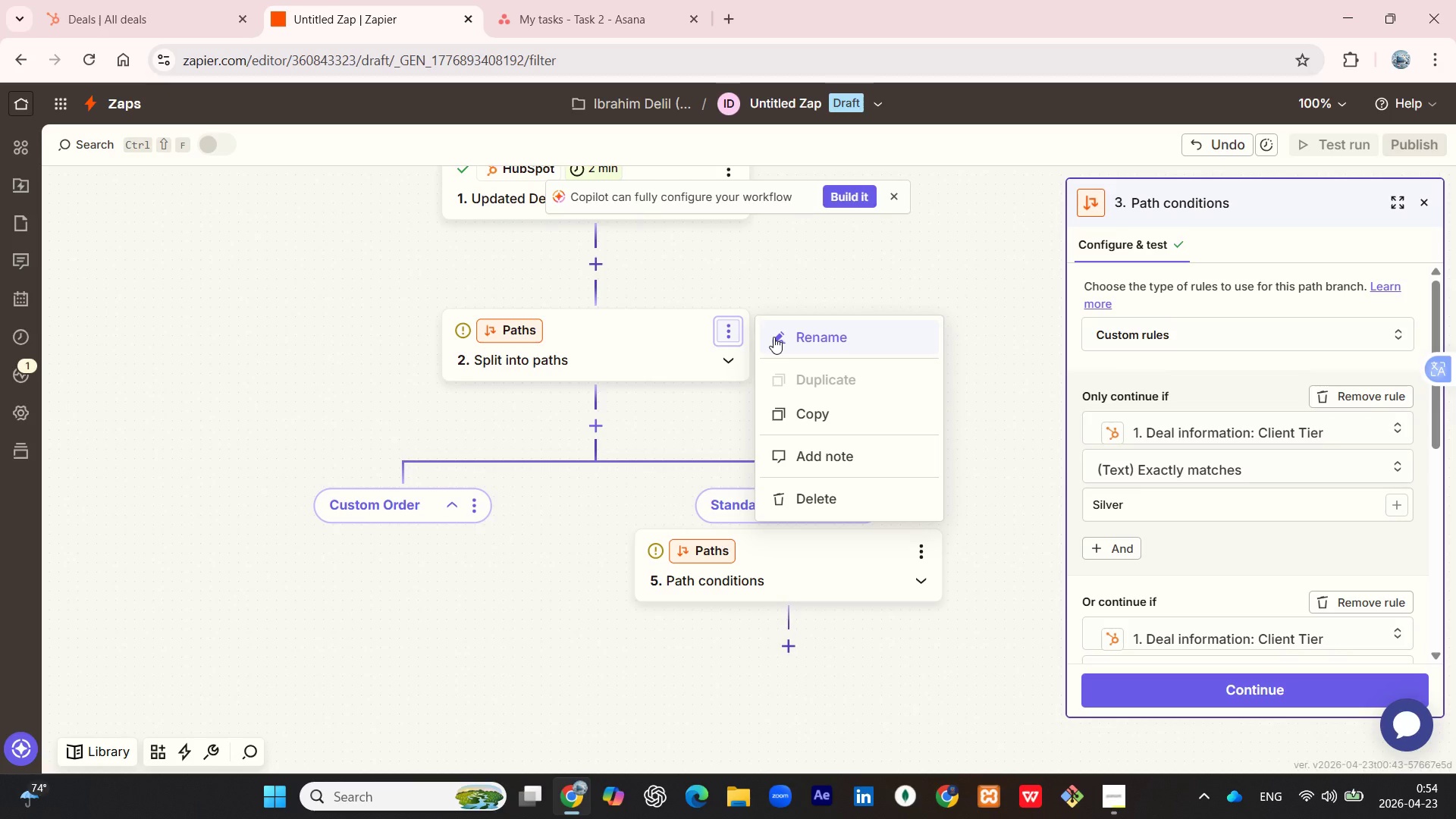 
left_click([449, 514])
 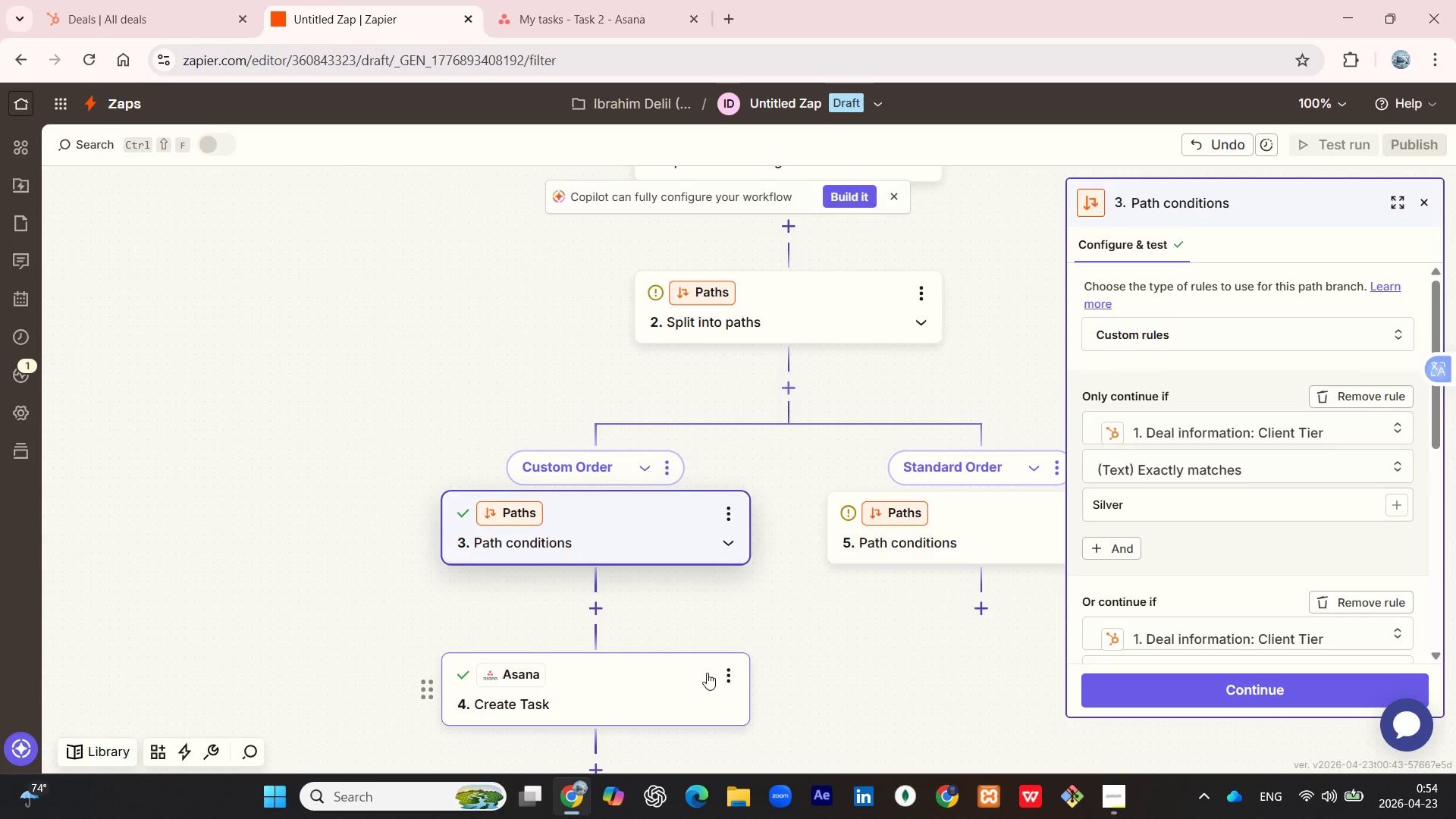 
left_click([629, 532])
 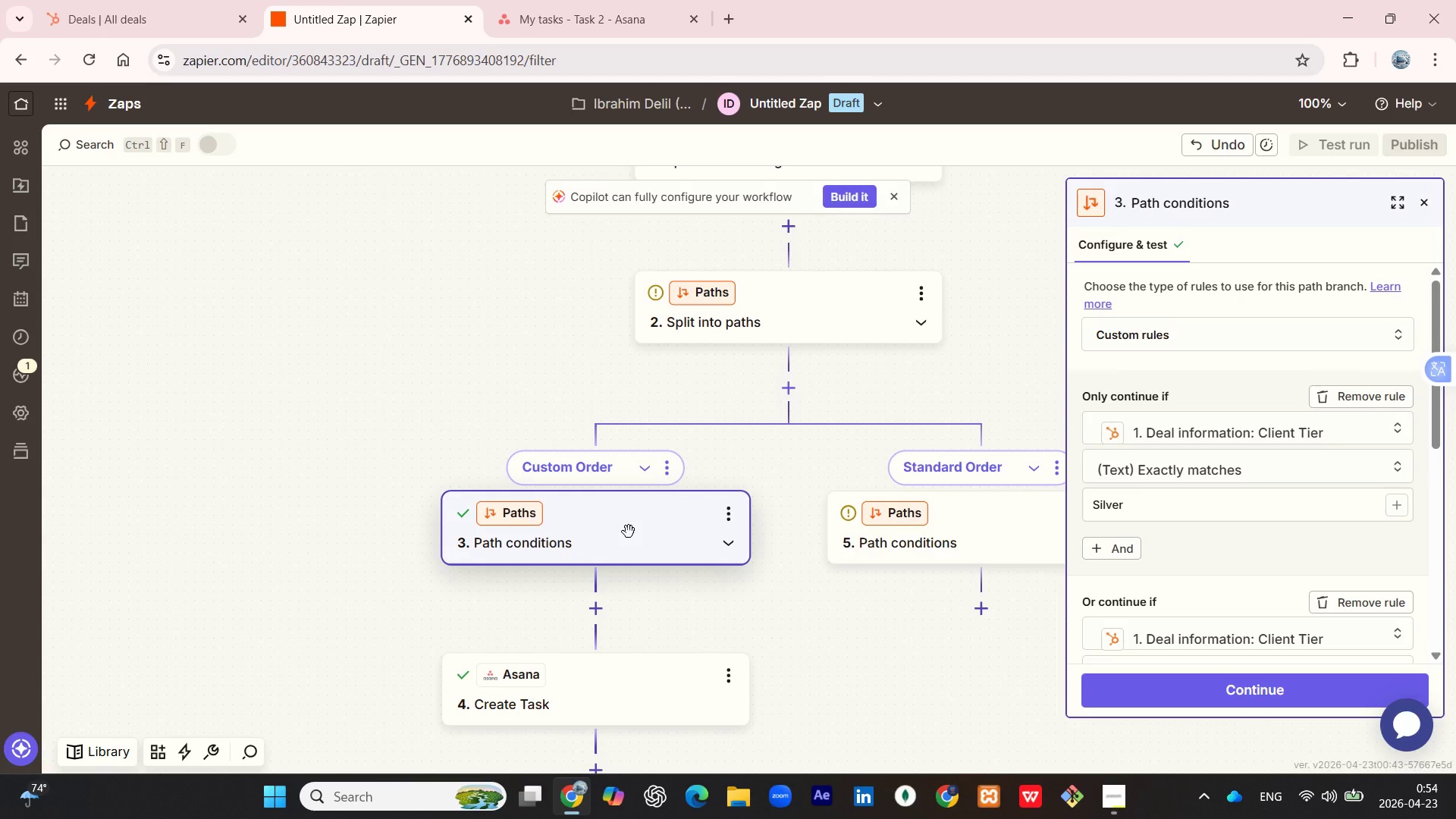 
right_click([629, 532])
 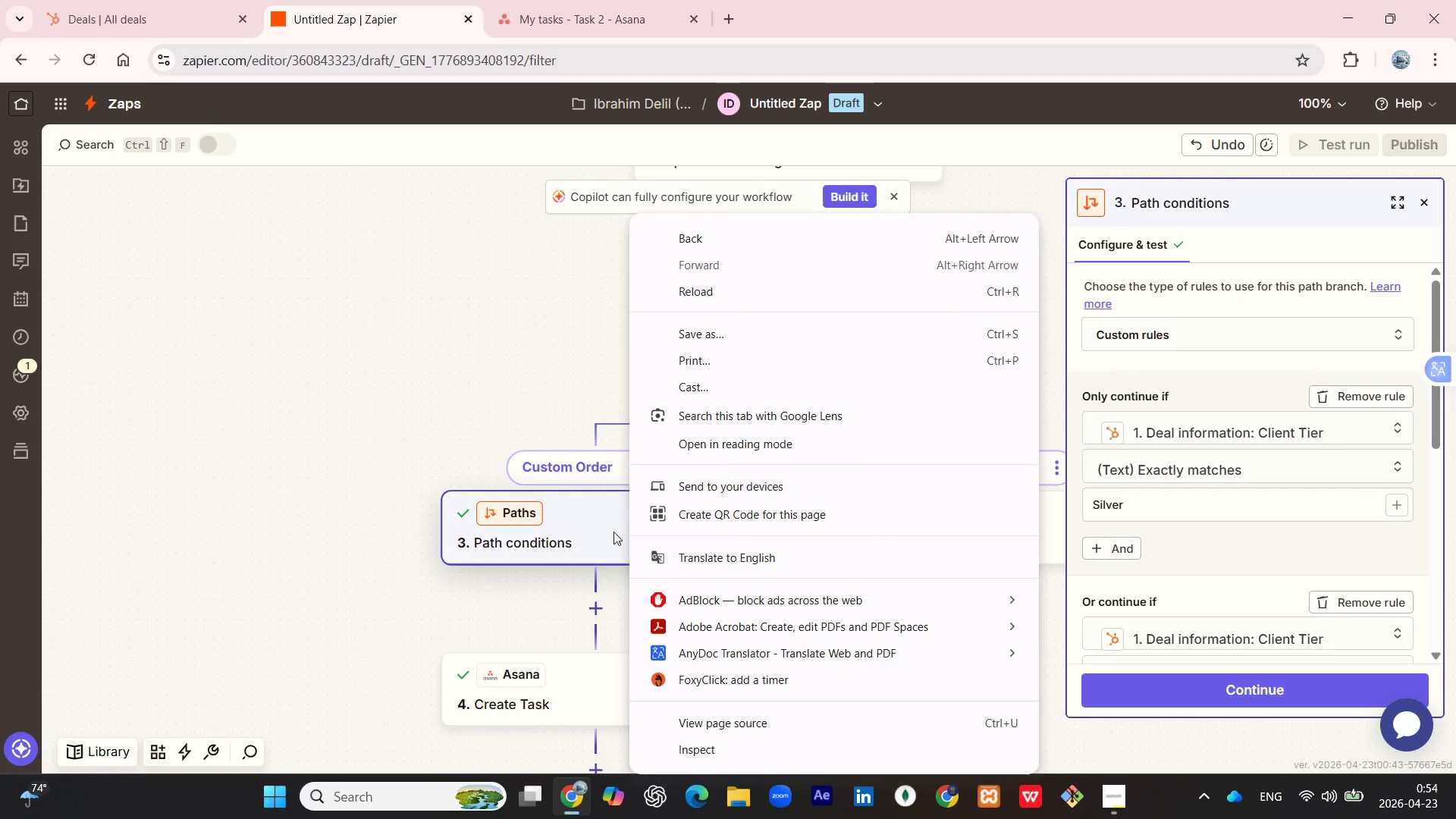 
left_click([598, 531])
 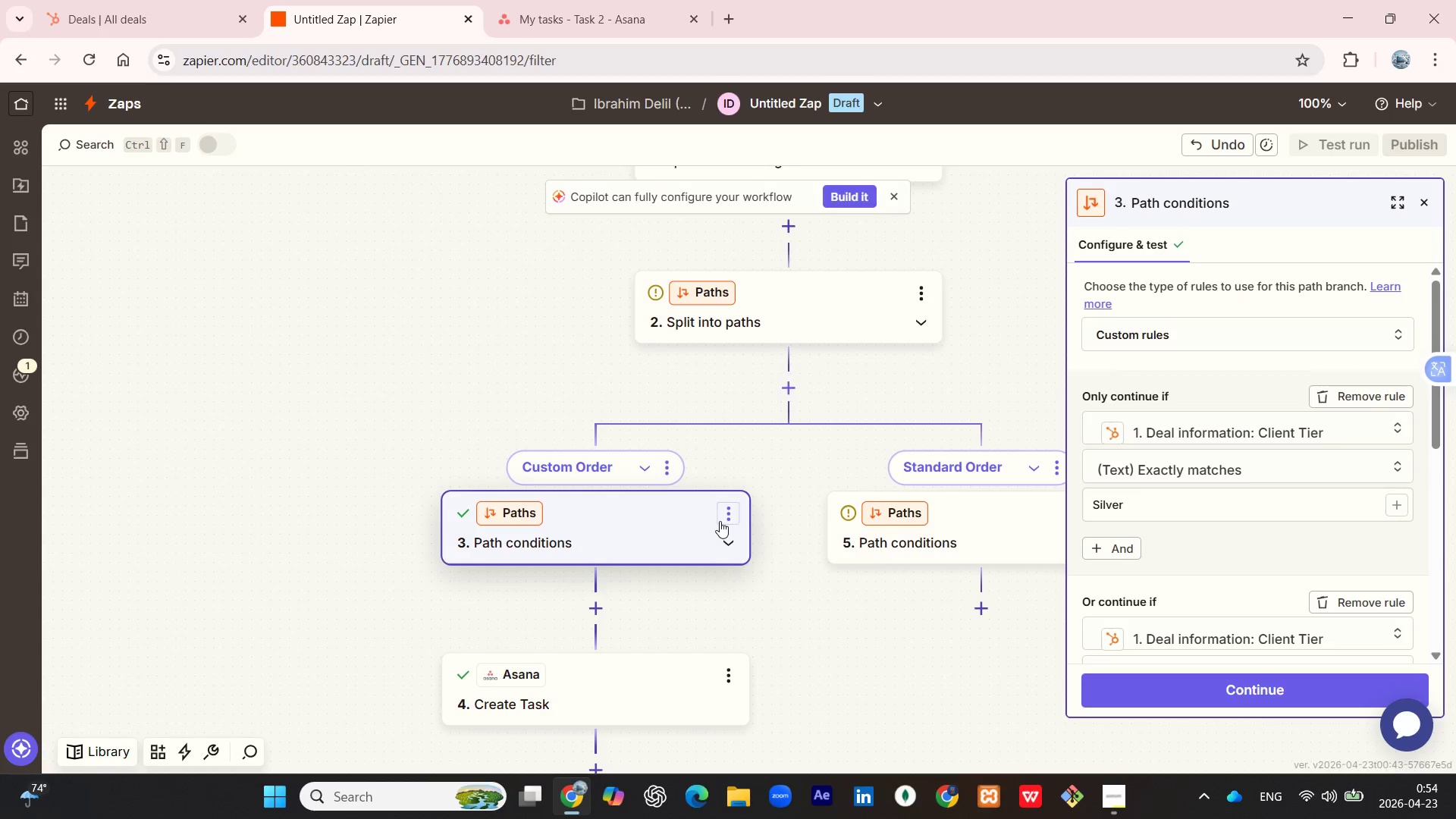 
left_click([720, 521])
 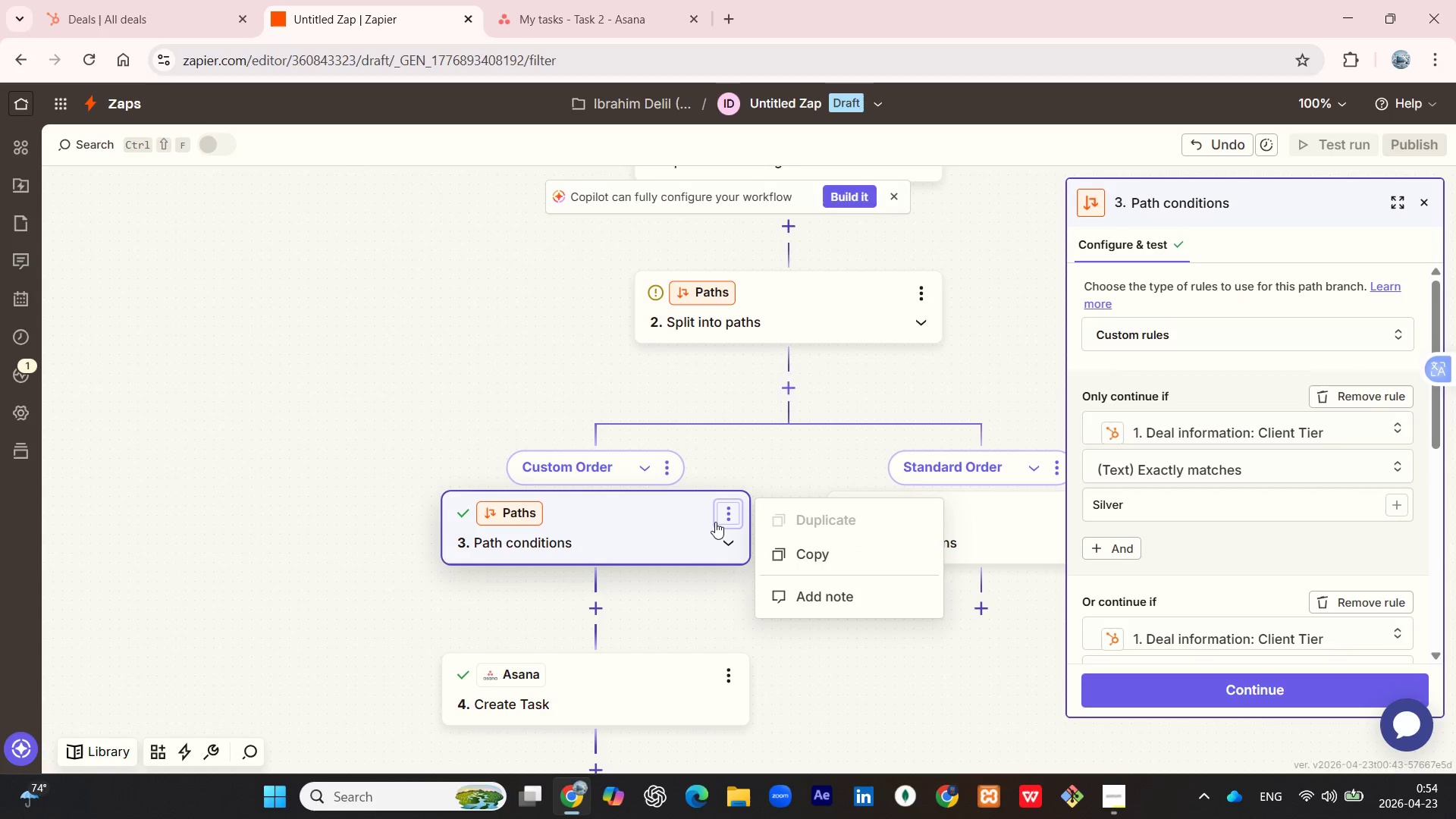 
left_click([641, 526])
 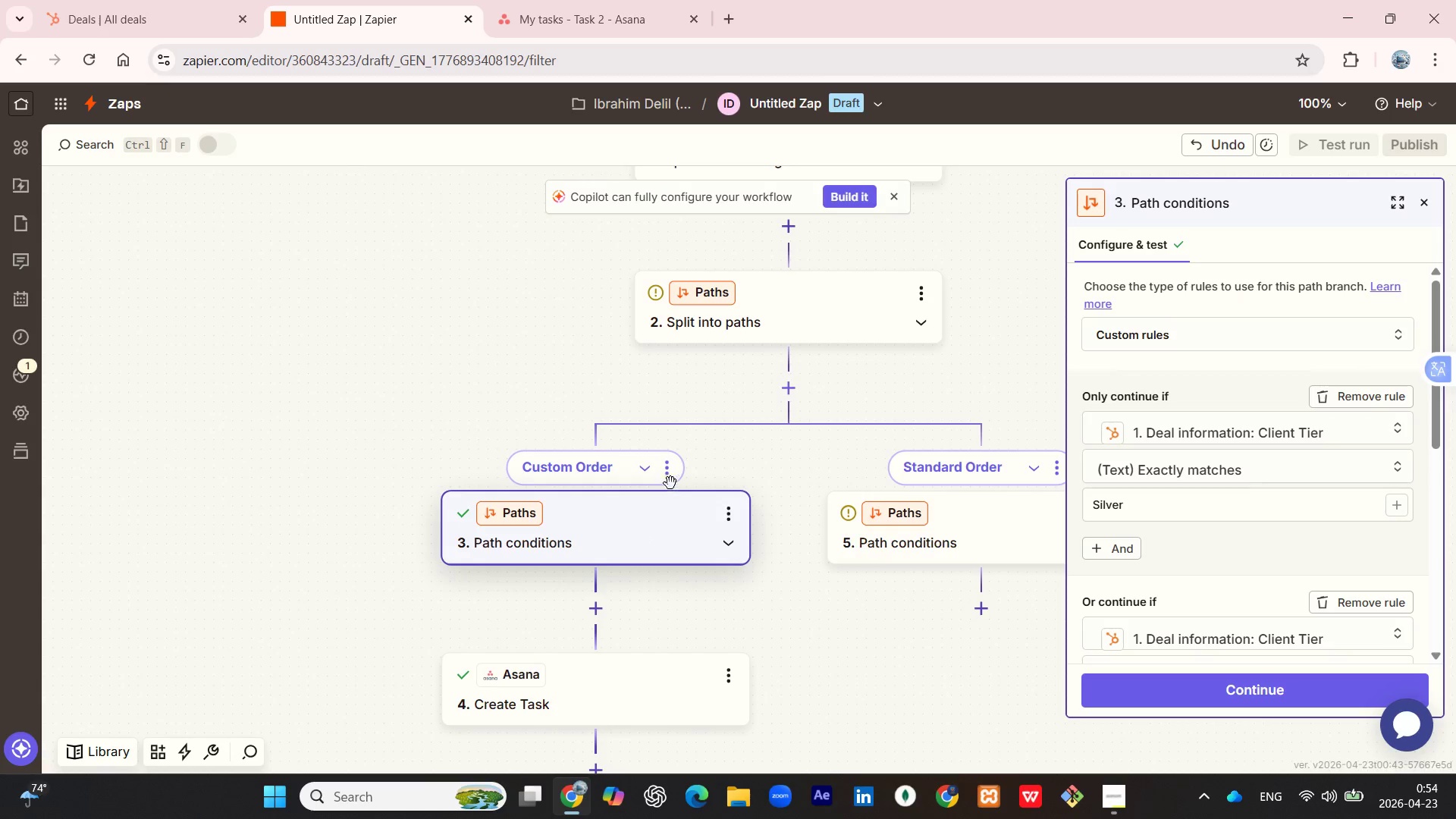 
left_click([670, 477])
 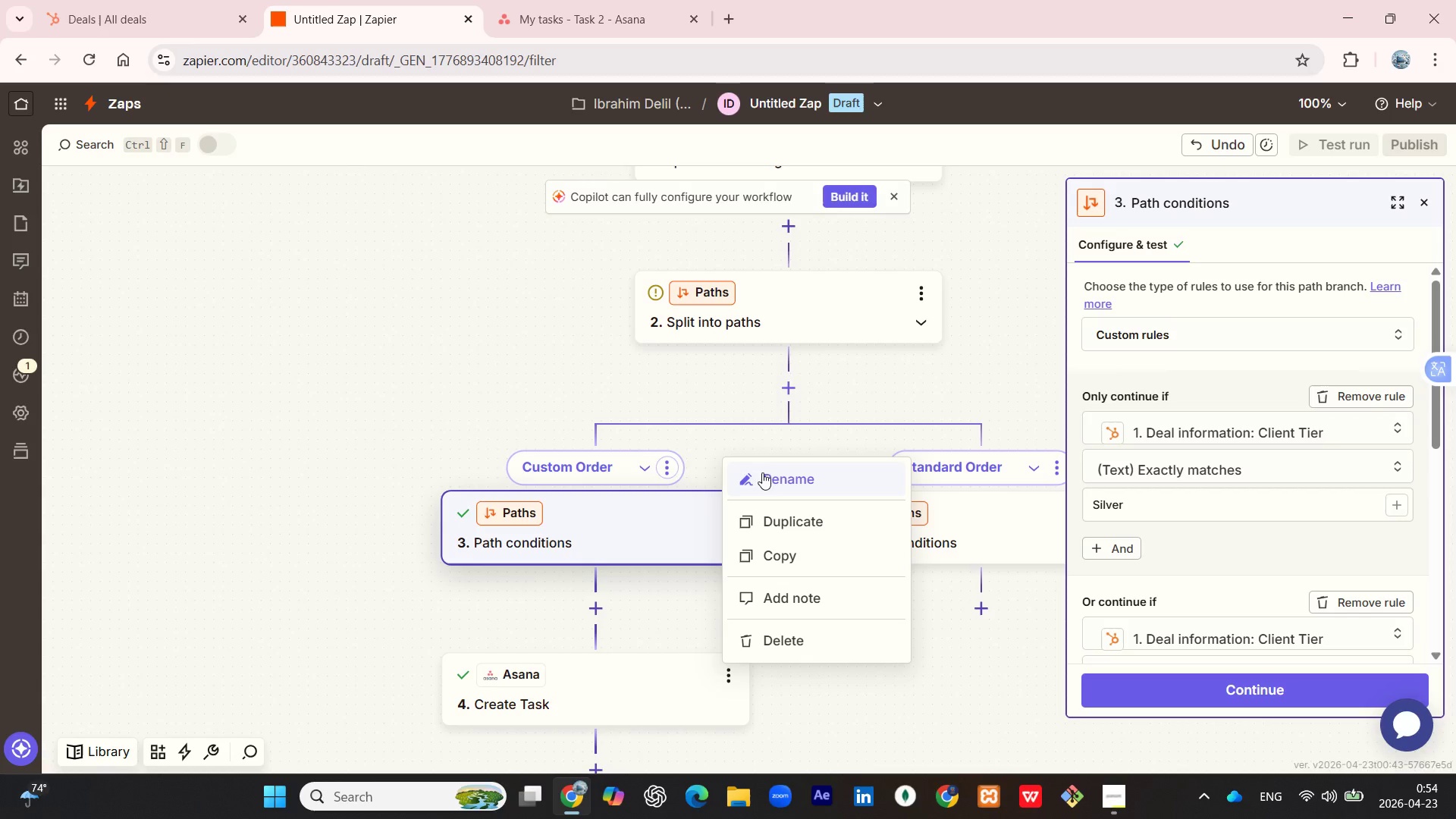 
left_click([743, 443])
 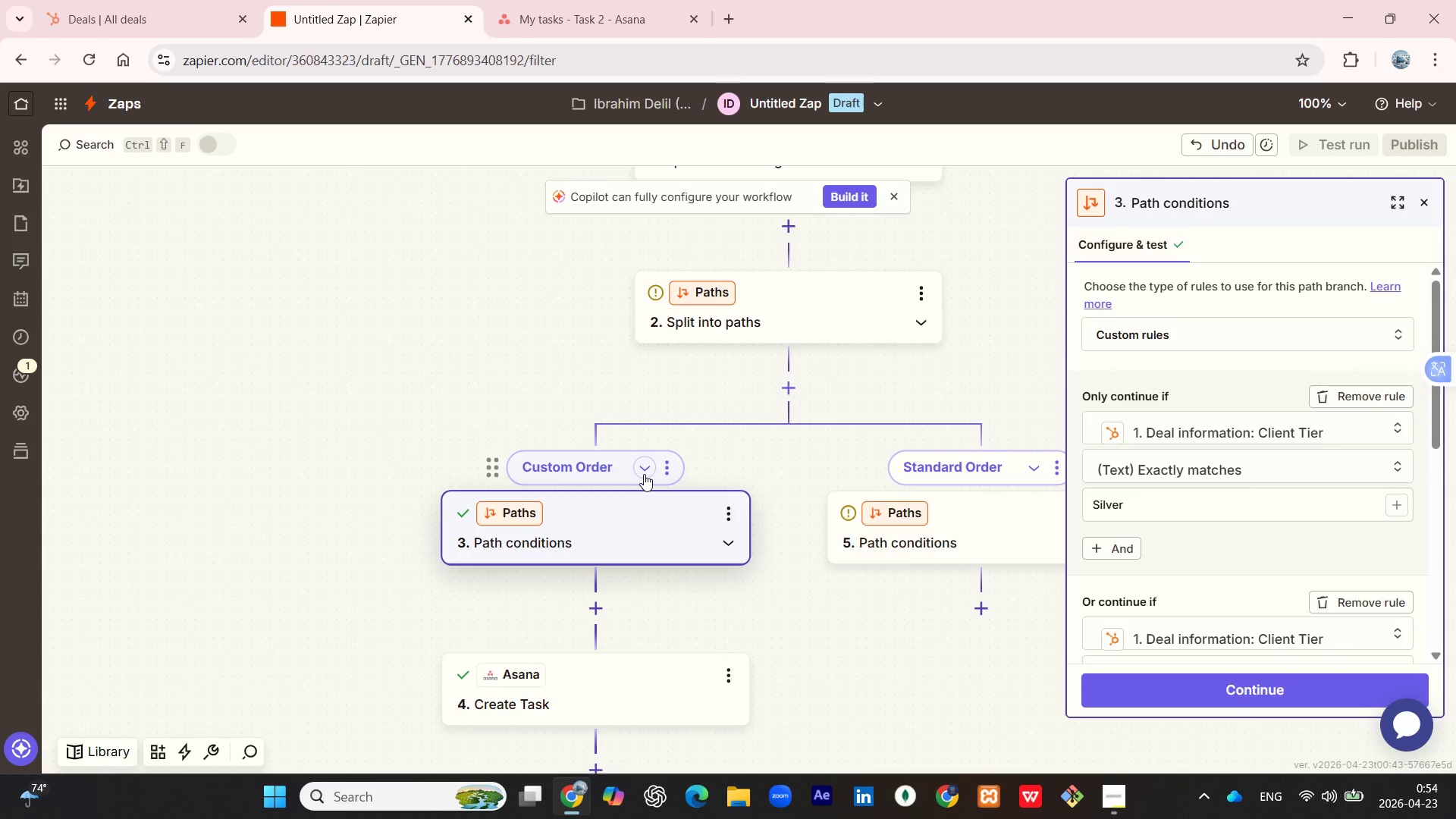 
left_click([642, 474])
 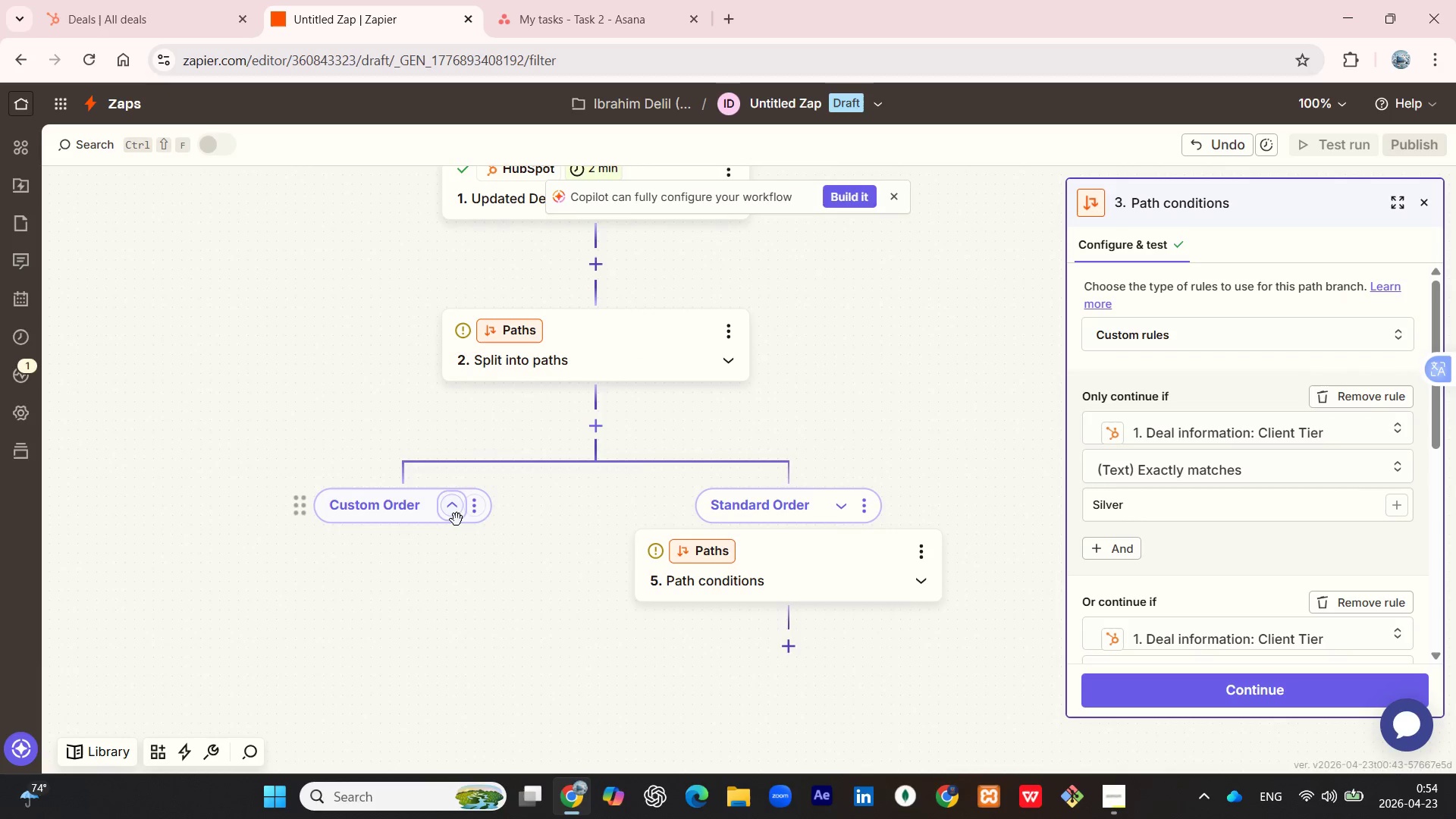 
left_click([454, 514])
 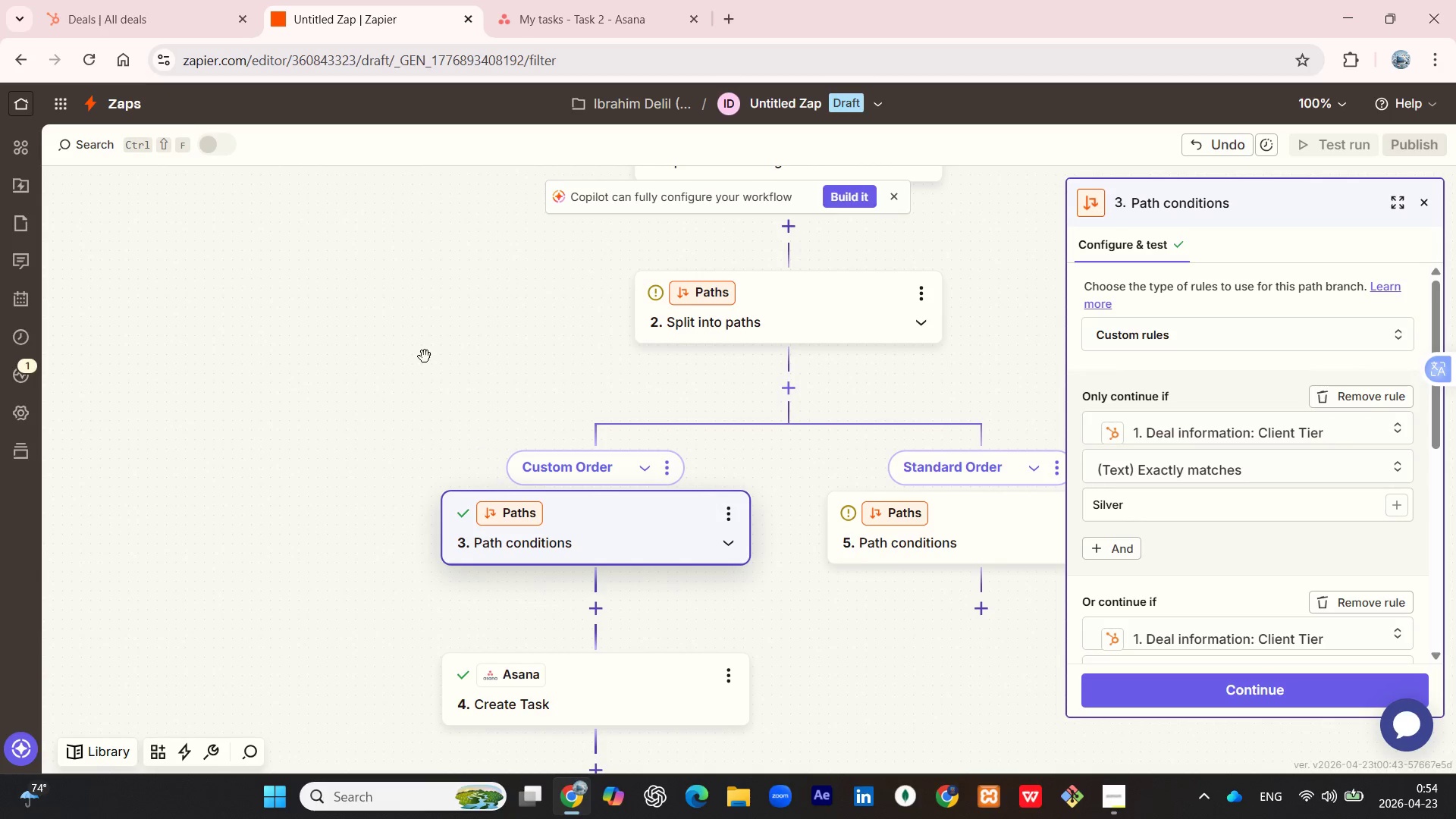 
wait(7.11)
 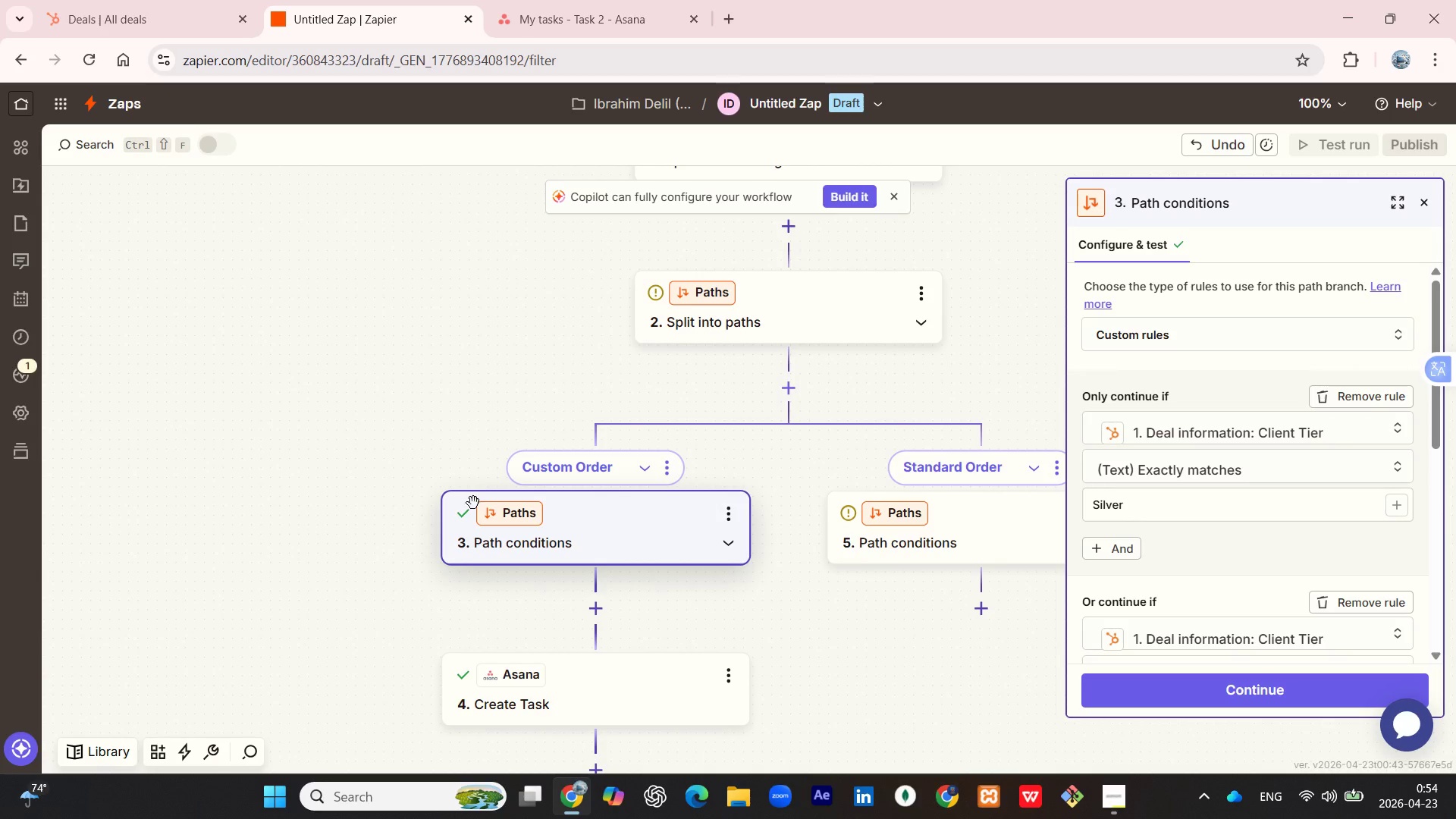 
left_click([525, 5])
 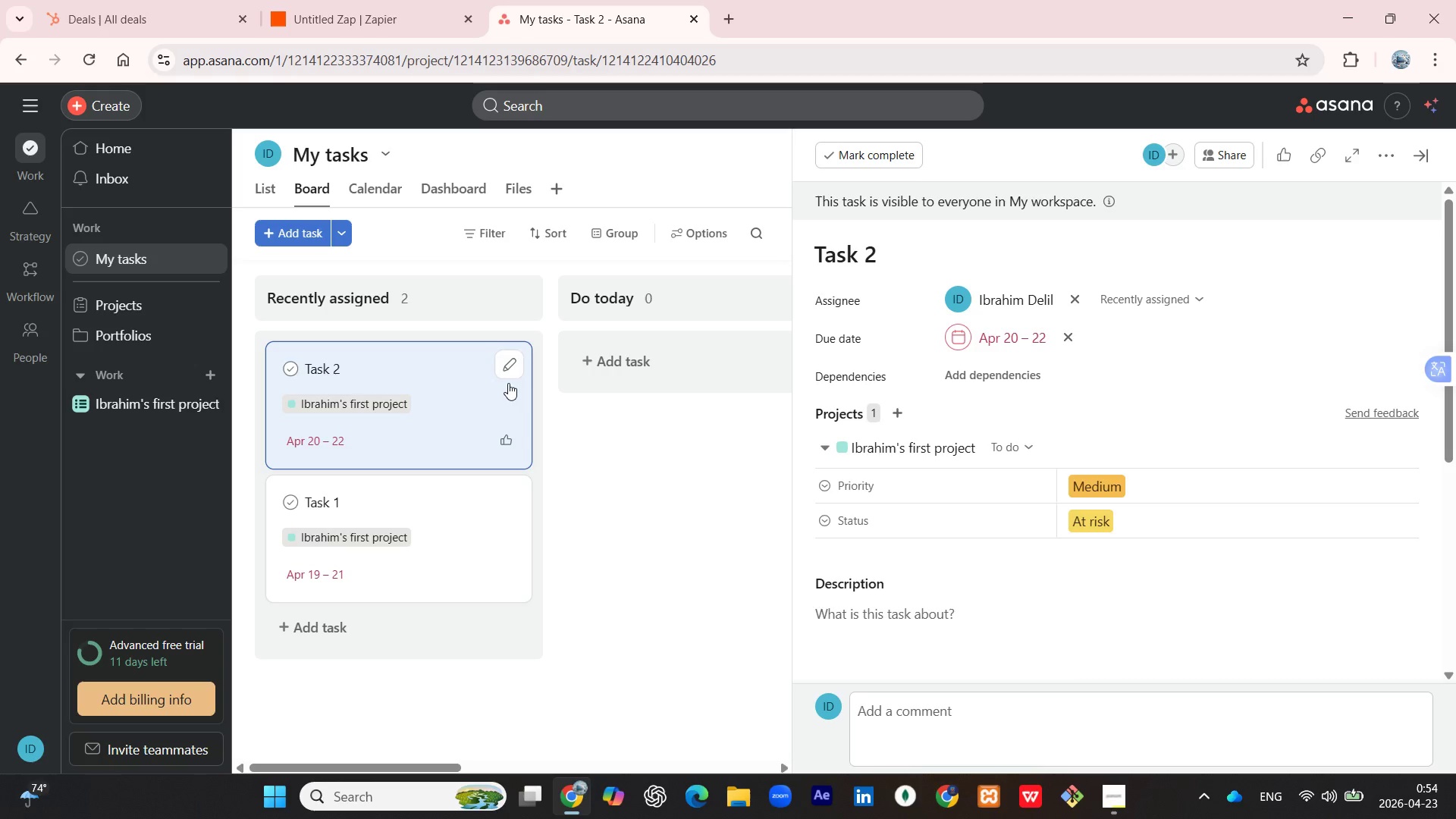 
left_click([508, 373])
 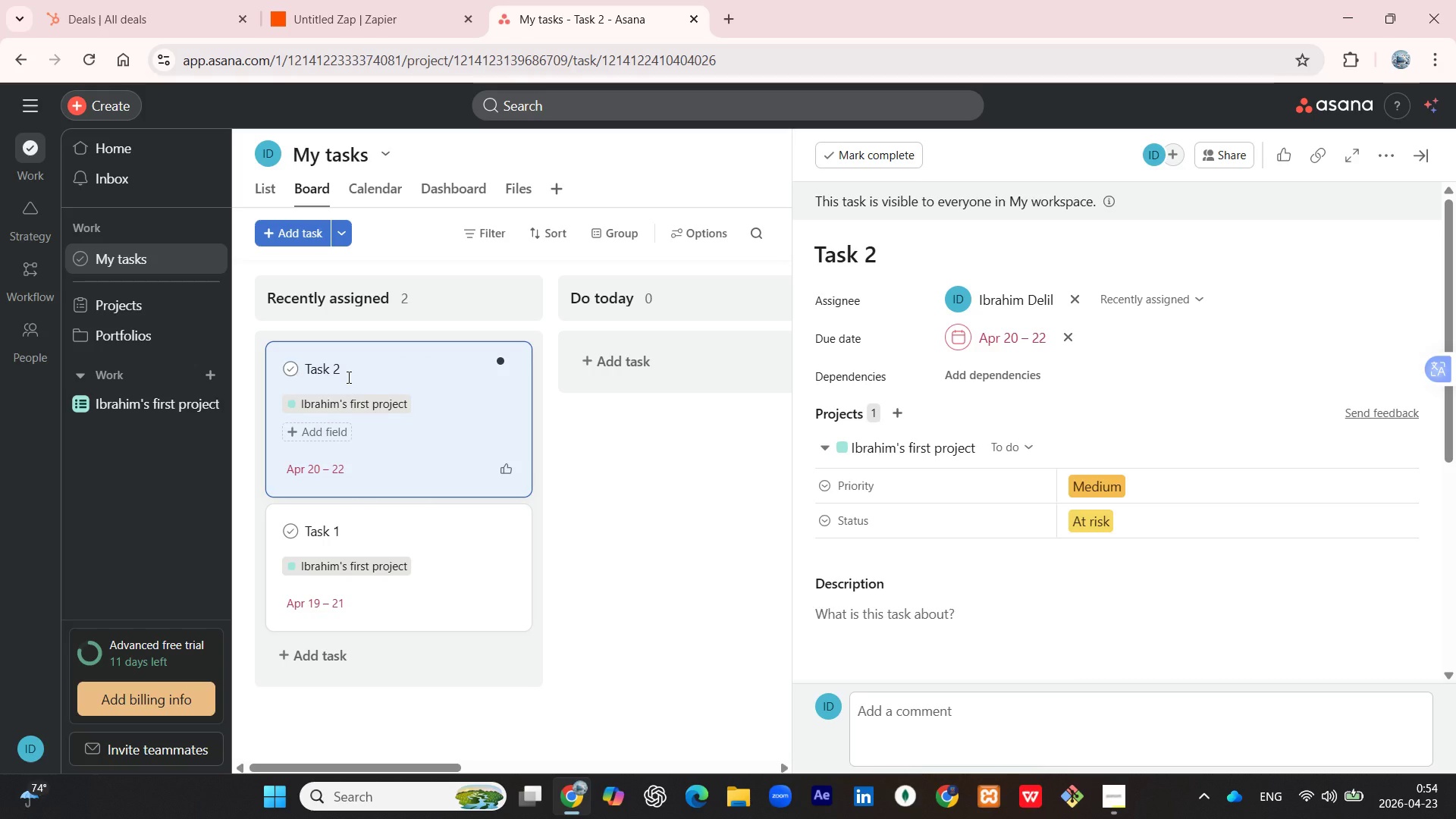 
wait(10.13)
 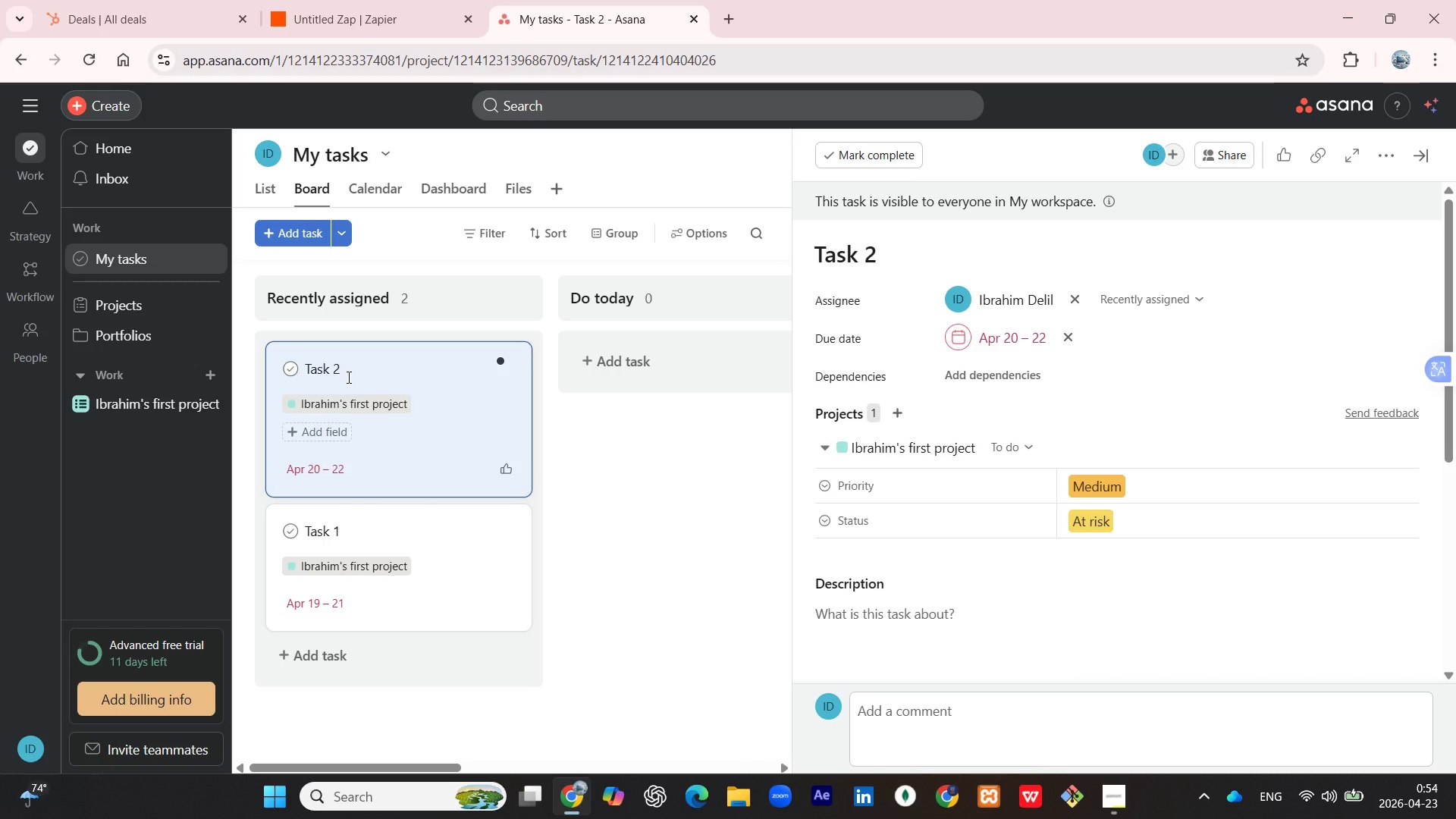 
mouse_move([365, 406])
 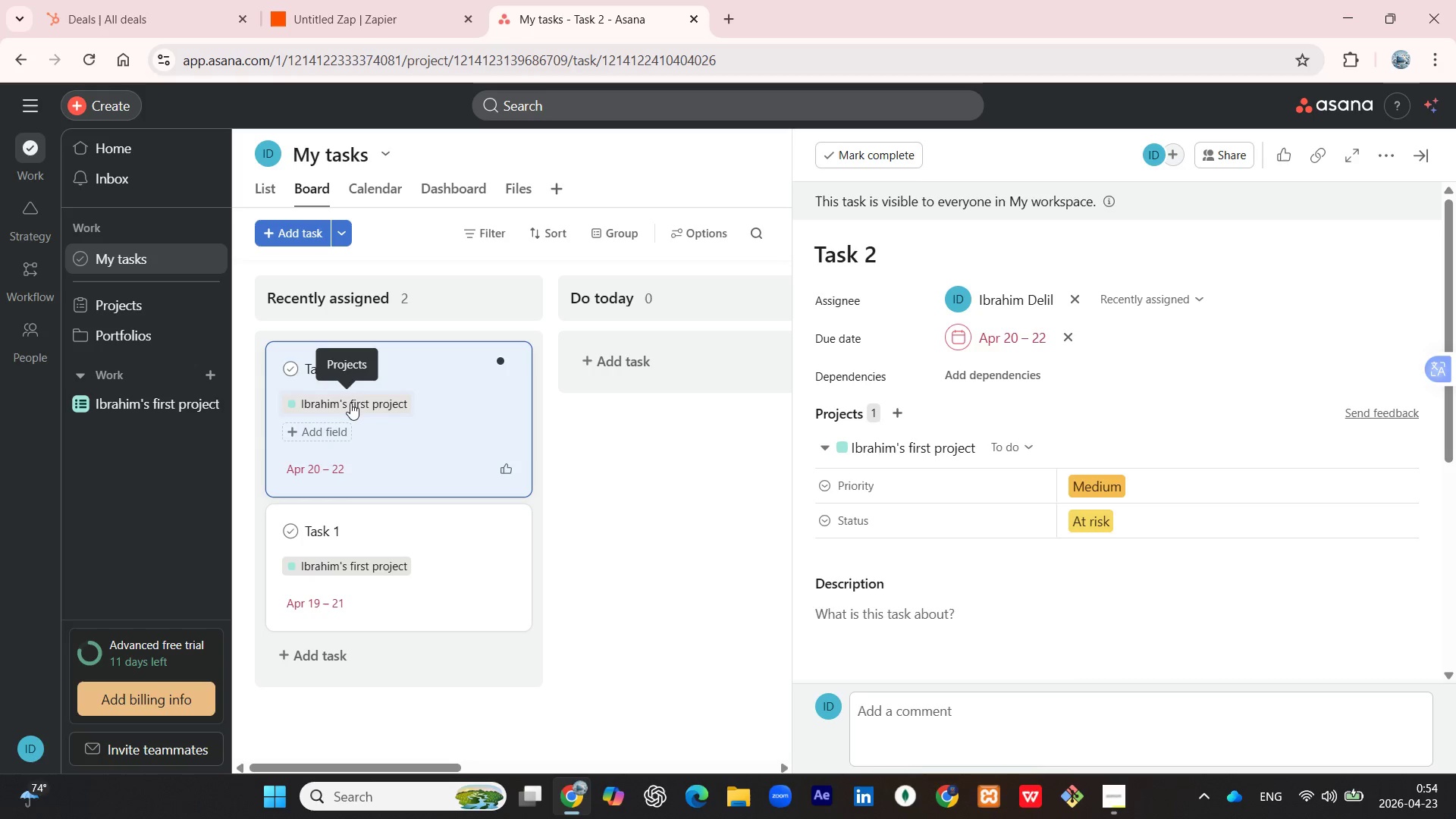 
left_click([350, 403])
 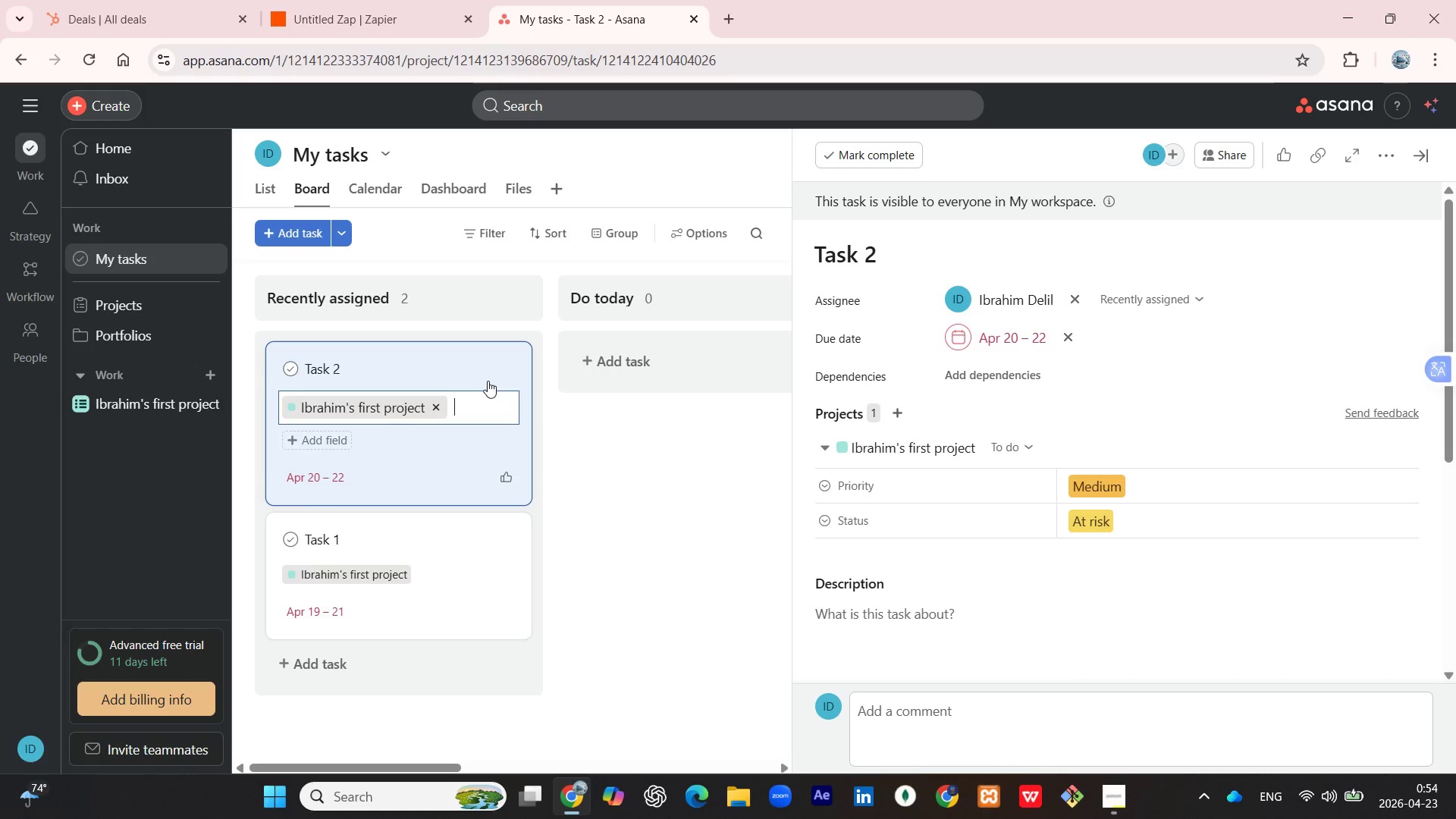 
left_click([488, 376])
 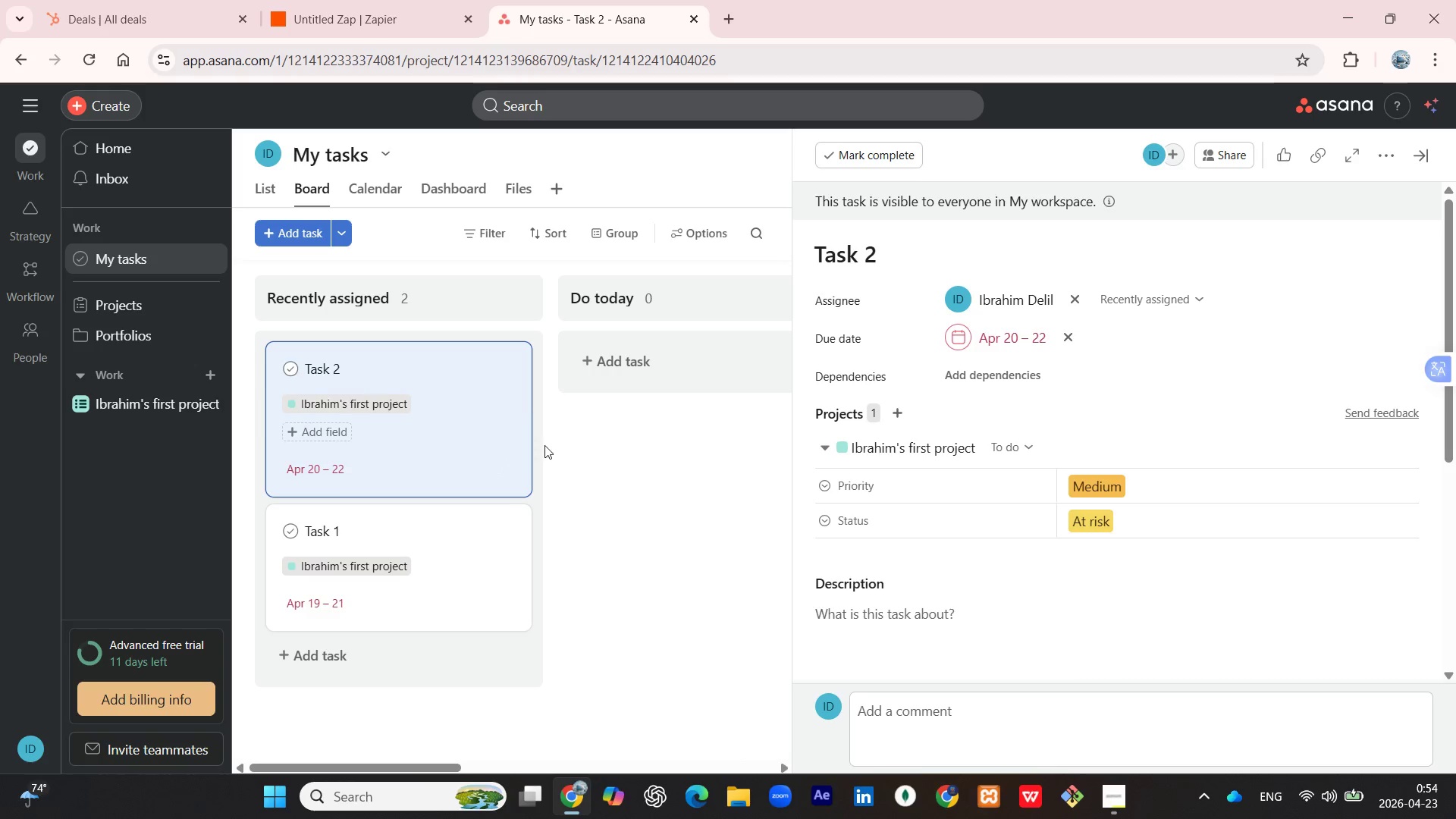 
left_click([577, 454])
 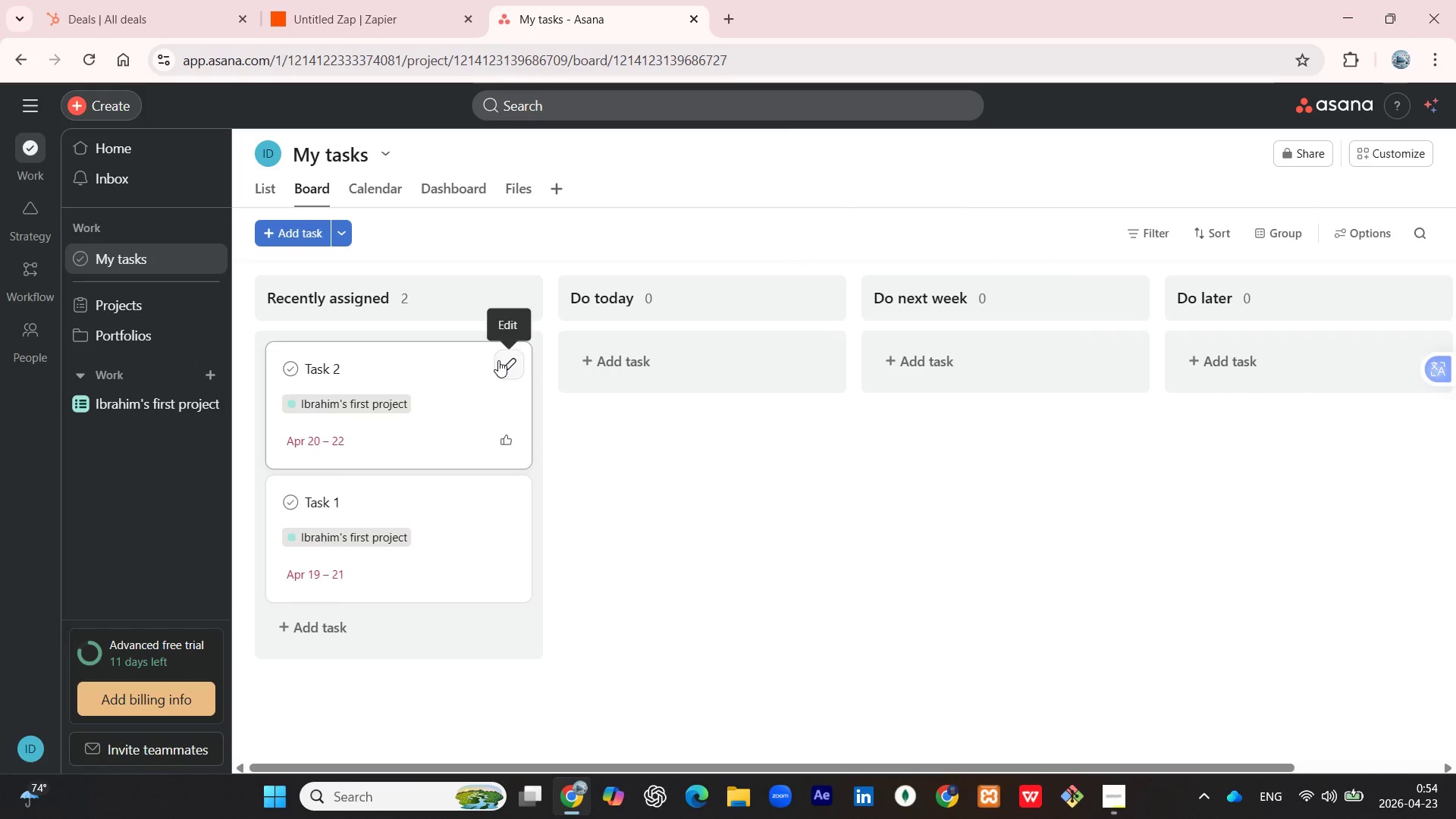 
left_click([500, 360])
 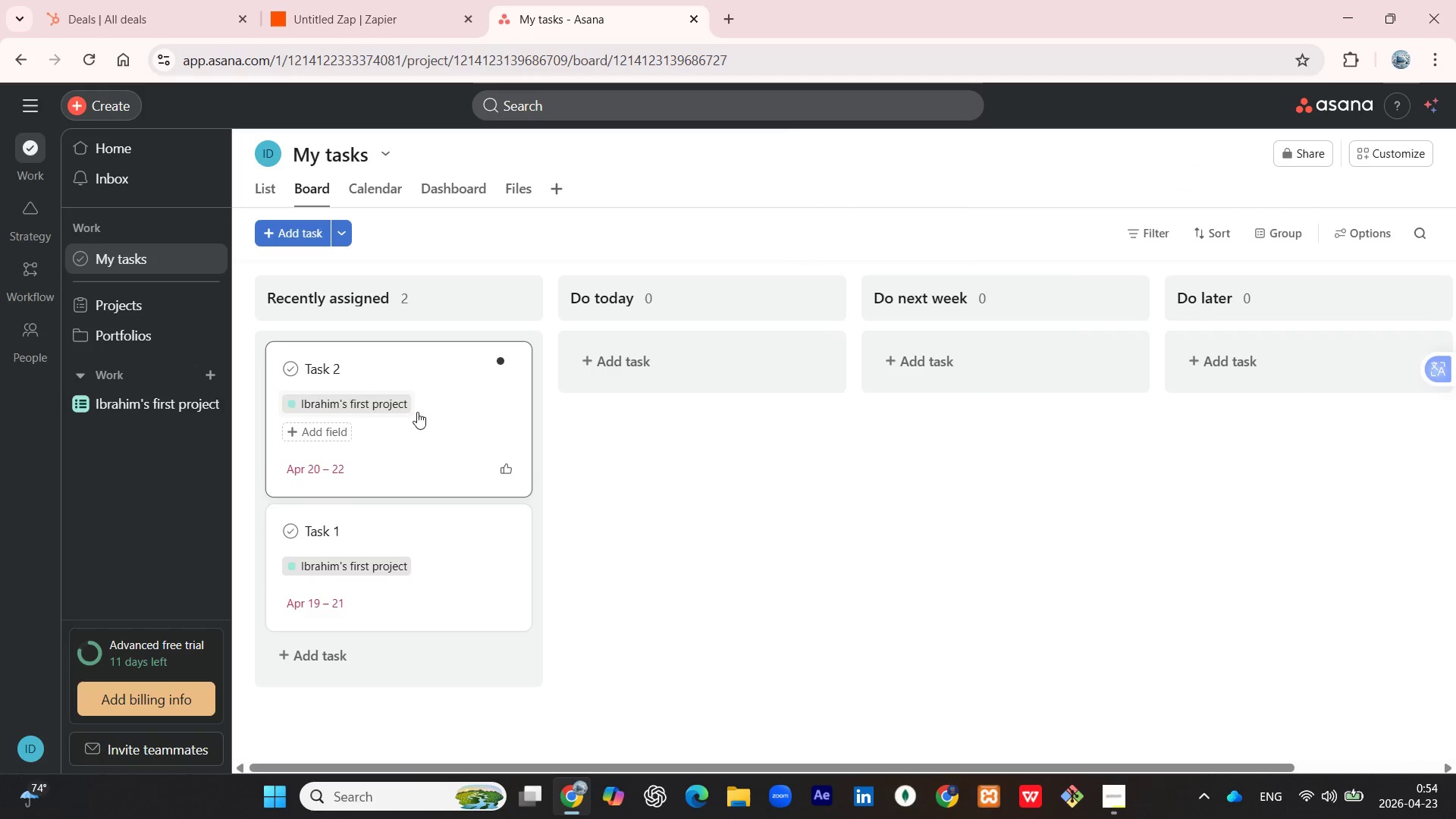 
left_click([427, 410])
 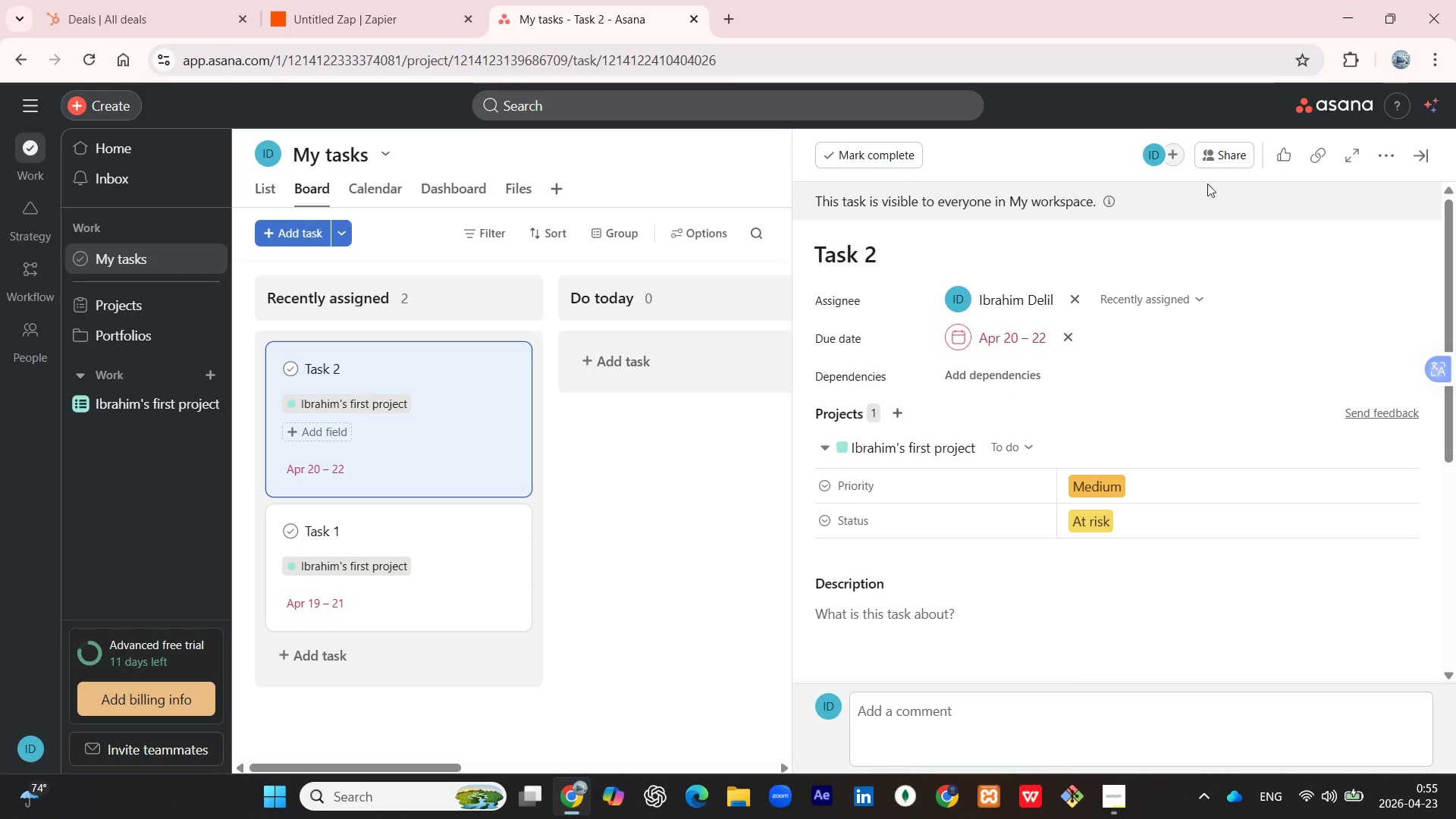 
wait(19.94)
 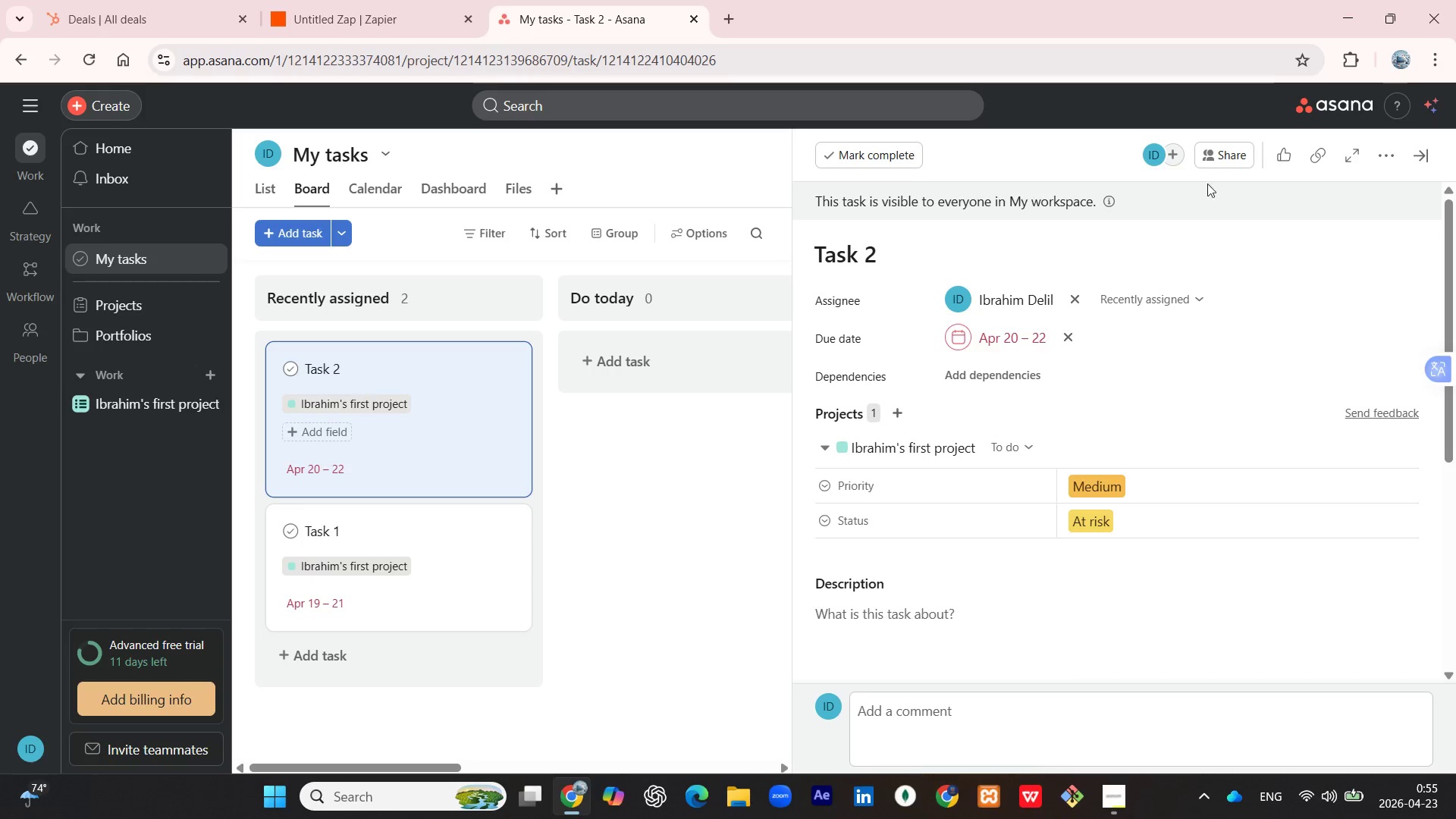 
scroll: coordinate [863, 395], scroll_direction: none, amount: 0.0
 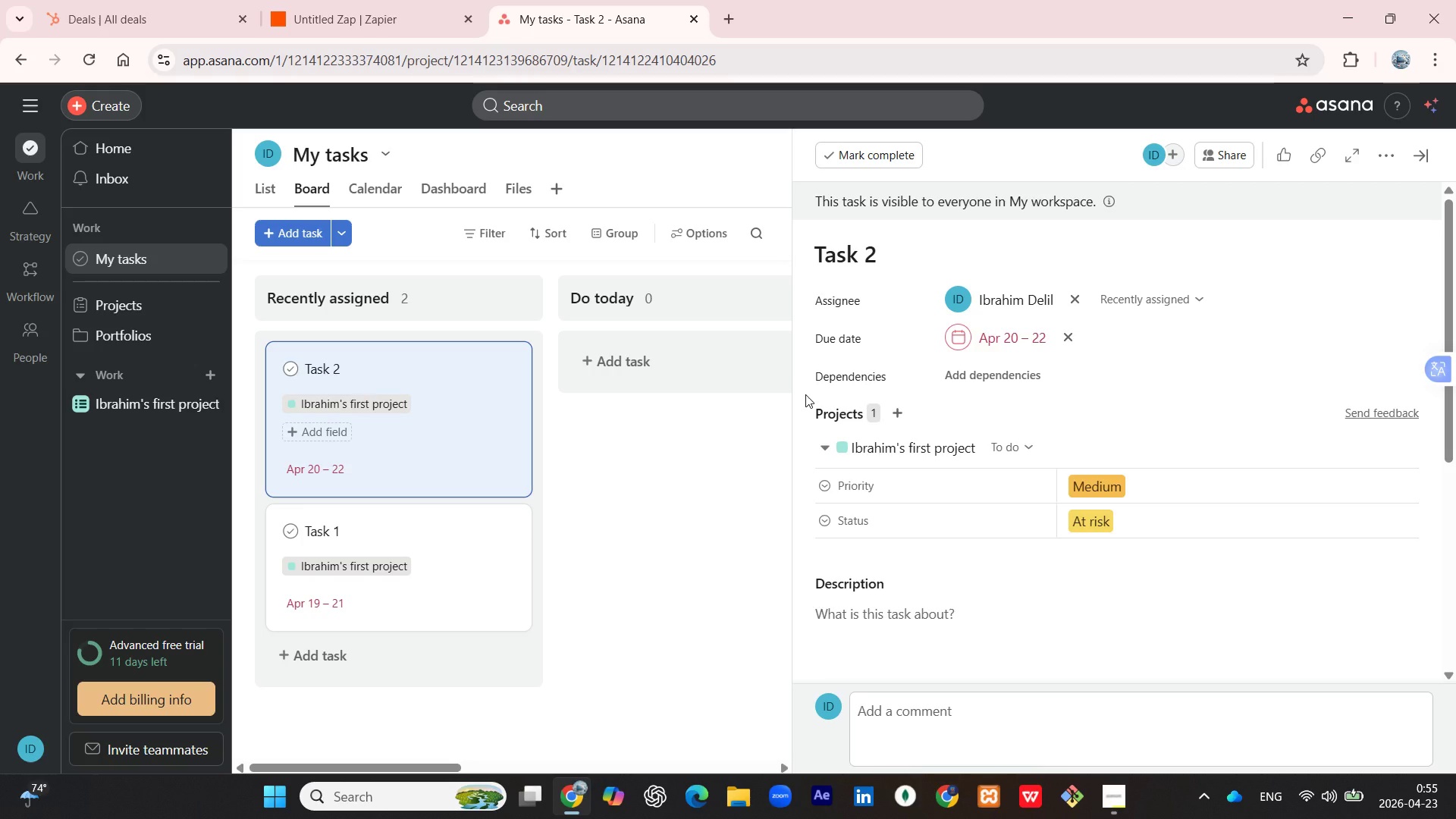 
wait(10.59)
 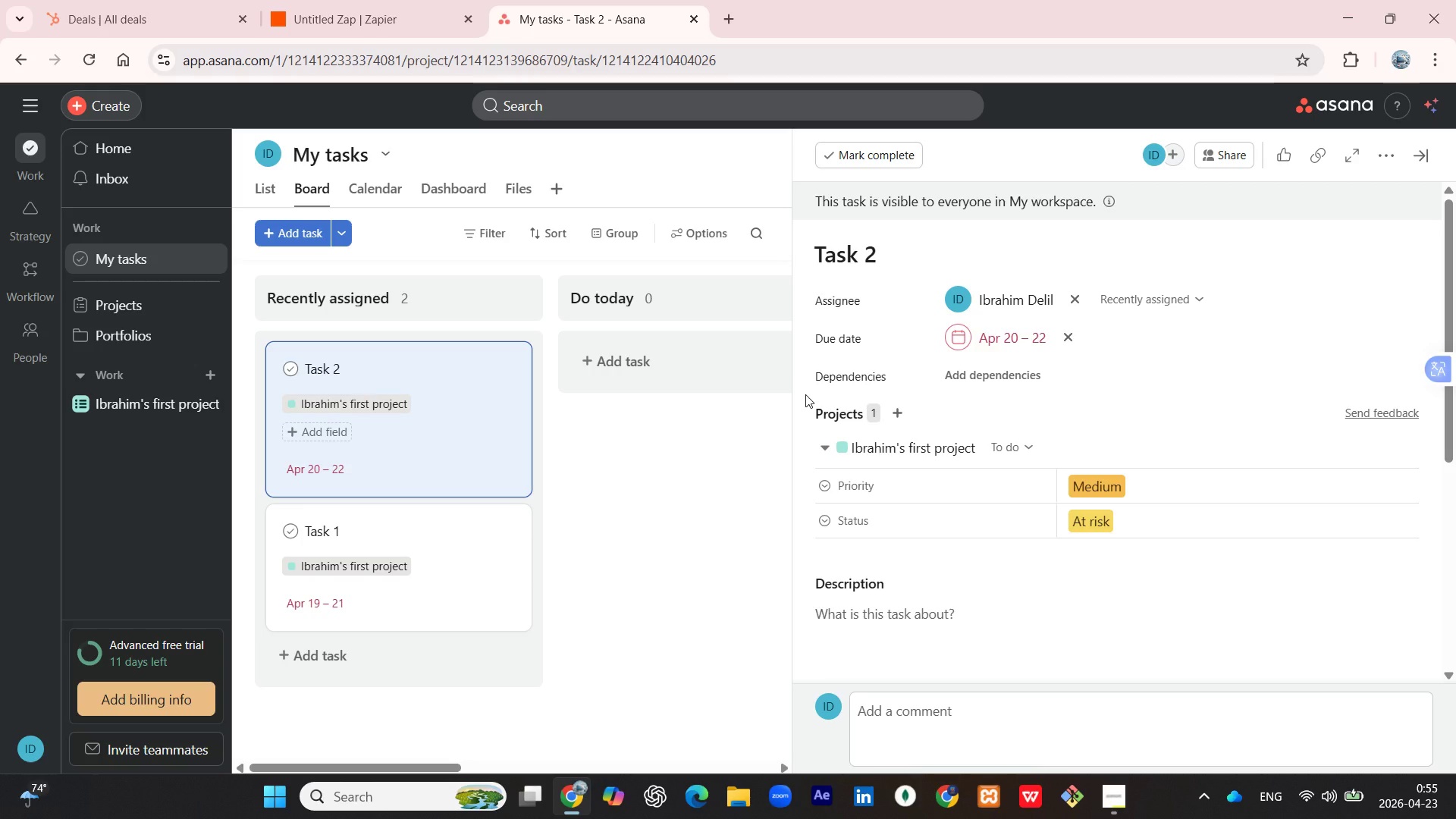 
left_click([488, 382])
 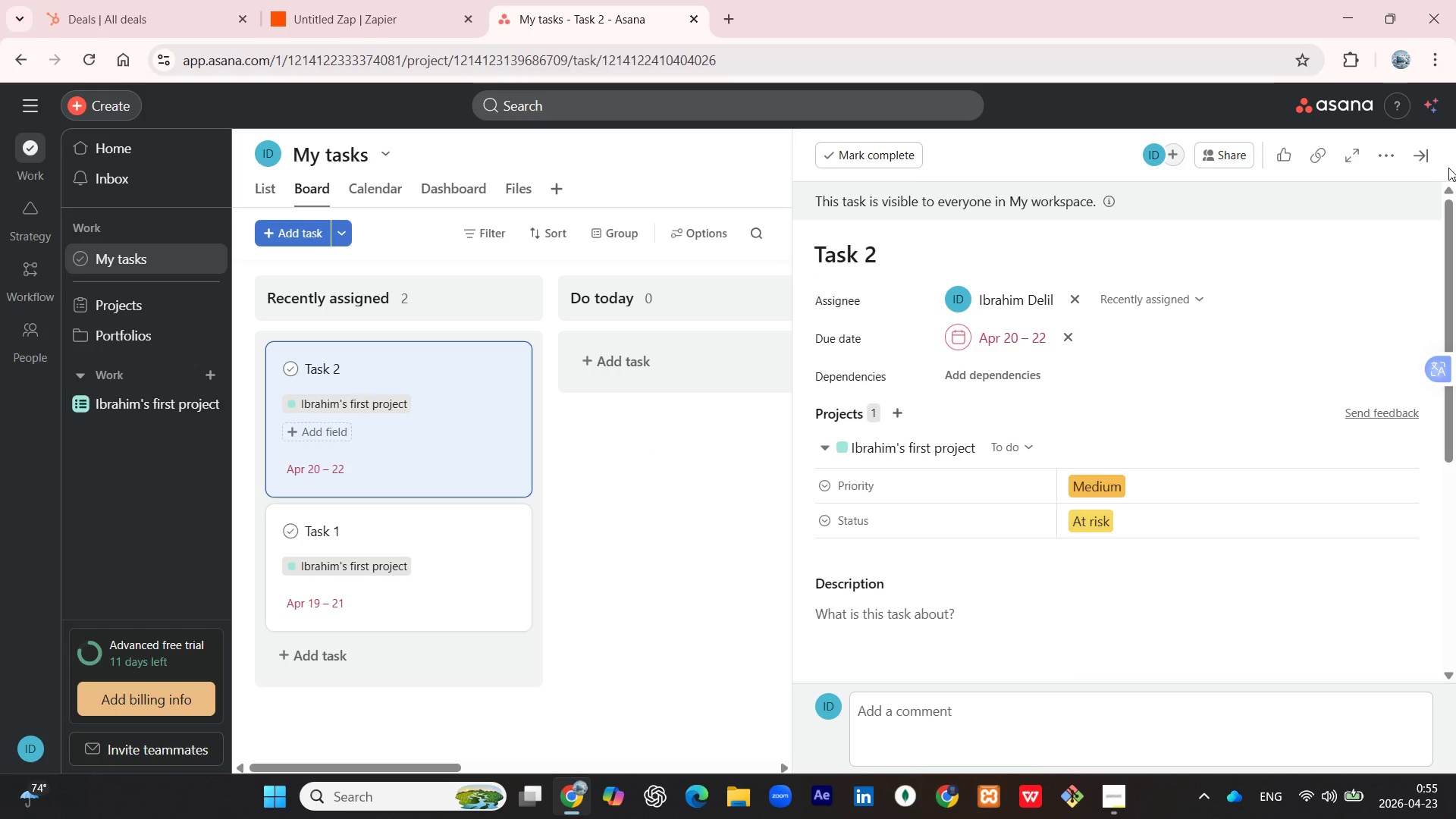 
left_click([1415, 154])
 